 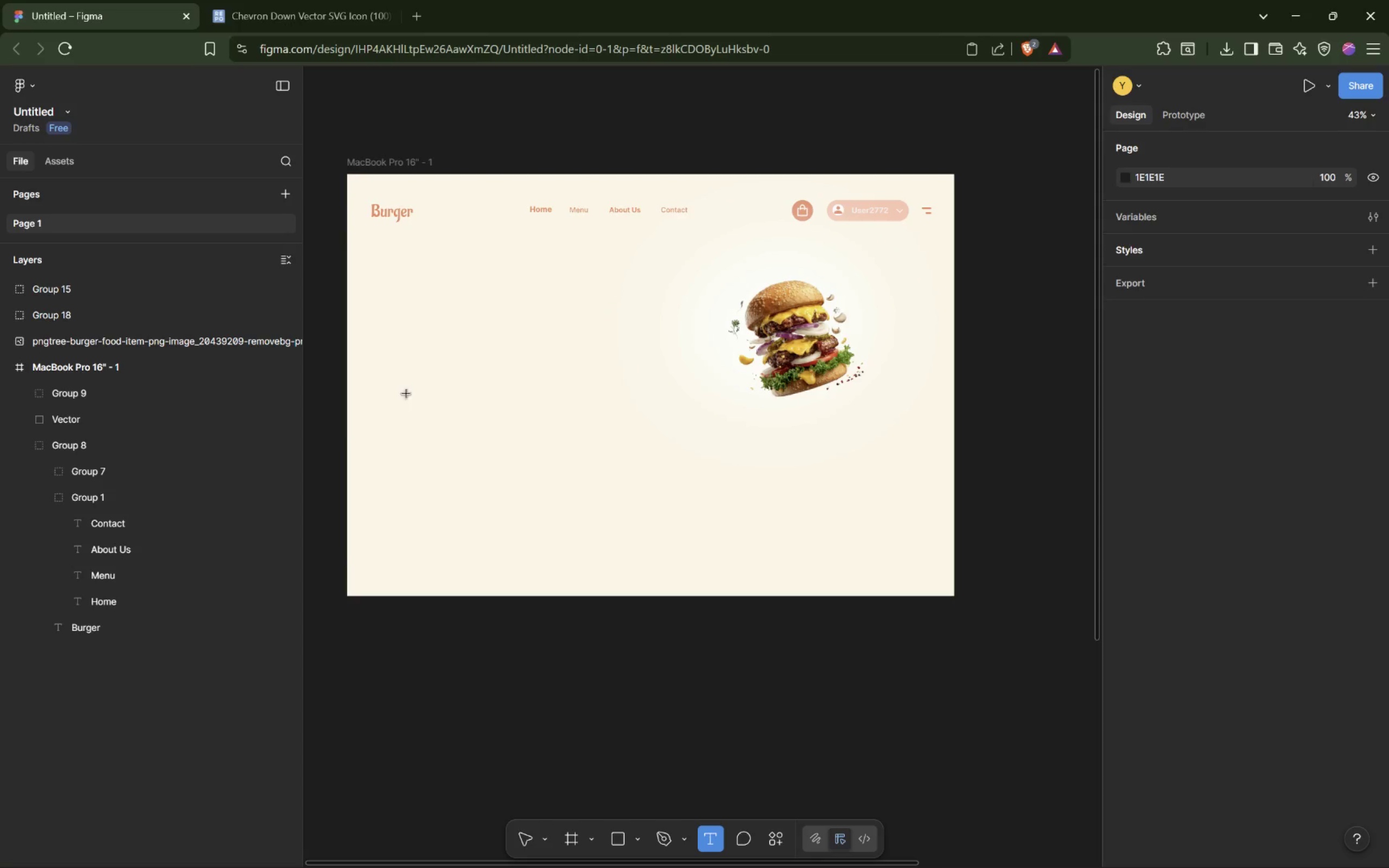 
left_click_drag(start_coordinate=[374, 308], to_coordinate=[694, 474])
 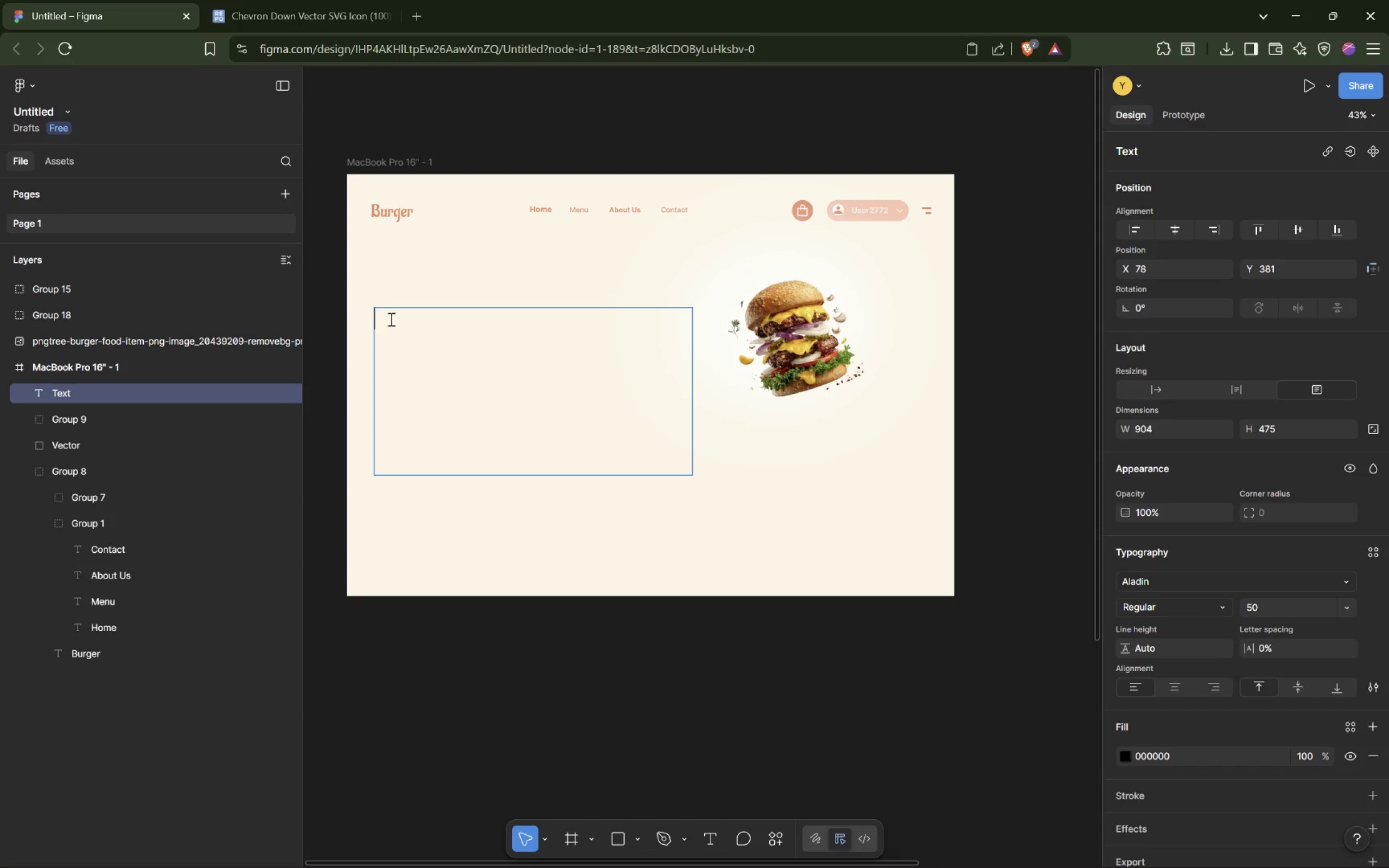 
type(Saverory &)
 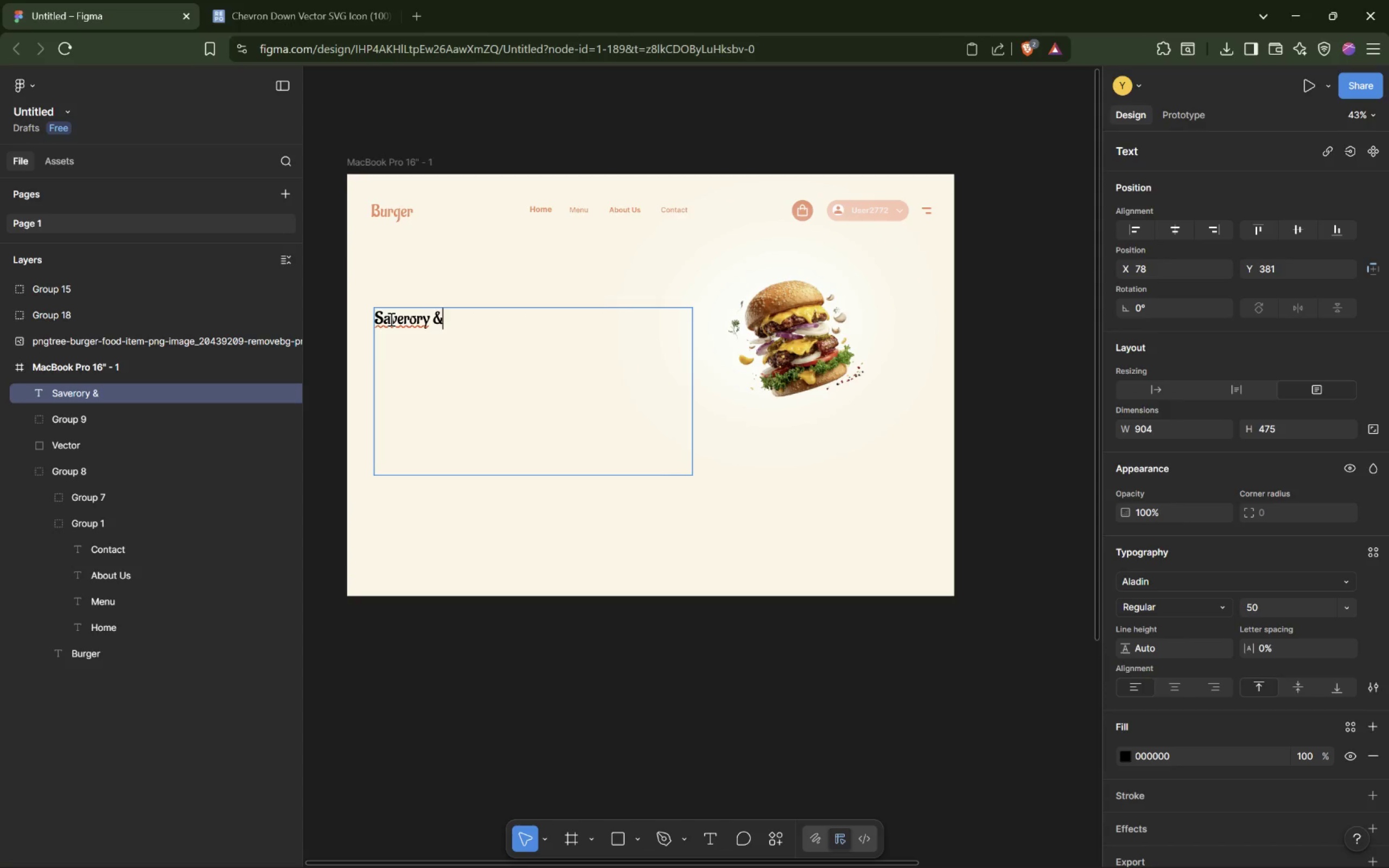 
key(Enter)
 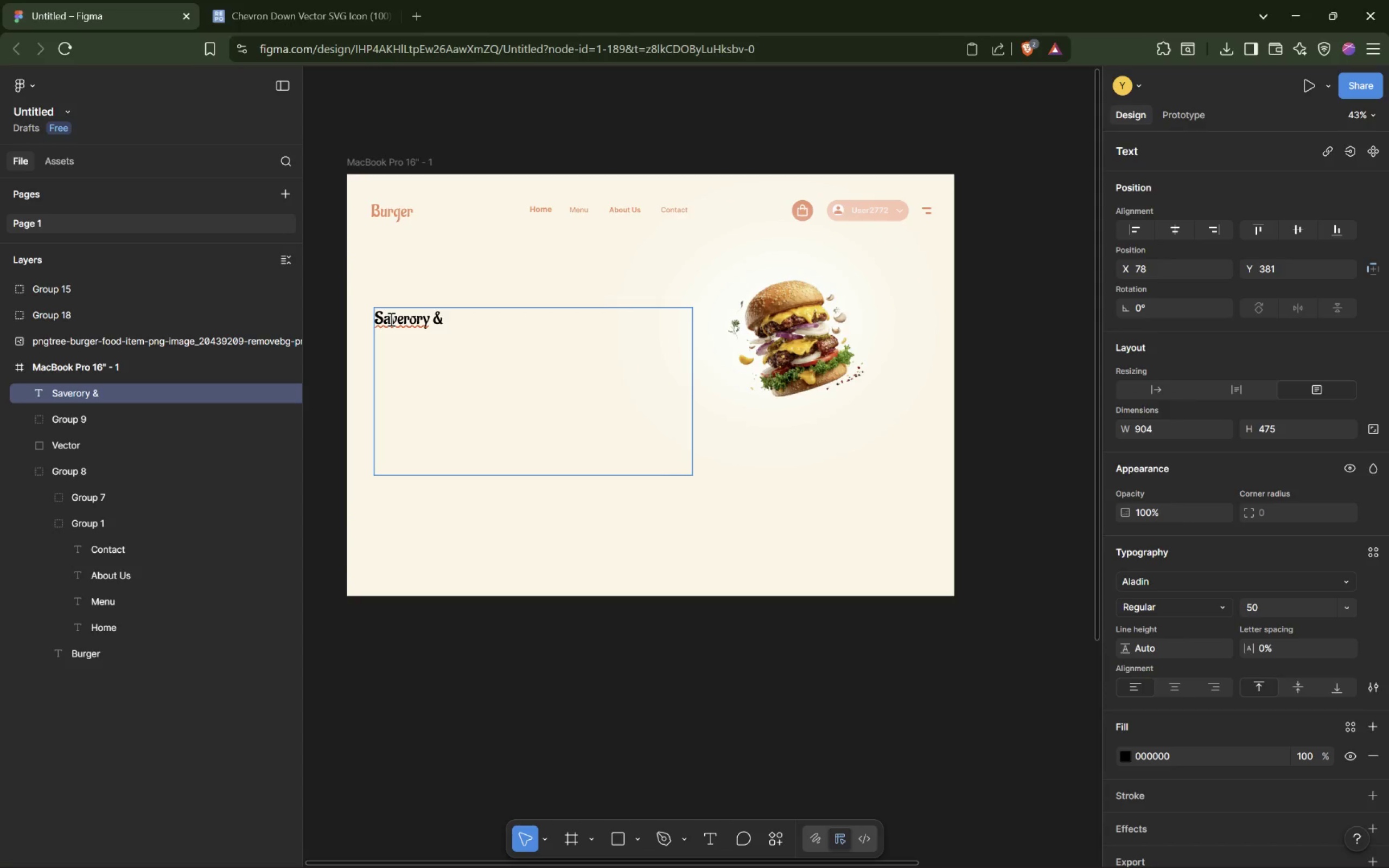 
type(Delicious)
 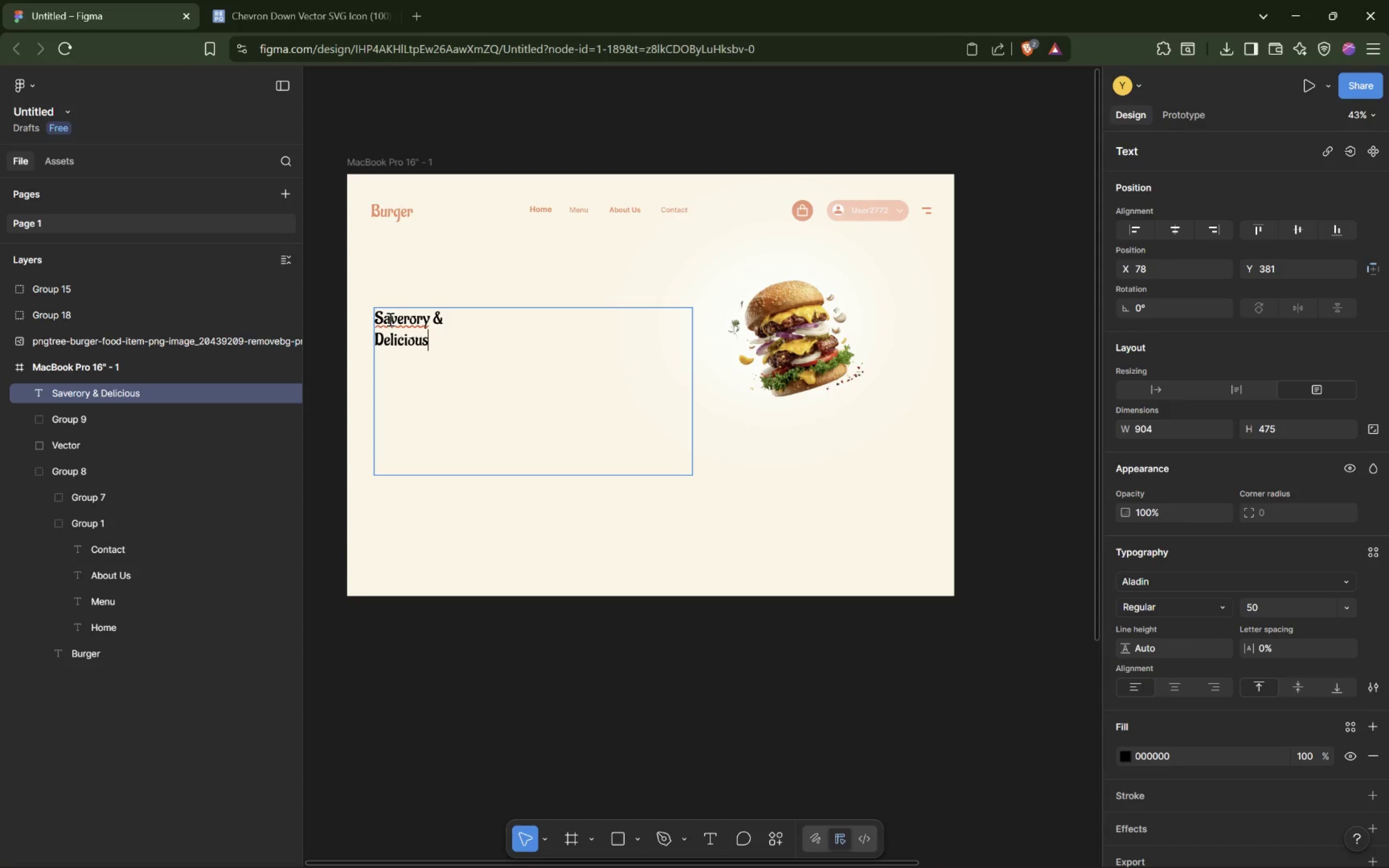 
wait(5.63)
 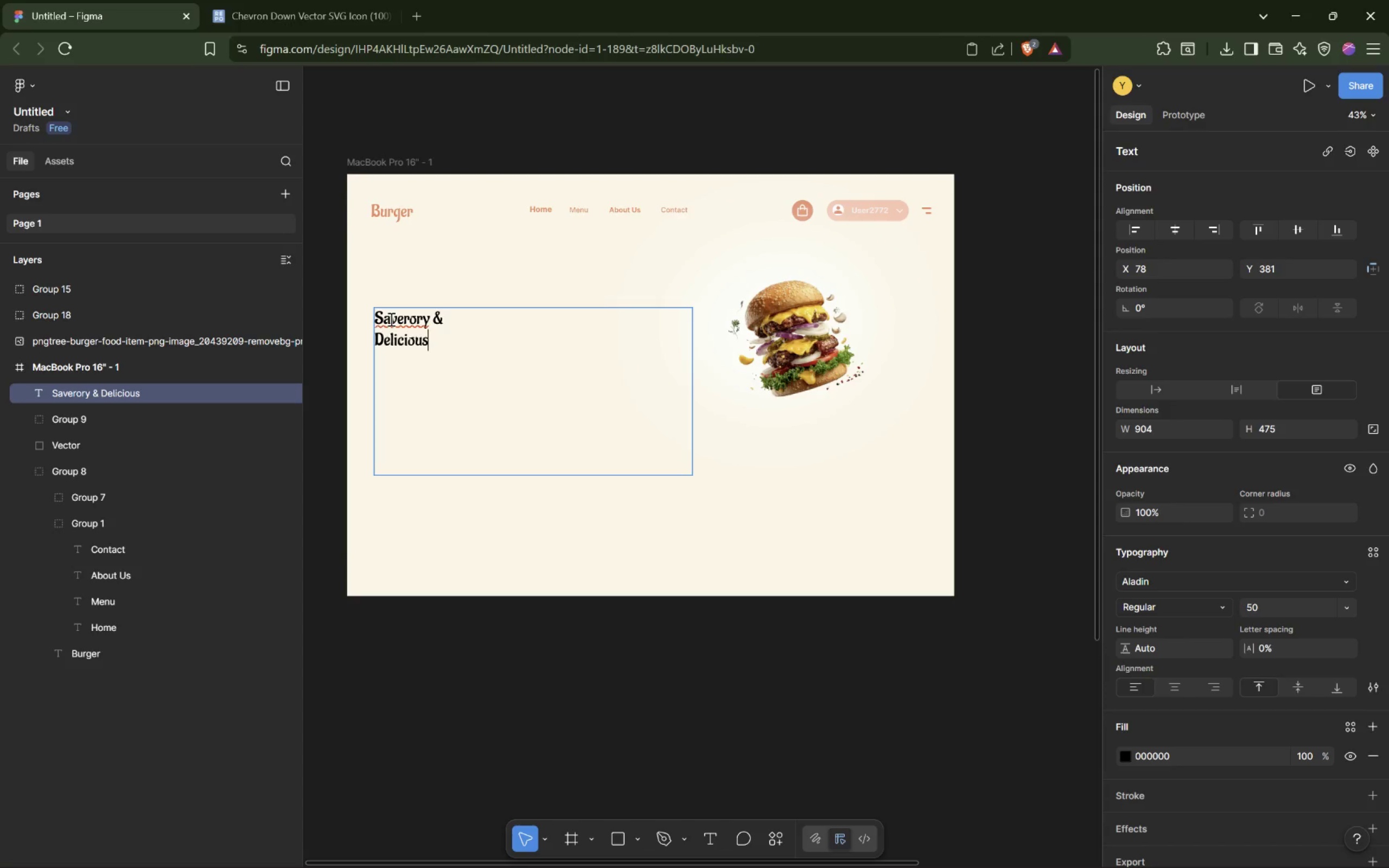 
left_click_drag(start_coordinate=[432, 341], to_coordinate=[374, 315])
 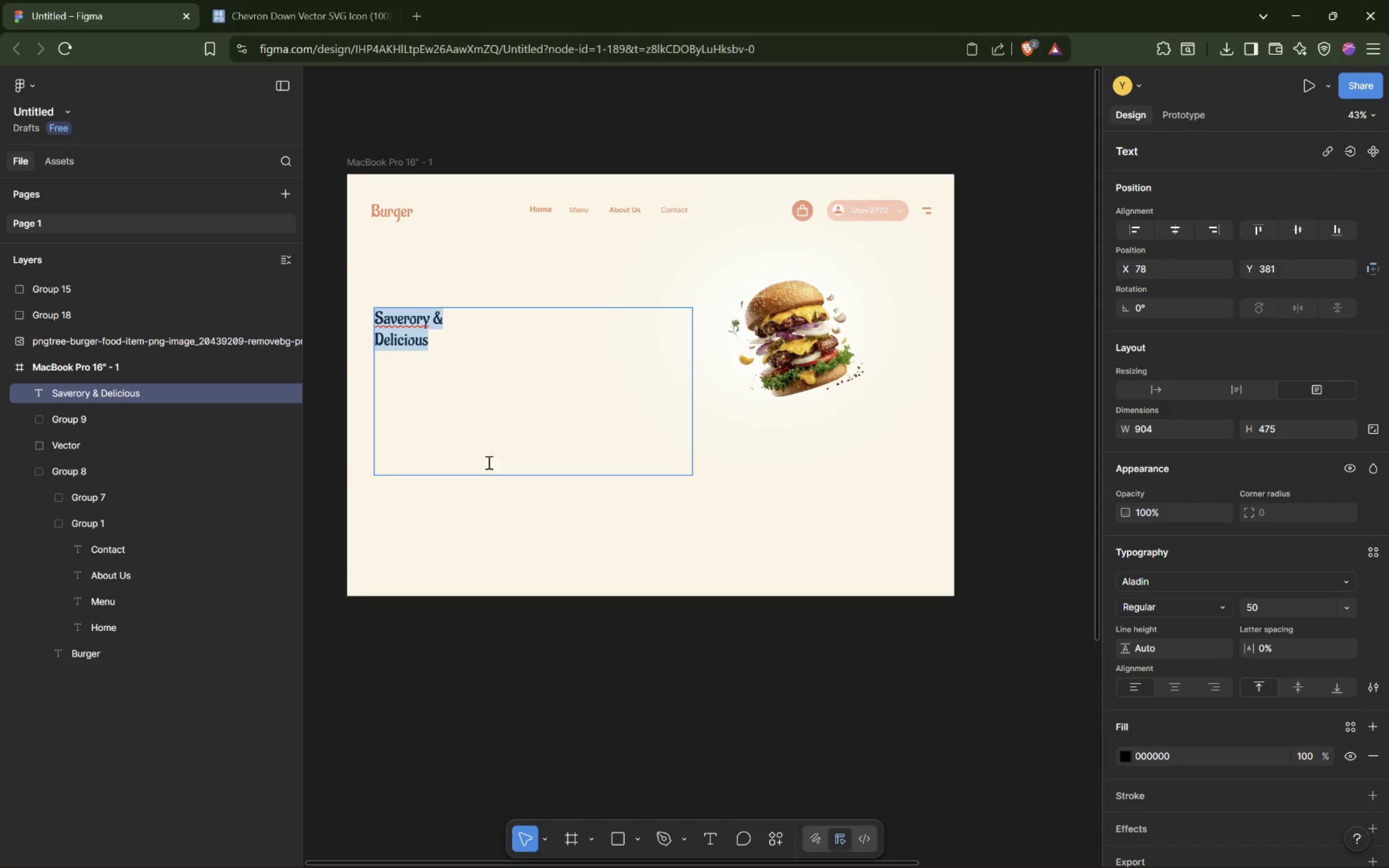 
double_click([398, 336])
 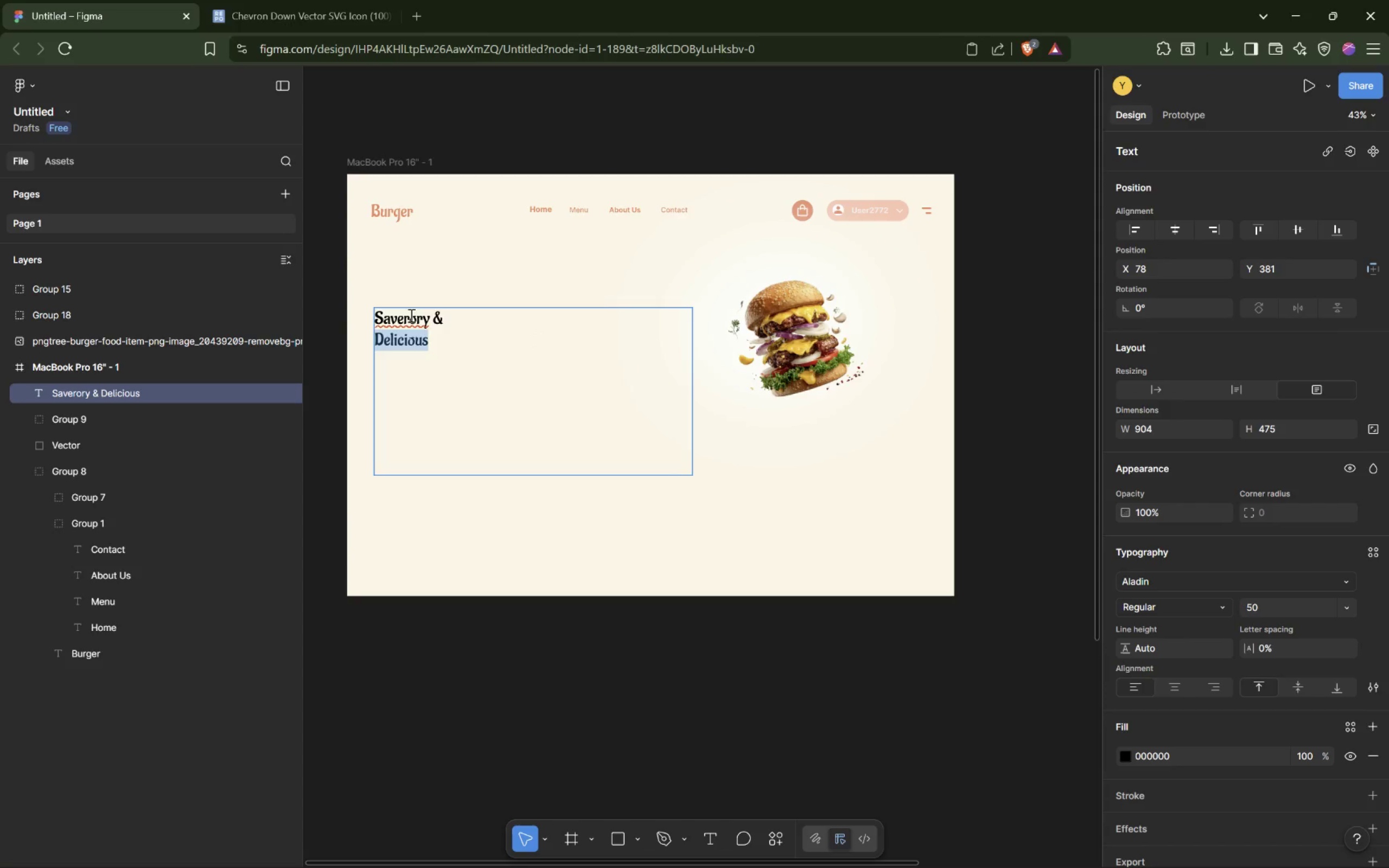 
double_click([410, 315])
 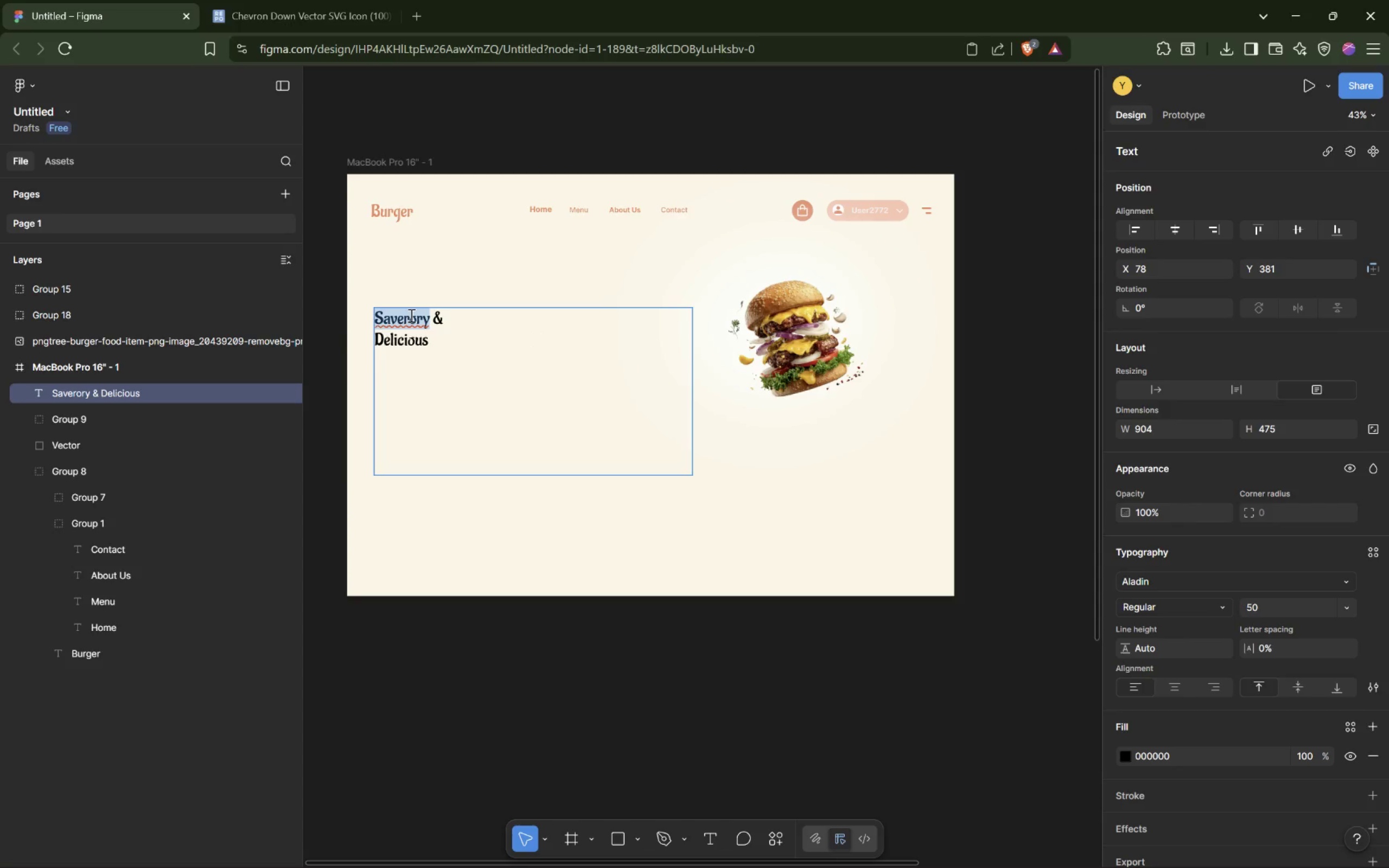 
triple_click([410, 315])
 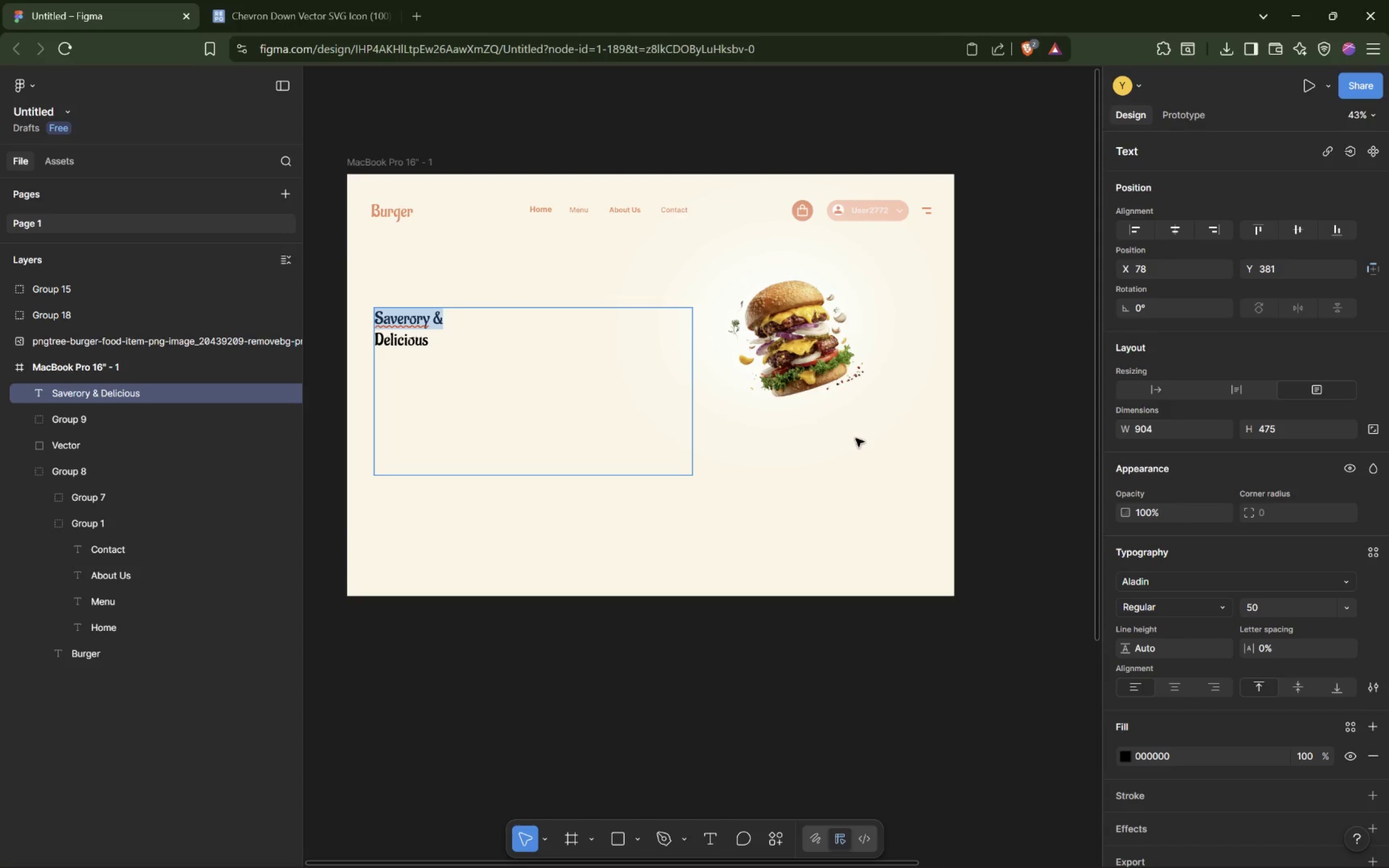 
wait(11.79)
 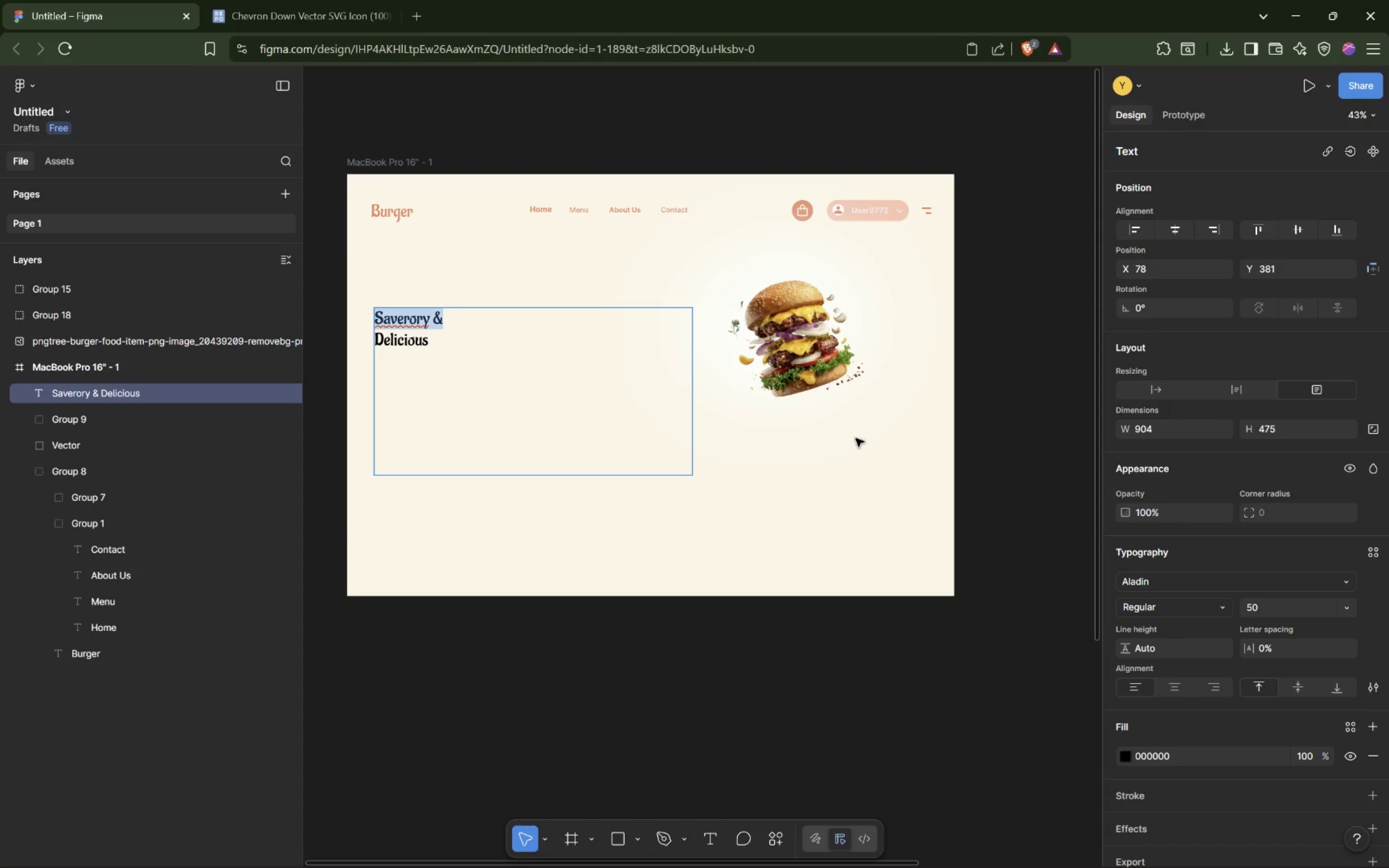 
key(ArrowLeft)
 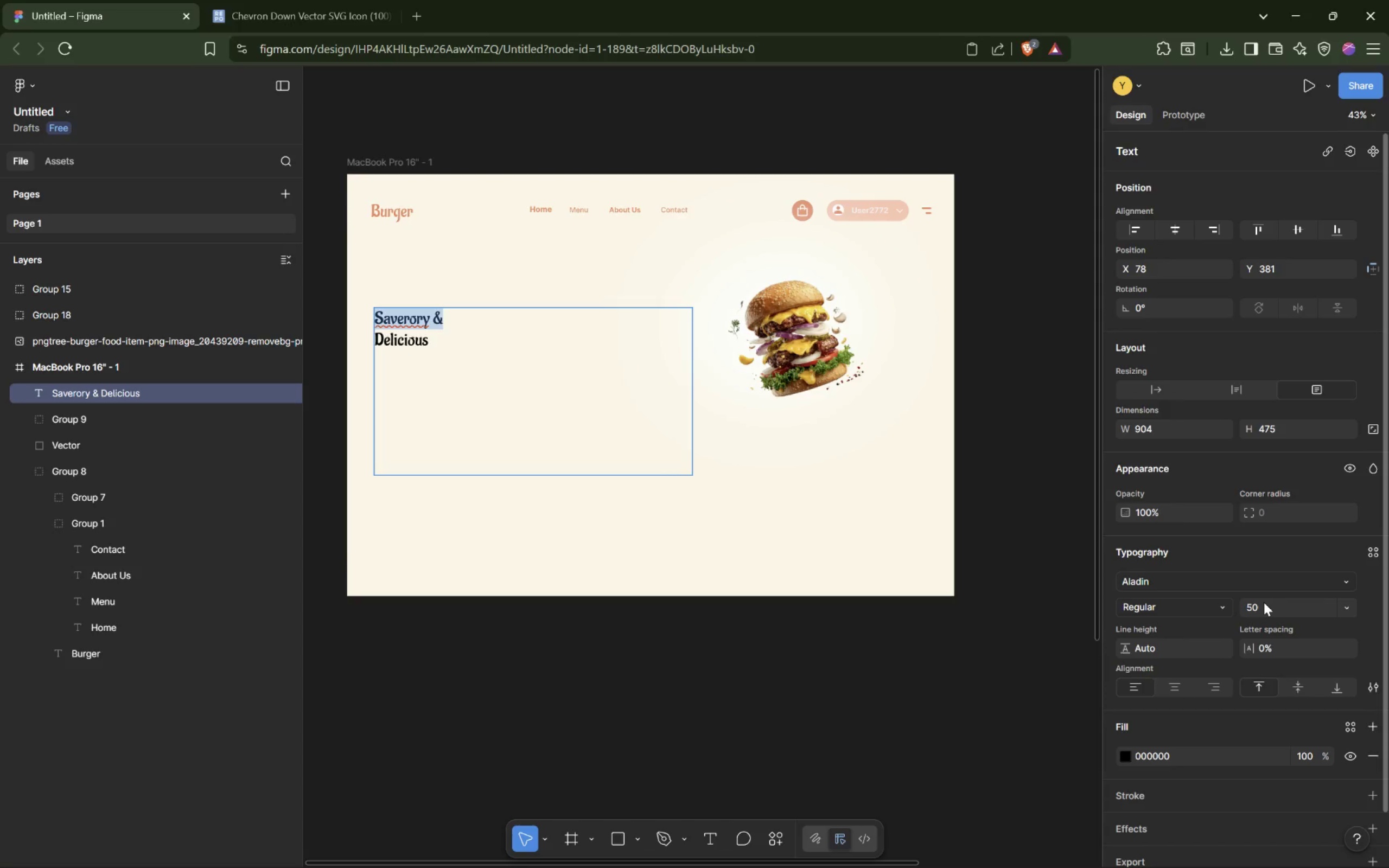 
key(1)
 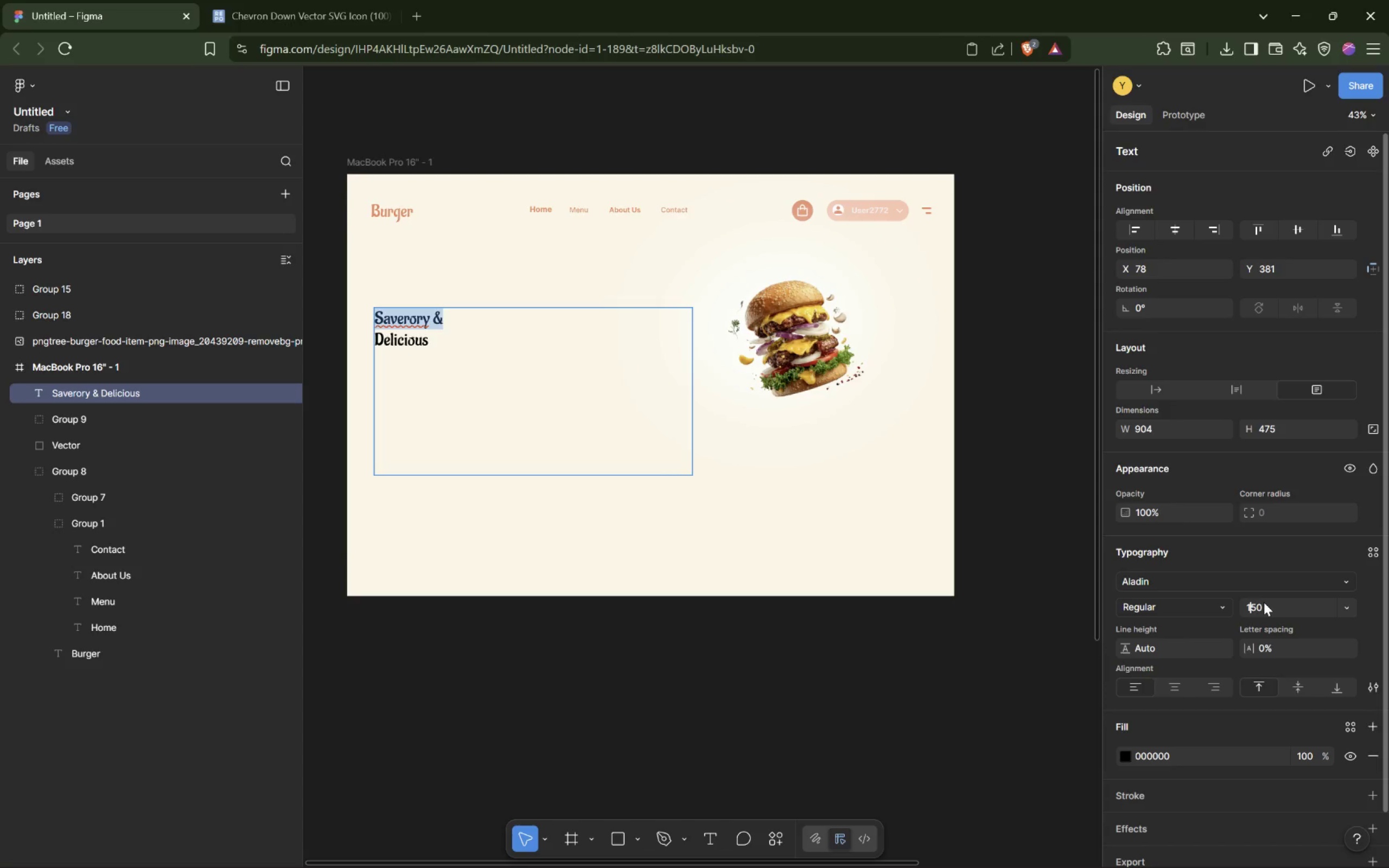 
key(ArrowRight)
 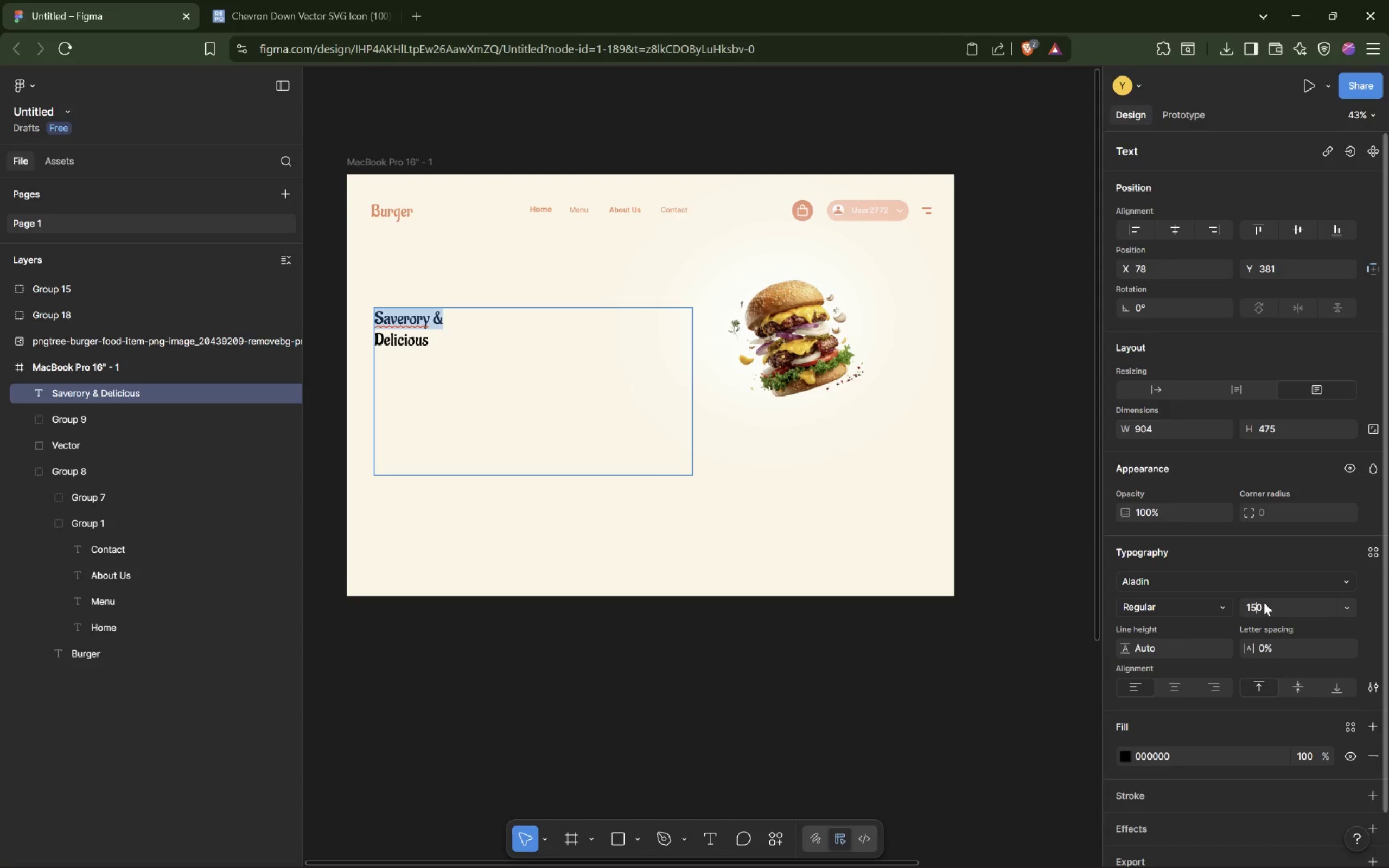 
key(ArrowRight)
 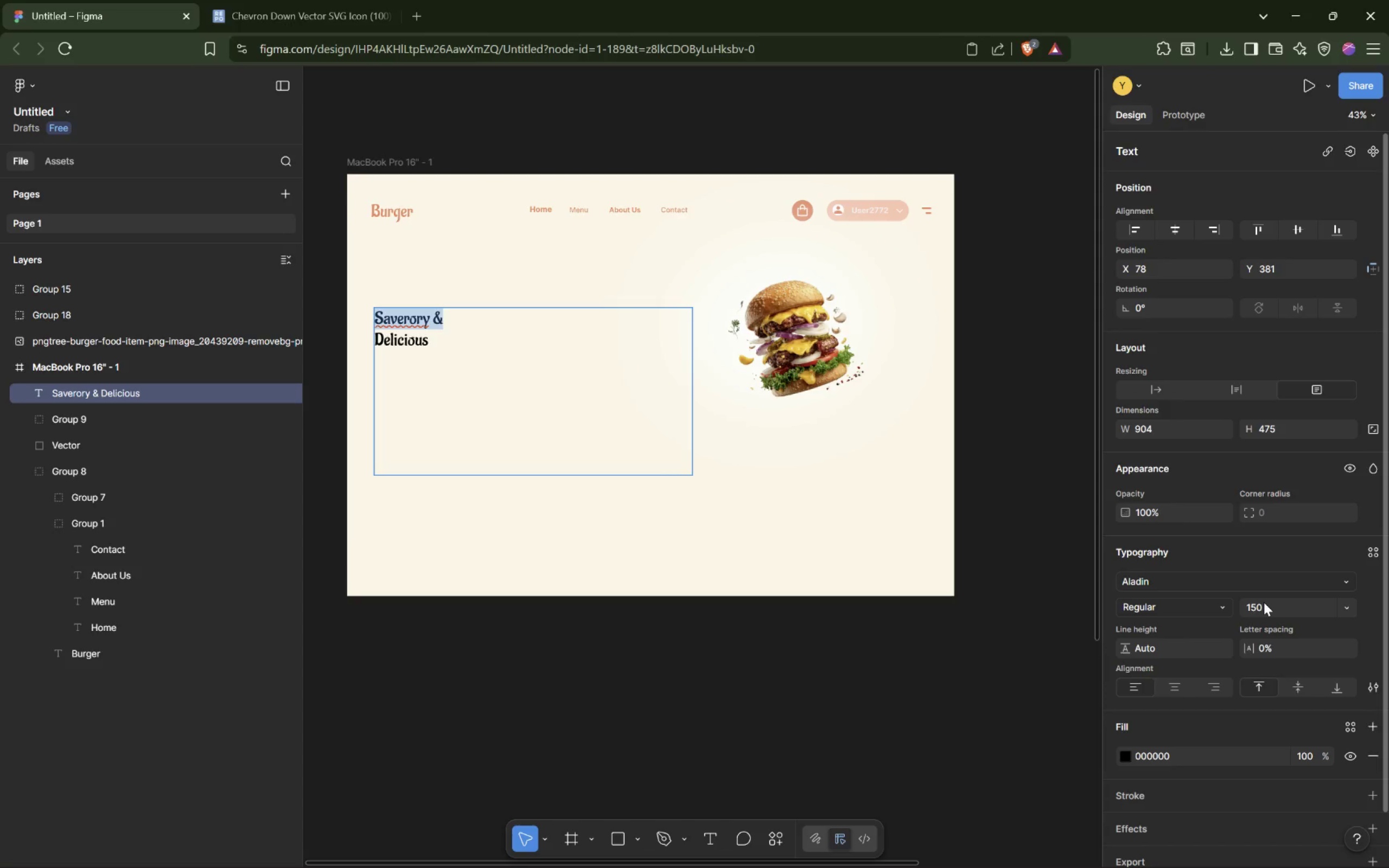 
key(Backspace)
 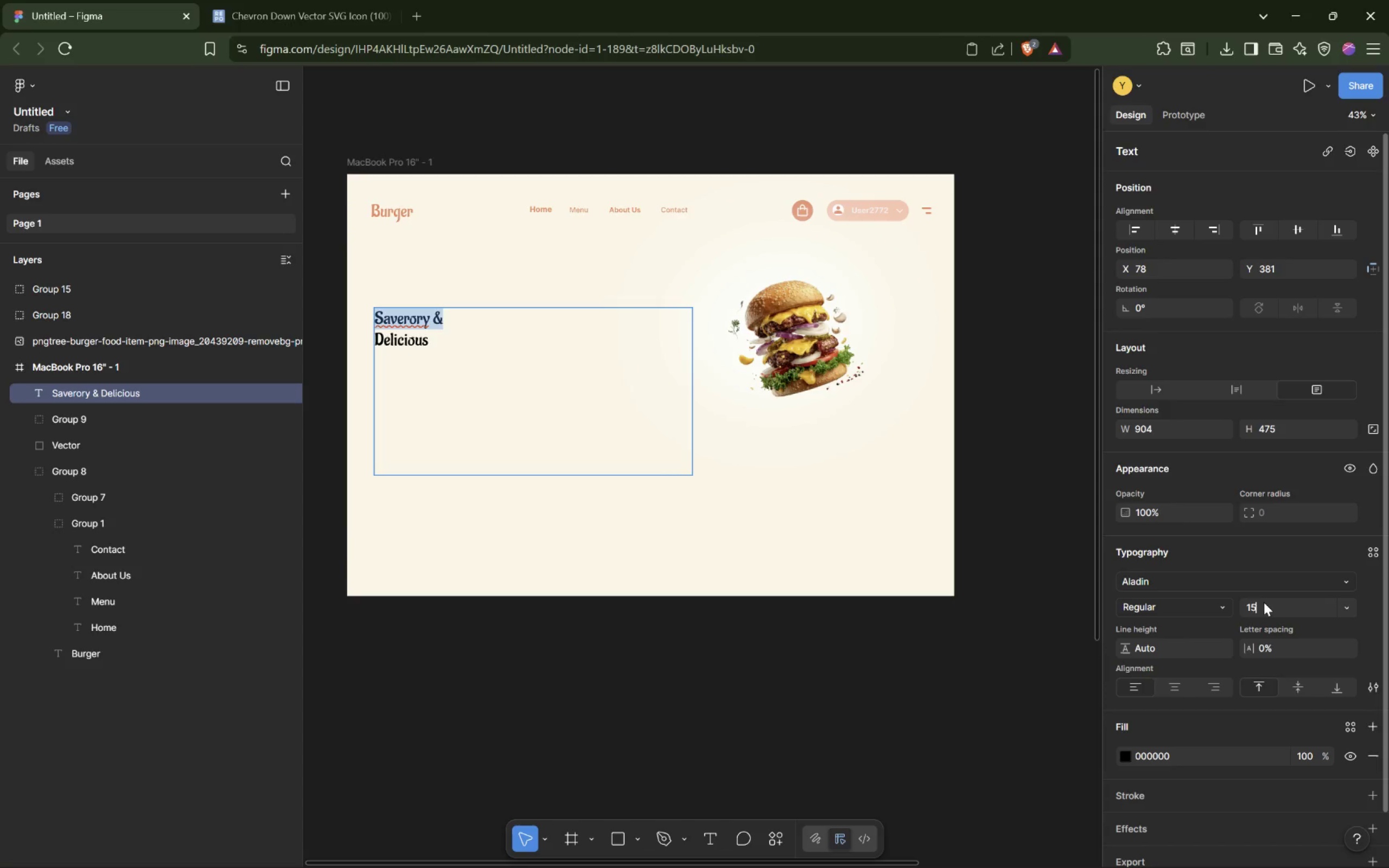 
key(3)
 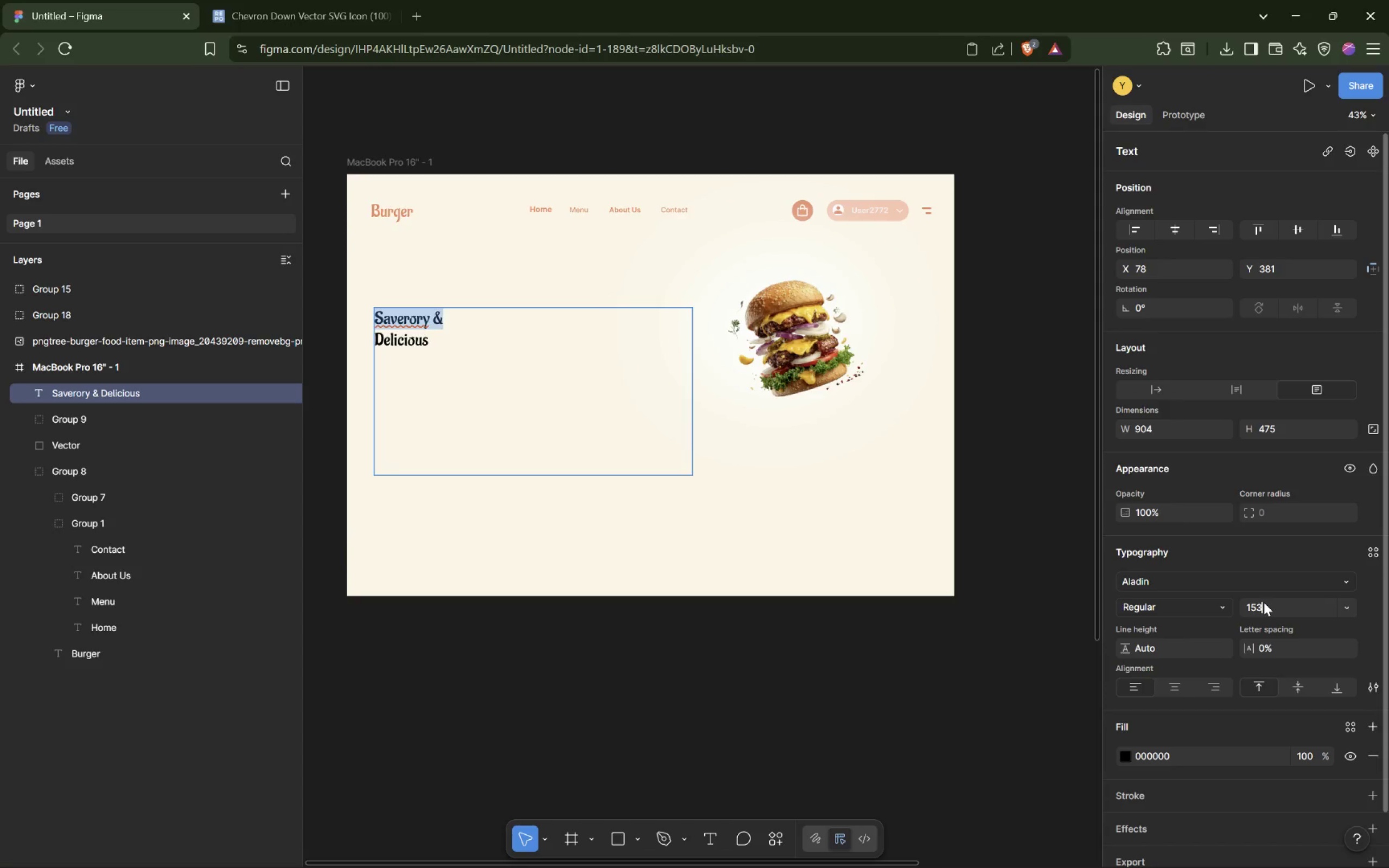 
key(Enter)
 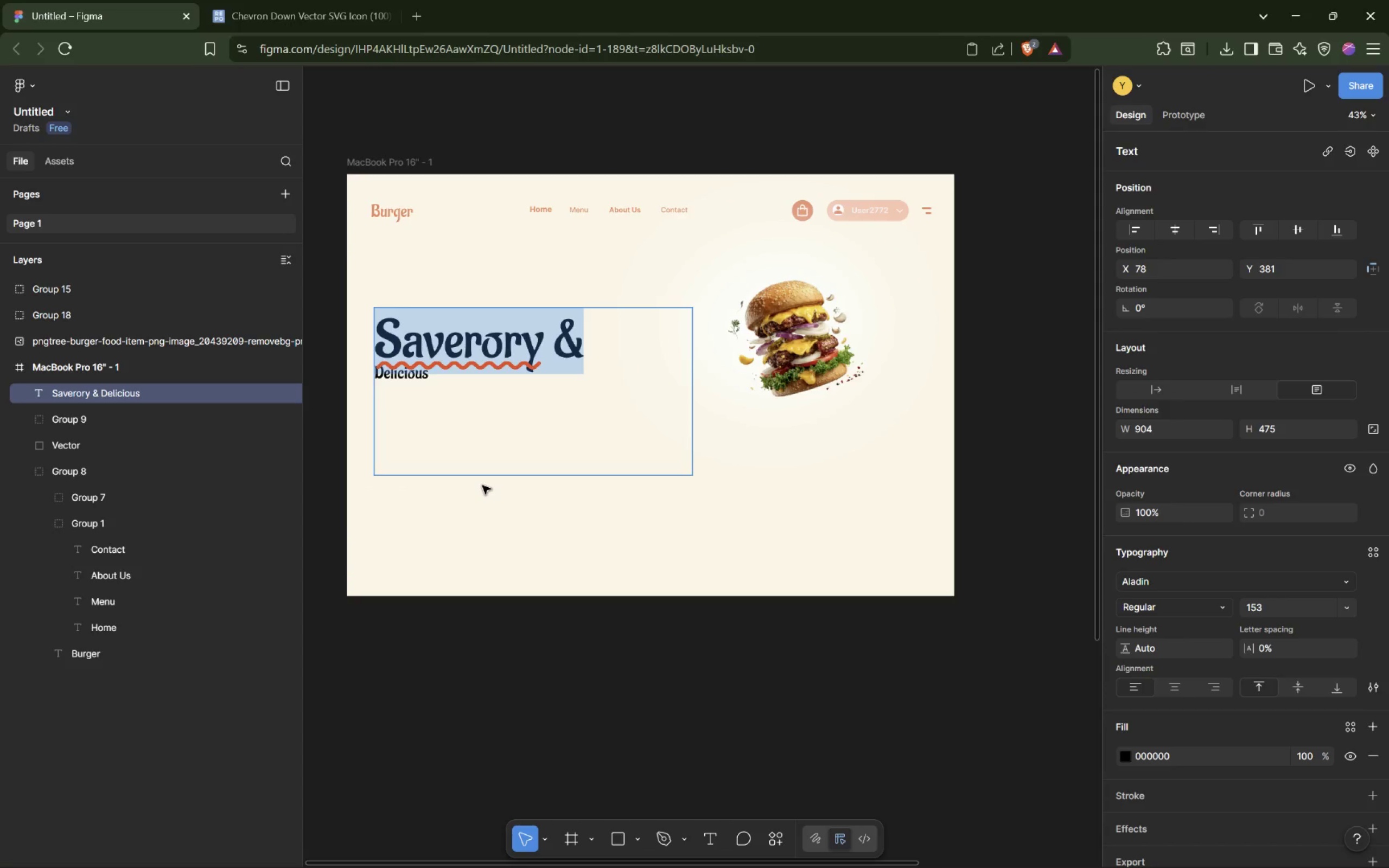 
double_click([418, 375])
 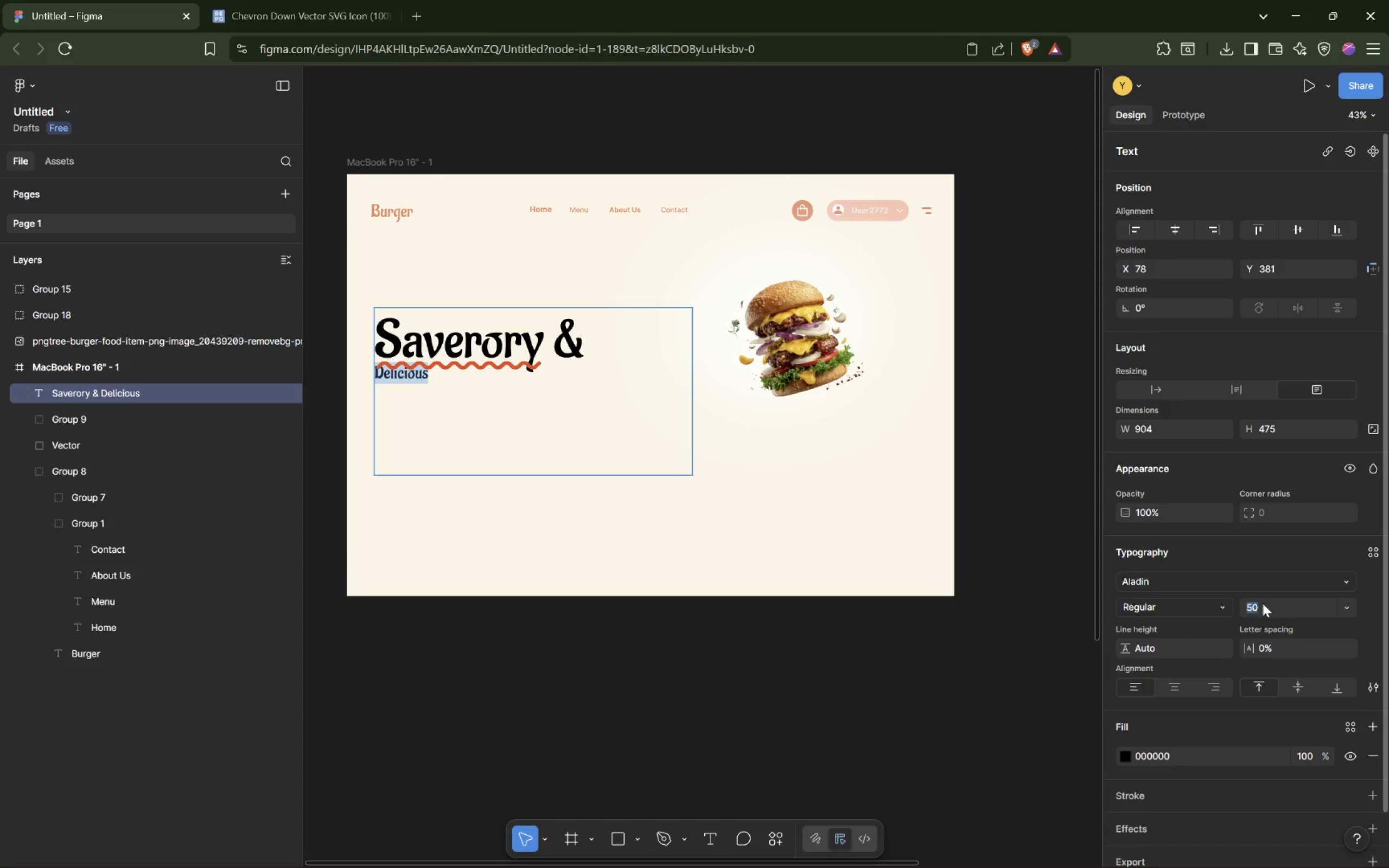 
key(ArrowLeft)
 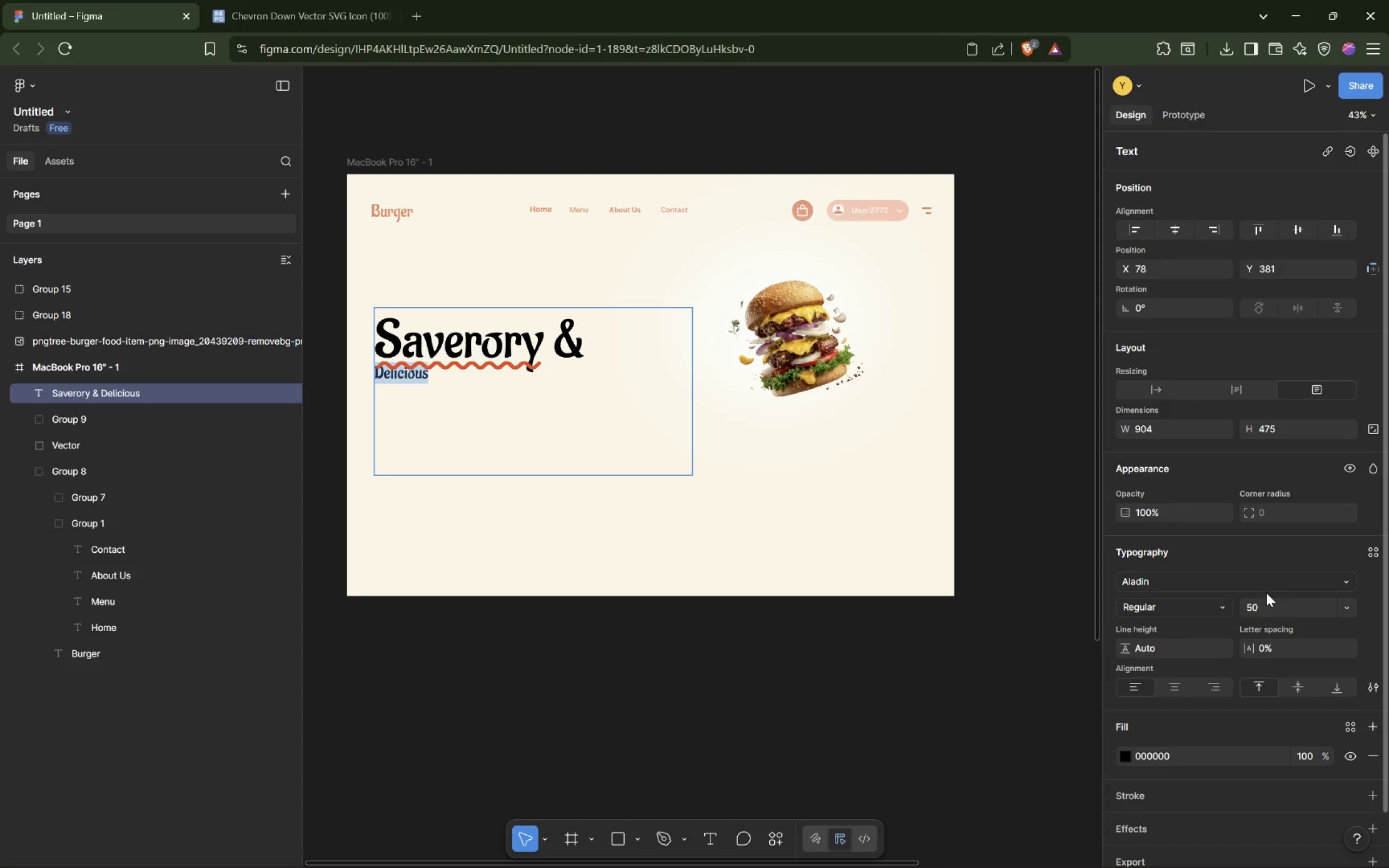 
type(20[Delete])
 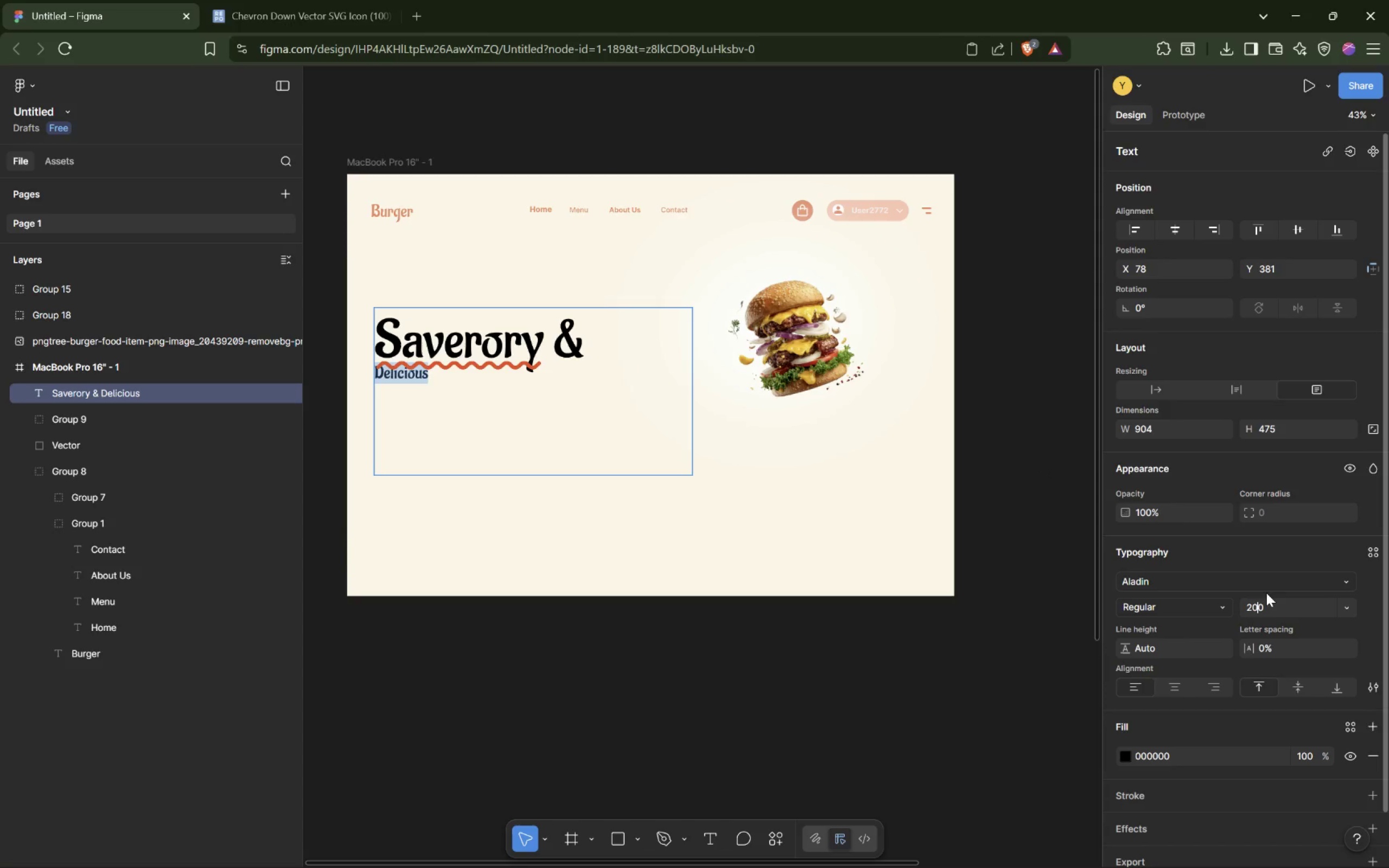 
key(Enter)
 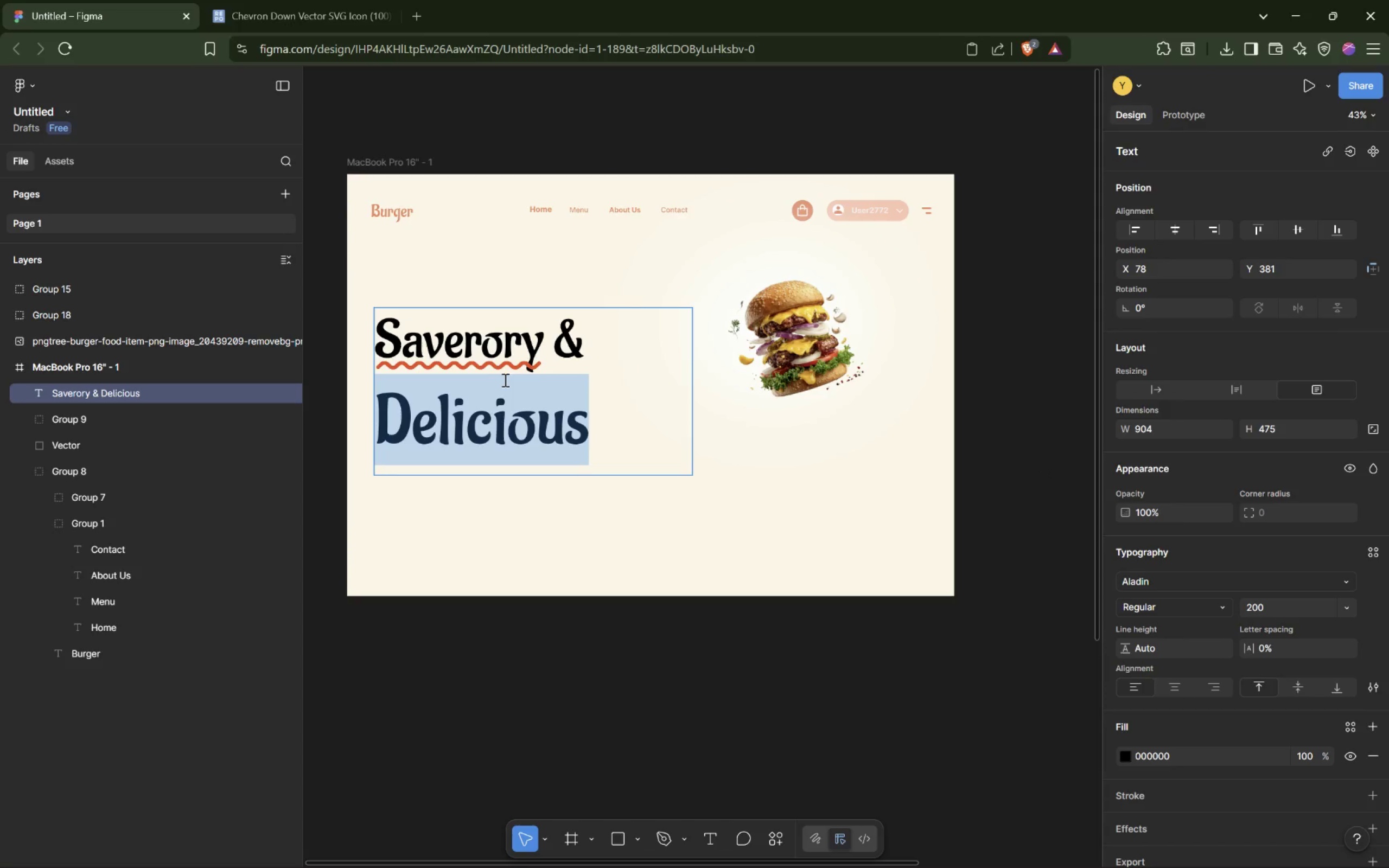 
left_click([616, 392])
 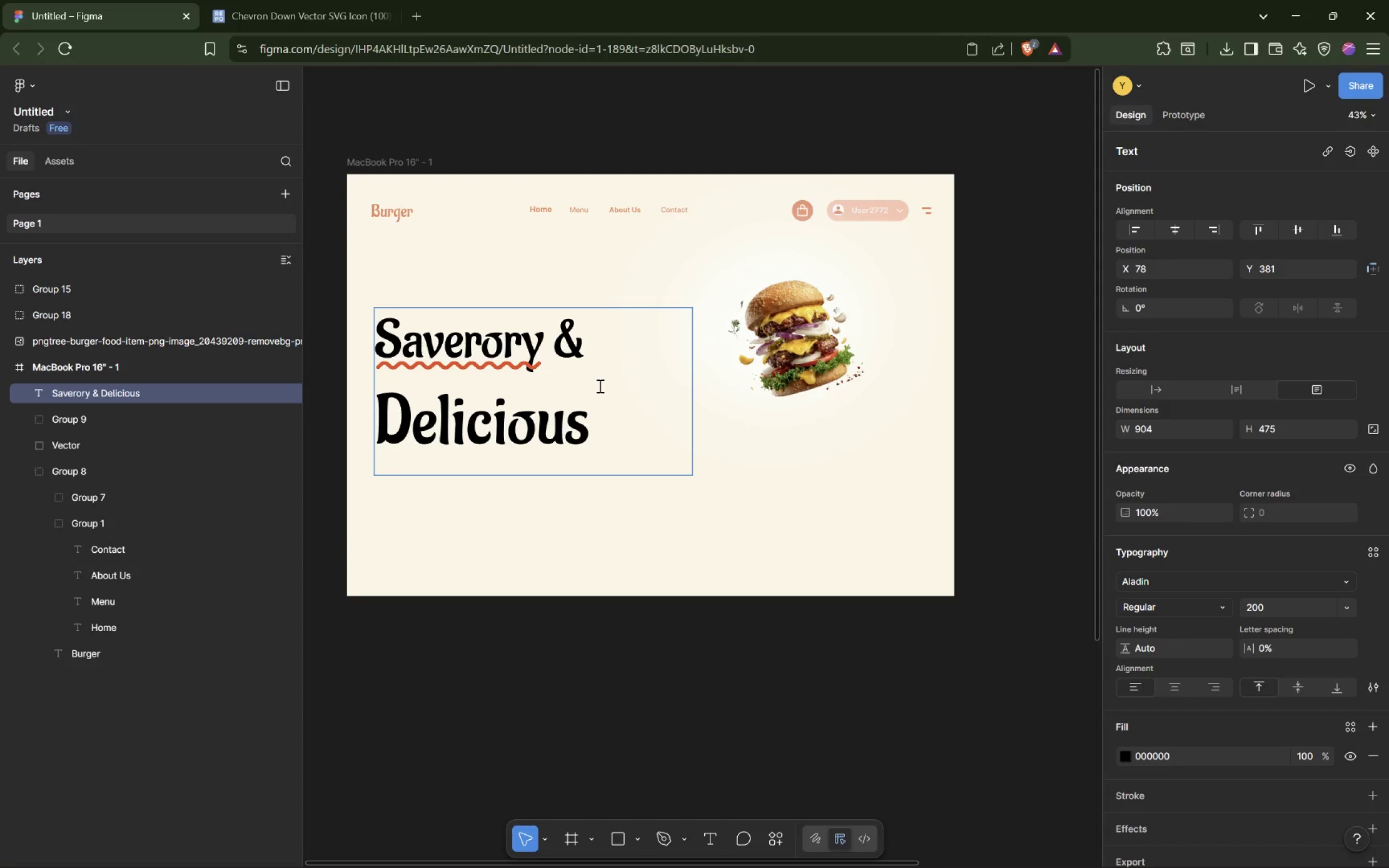 
wait(7.72)
 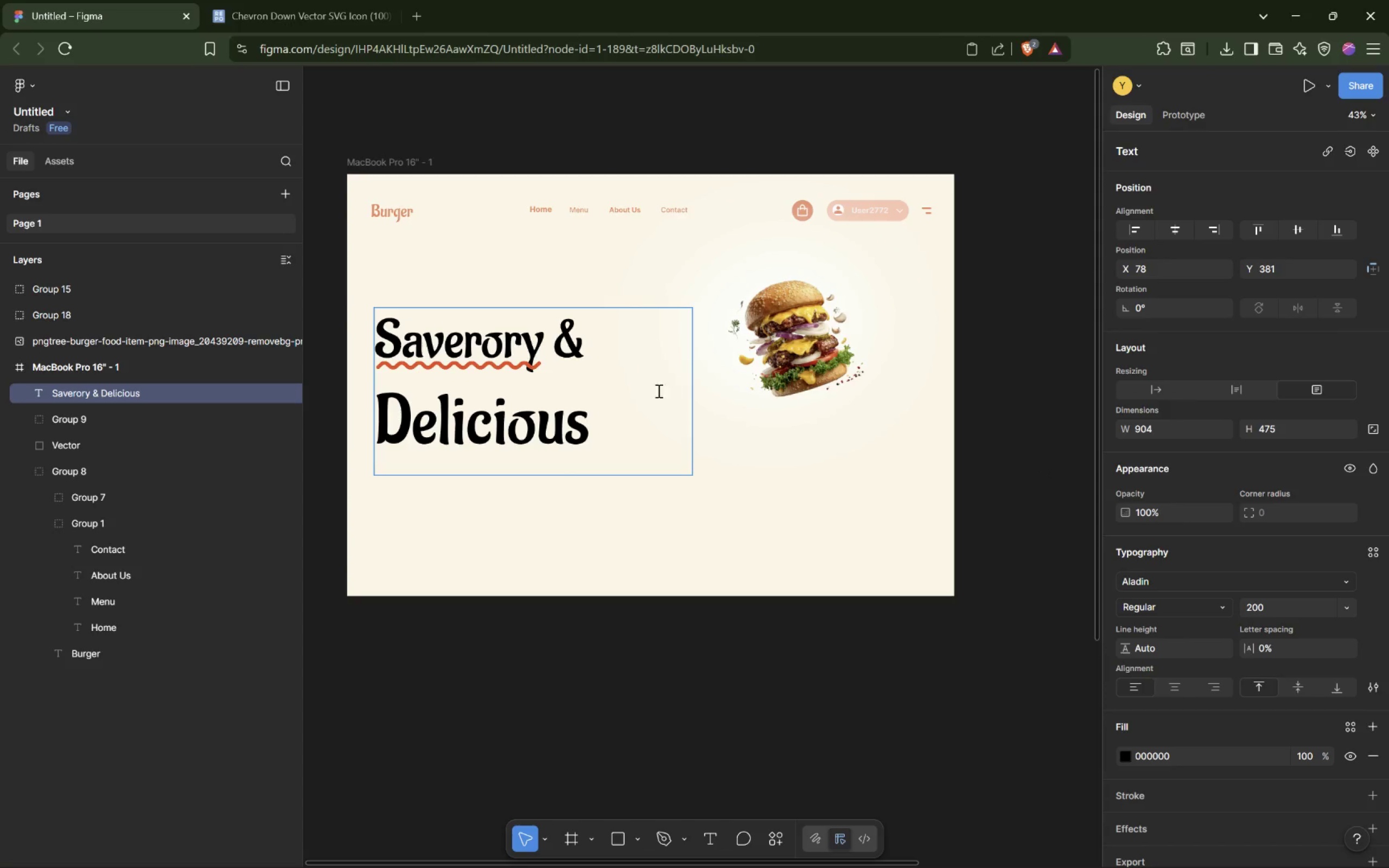 
left_click_drag(start_coordinate=[602, 430], to_coordinate=[368, 330])
 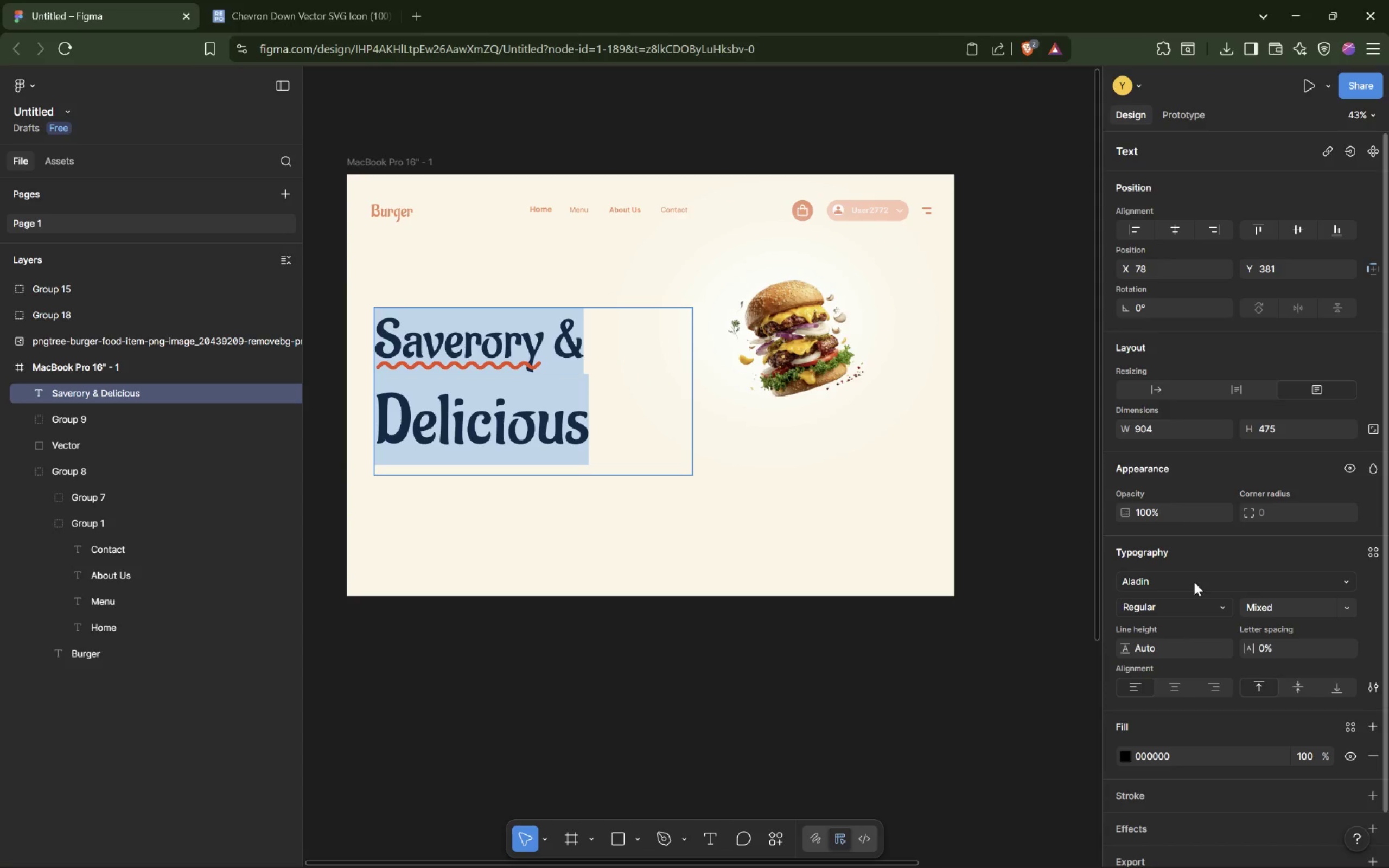 
left_click([1196, 580])
 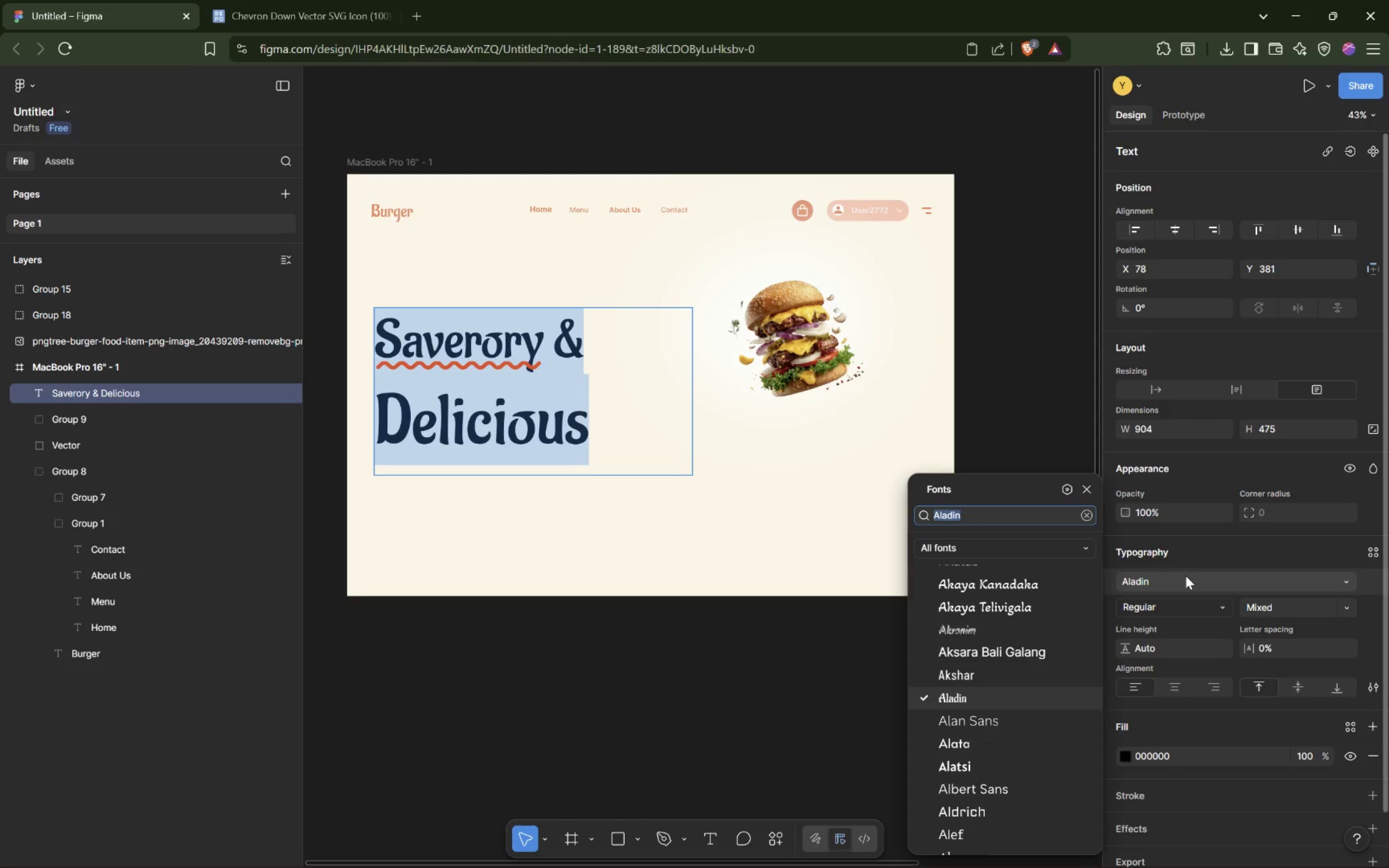 
type(Atma)
 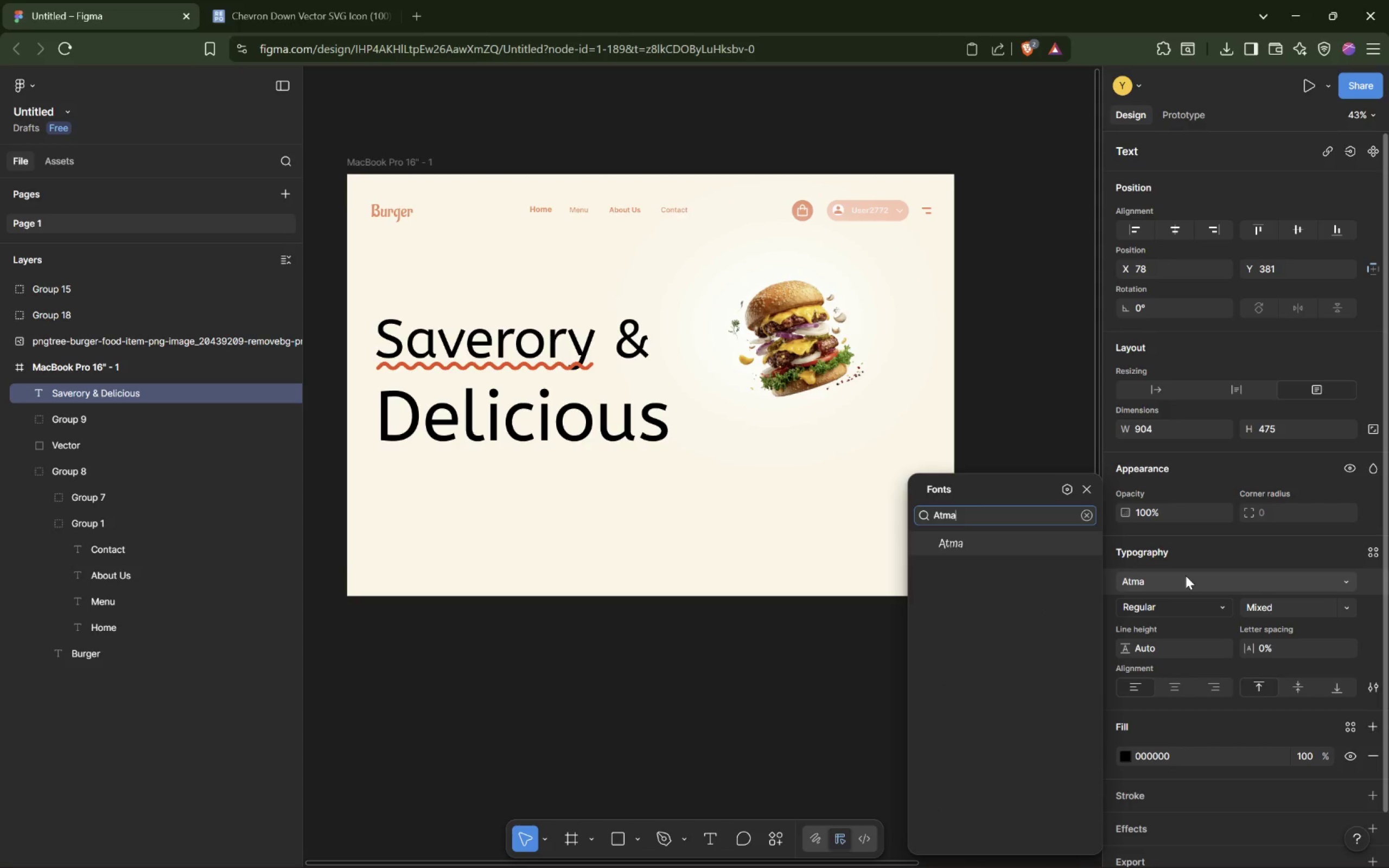 
key(Enter)
 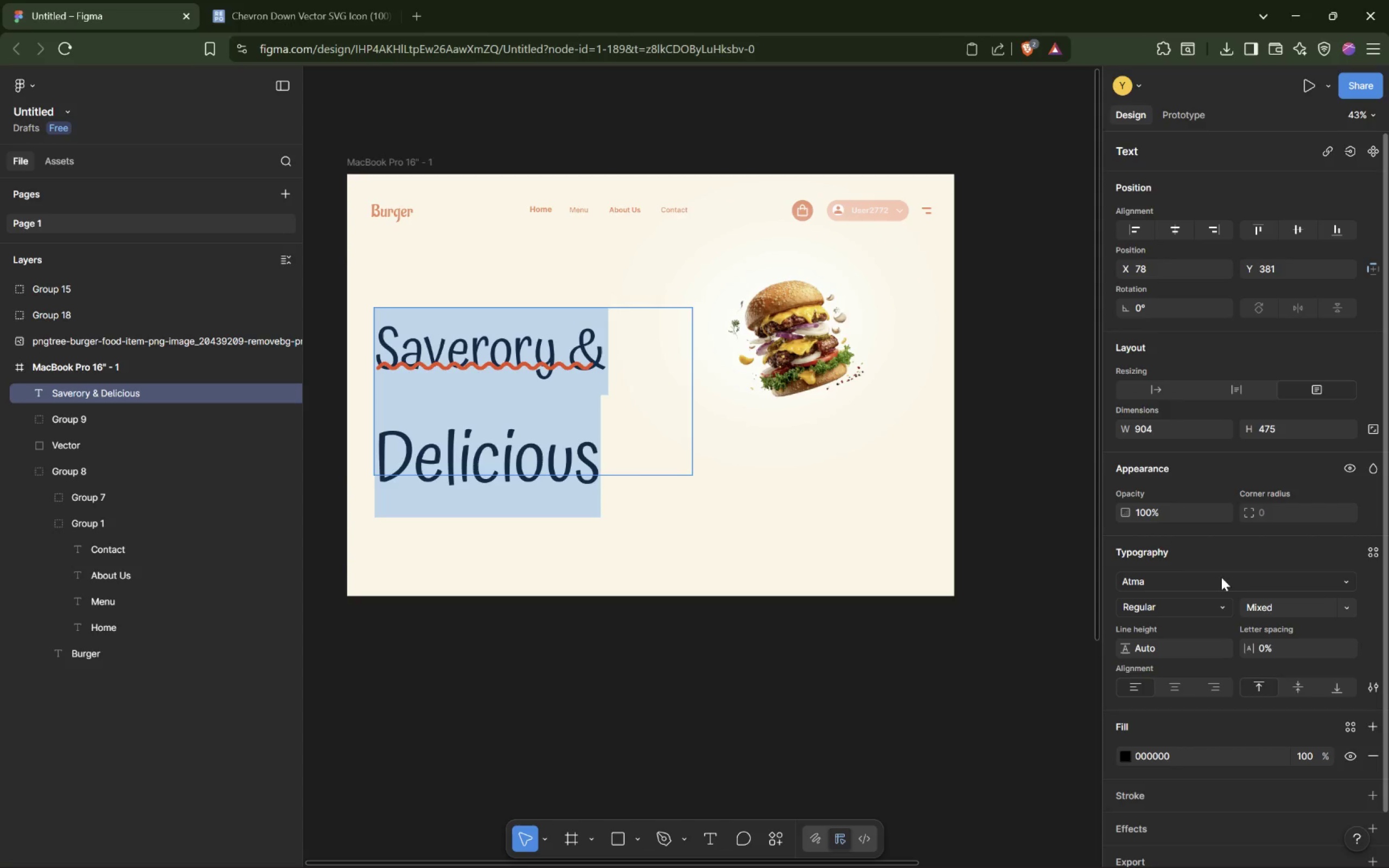 
wait(6.35)
 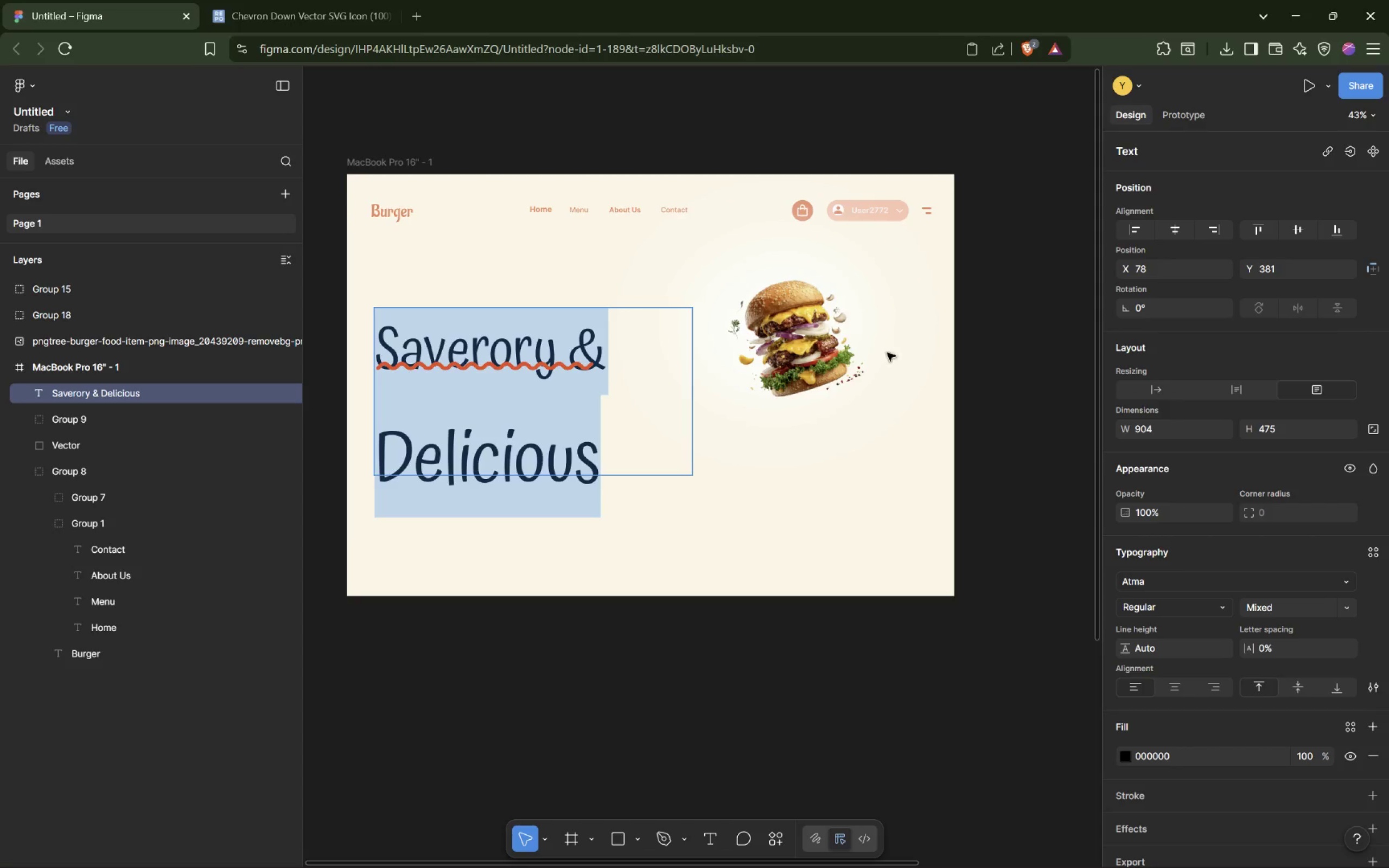 
left_click([1195, 609])
 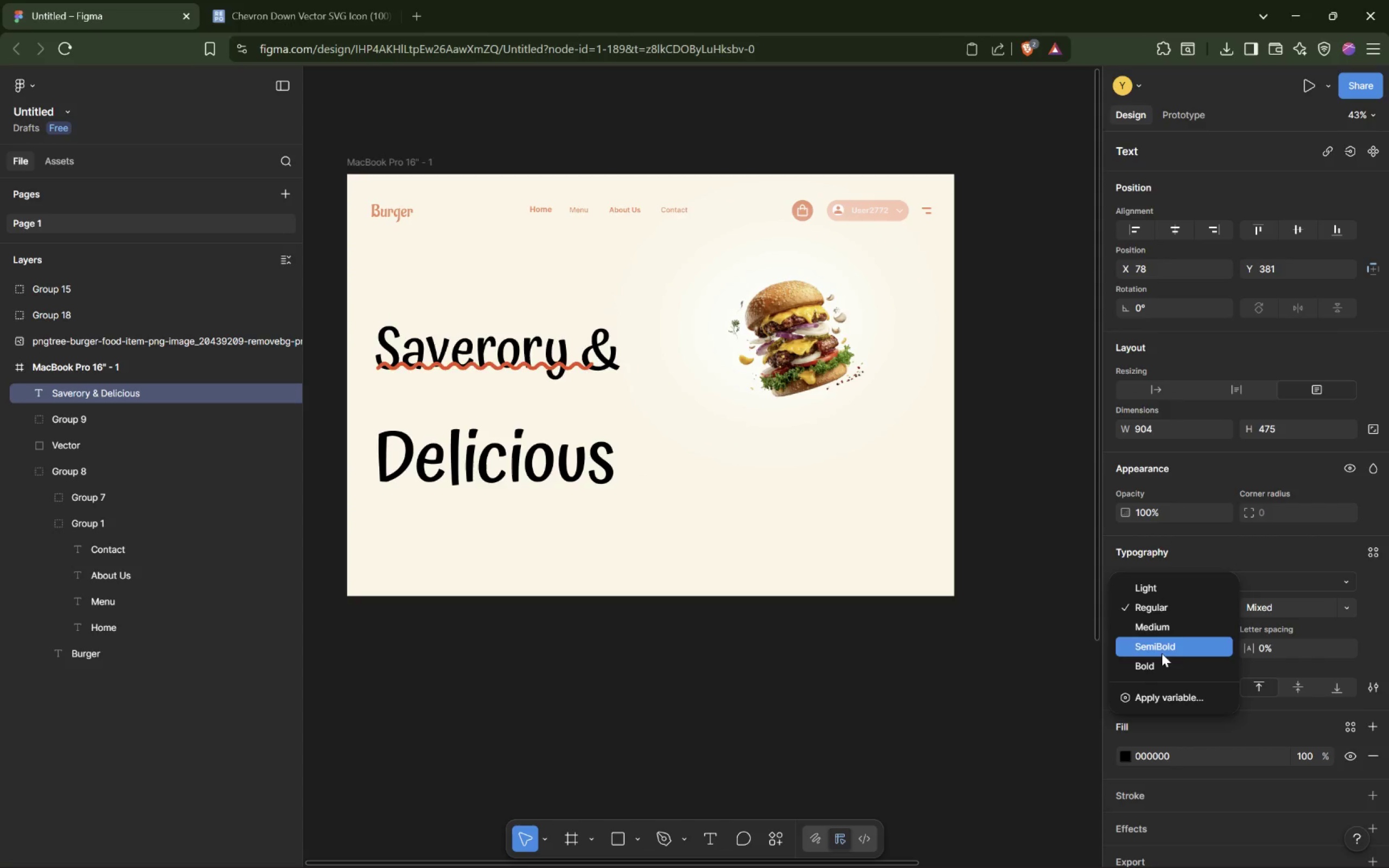 
left_click([1162, 662])
 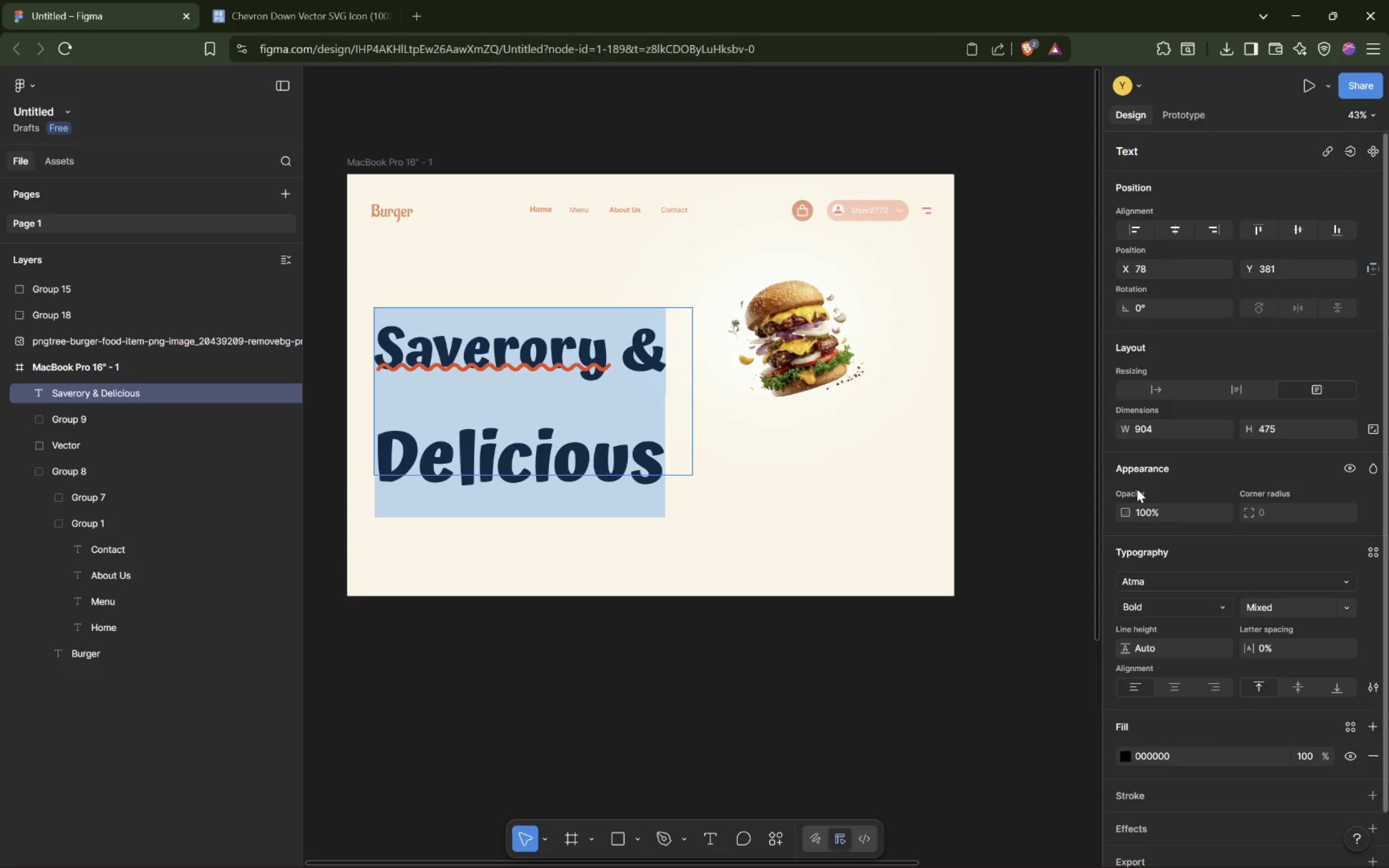 
wait(9.42)
 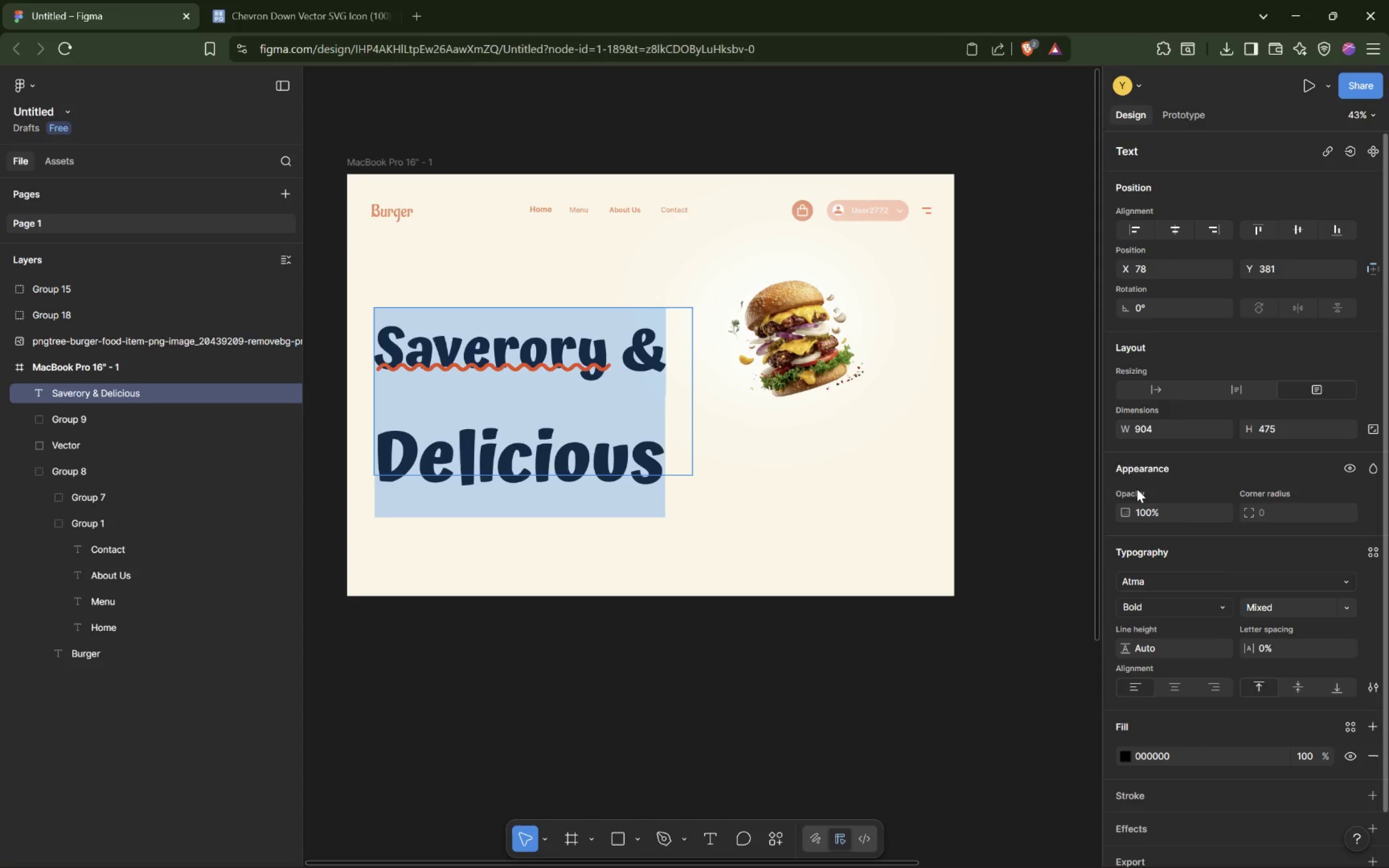 
left_click_drag(start_coordinate=[1192, 653], to_coordinate=[693, 466])
 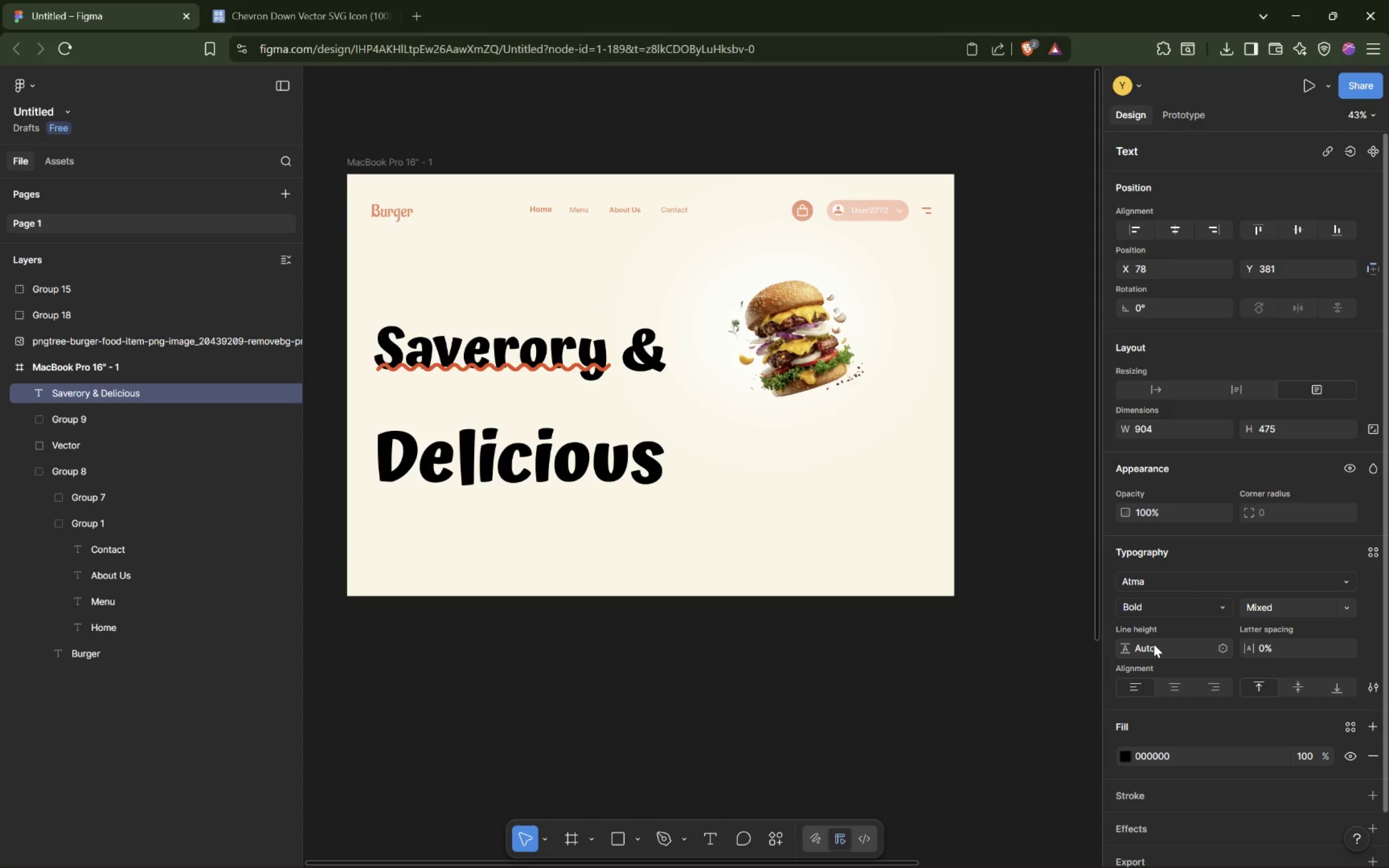 
left_click_drag(start_coordinate=[1190, 646], to_coordinate=[694, 466])
 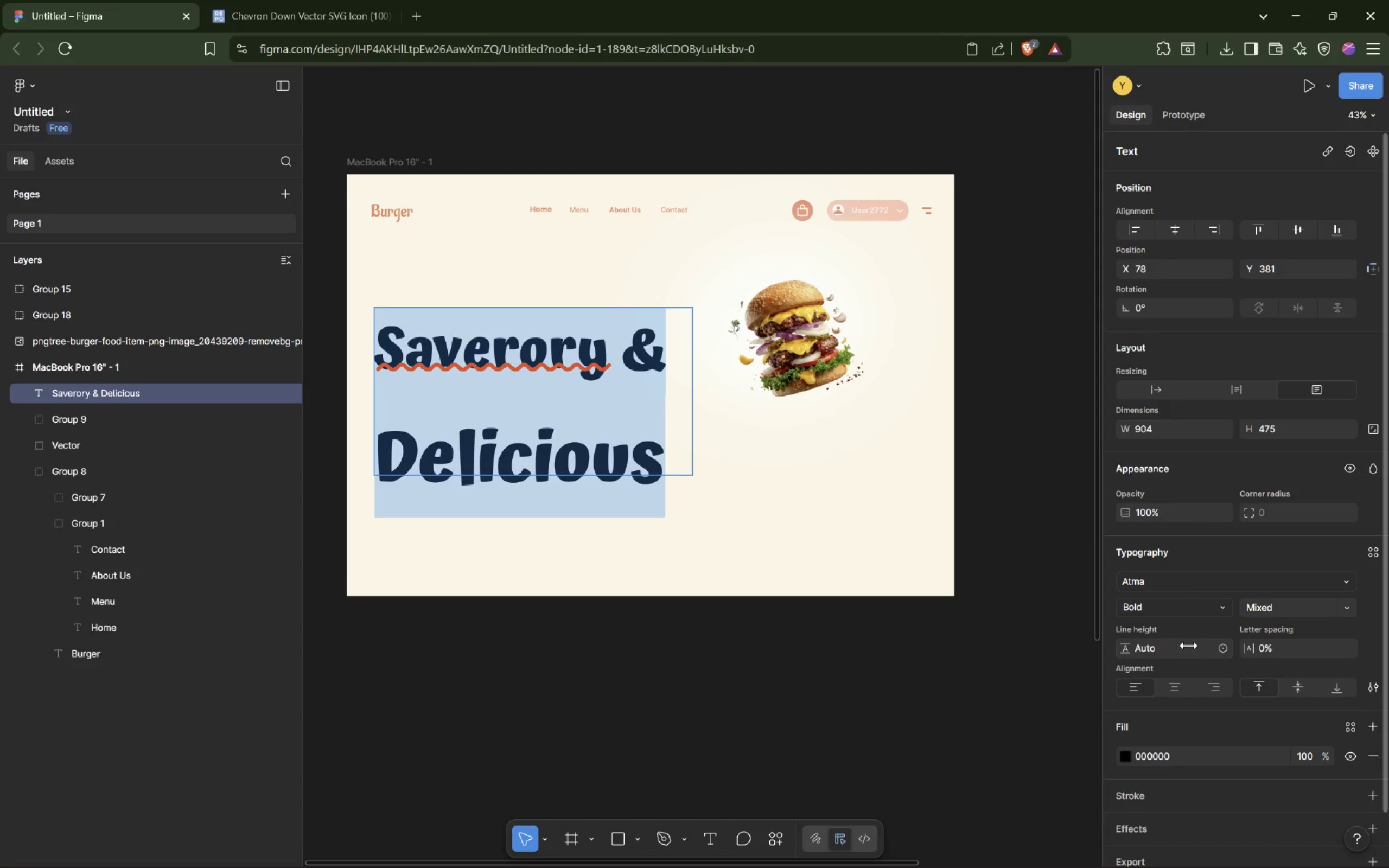 
left_click_drag(start_coordinate=[1189, 646], to_coordinate=[667, 469])
 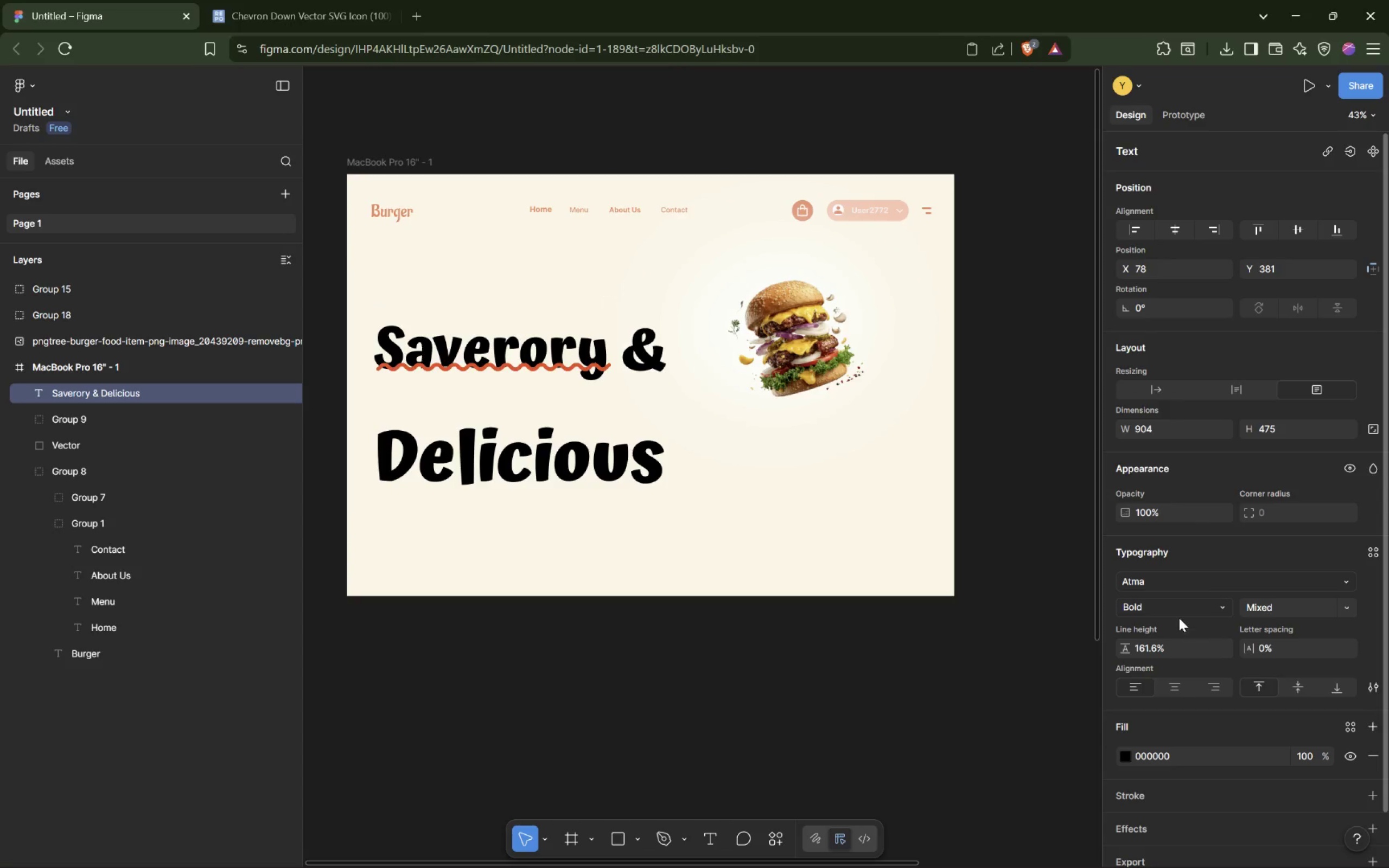 
key(1)
 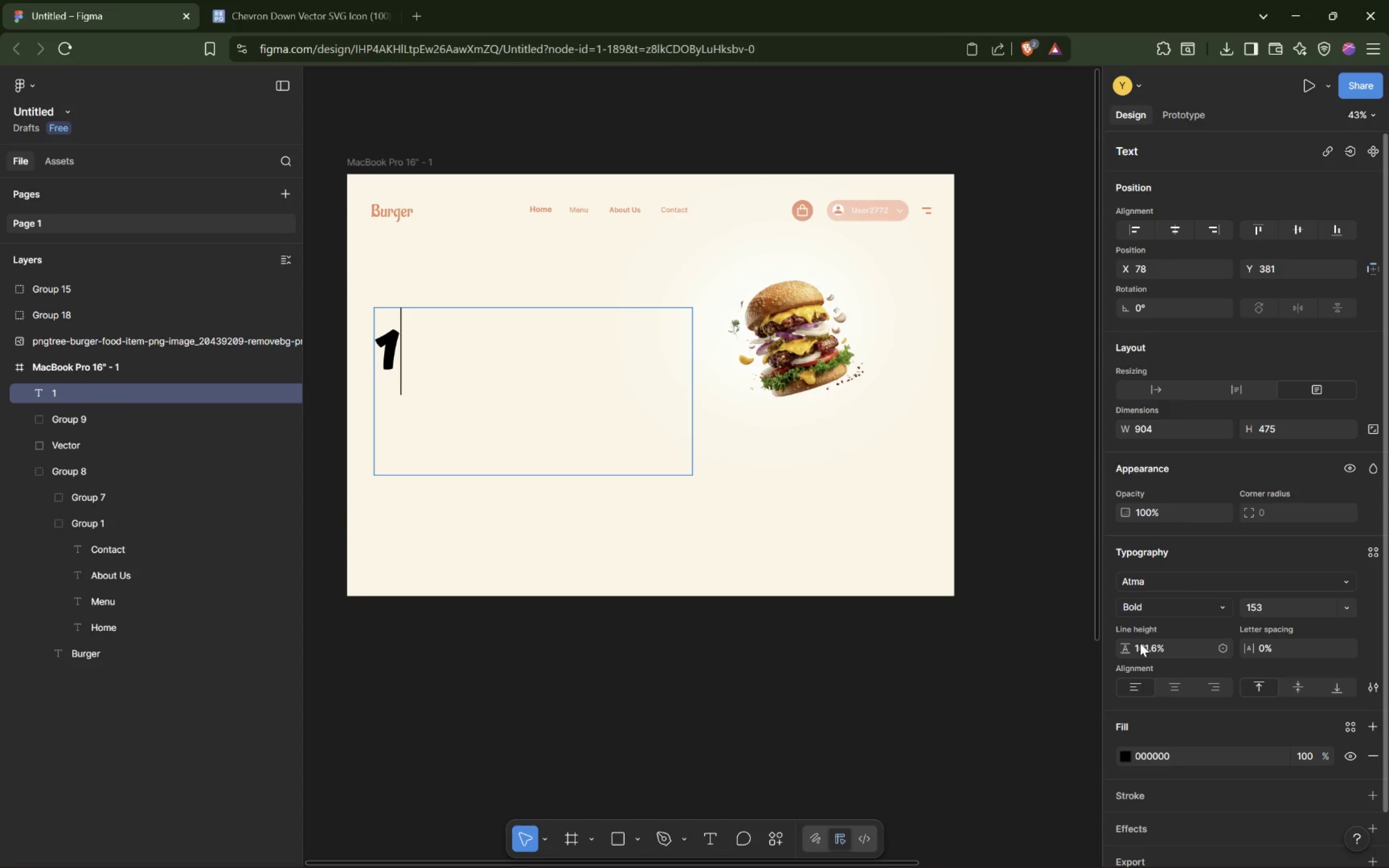 
left_click([1142, 641])
 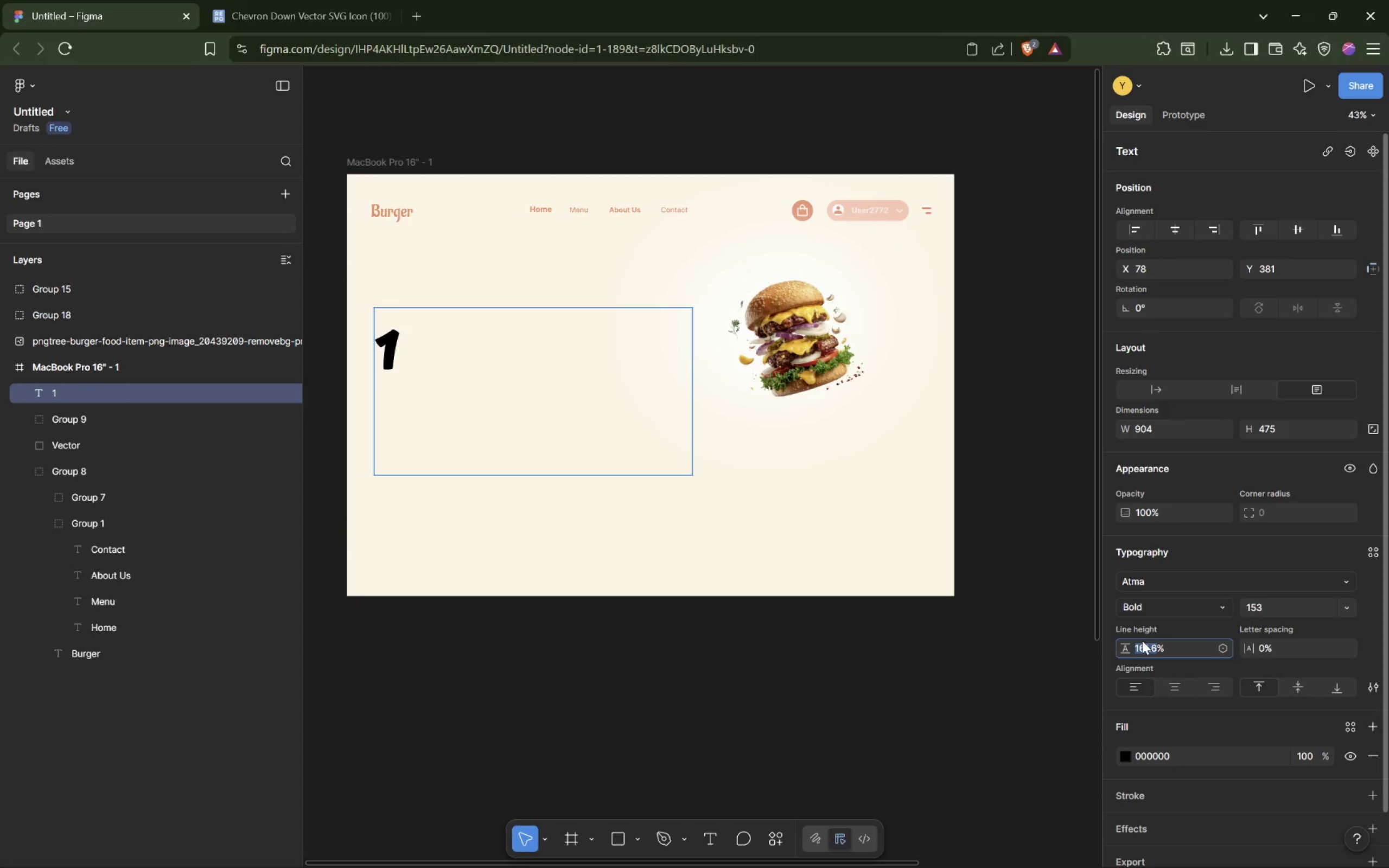 
key(Control+Z)
 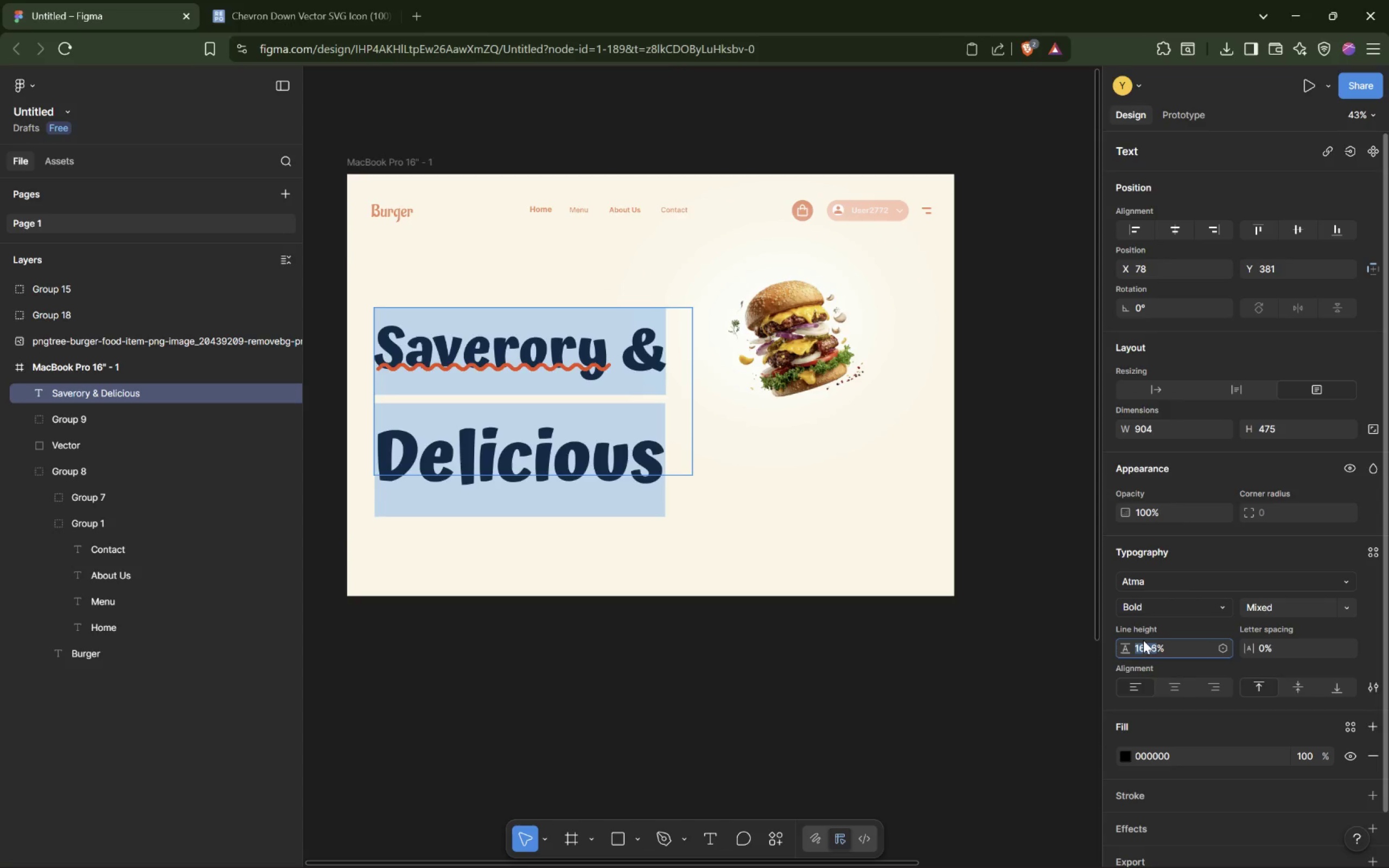 
double_click([1143, 640])
 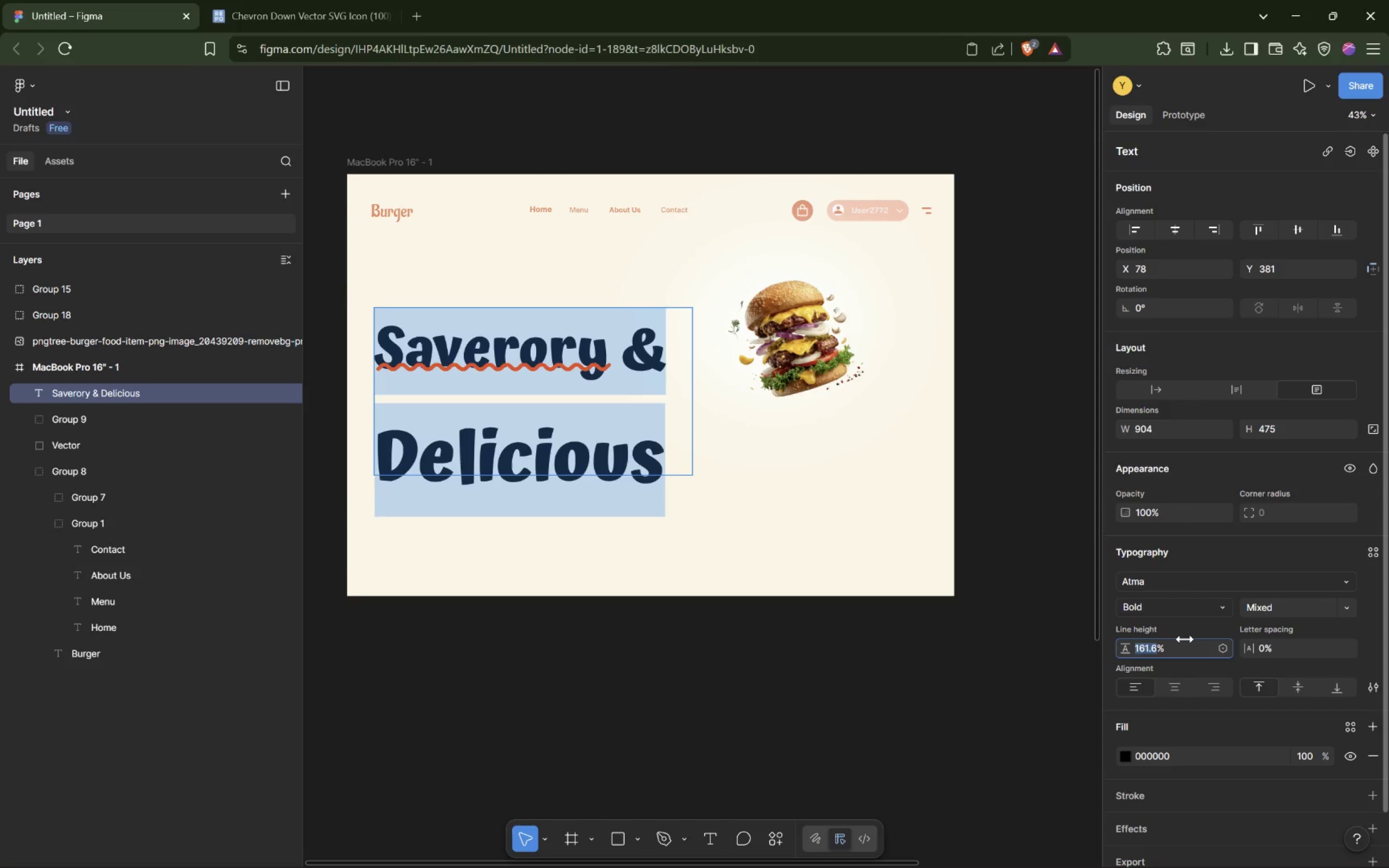 
type(112)
 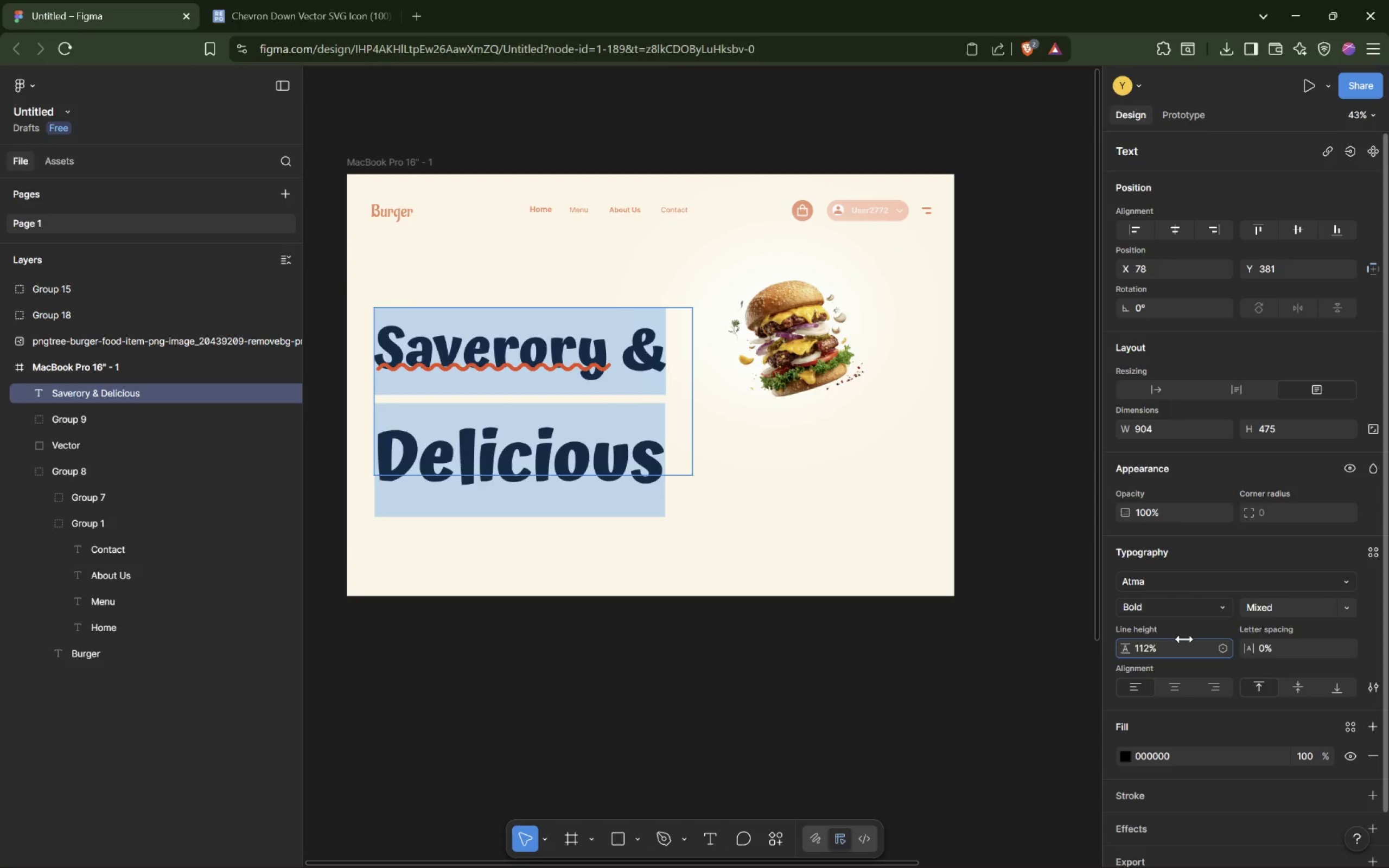 
key(Enter)
 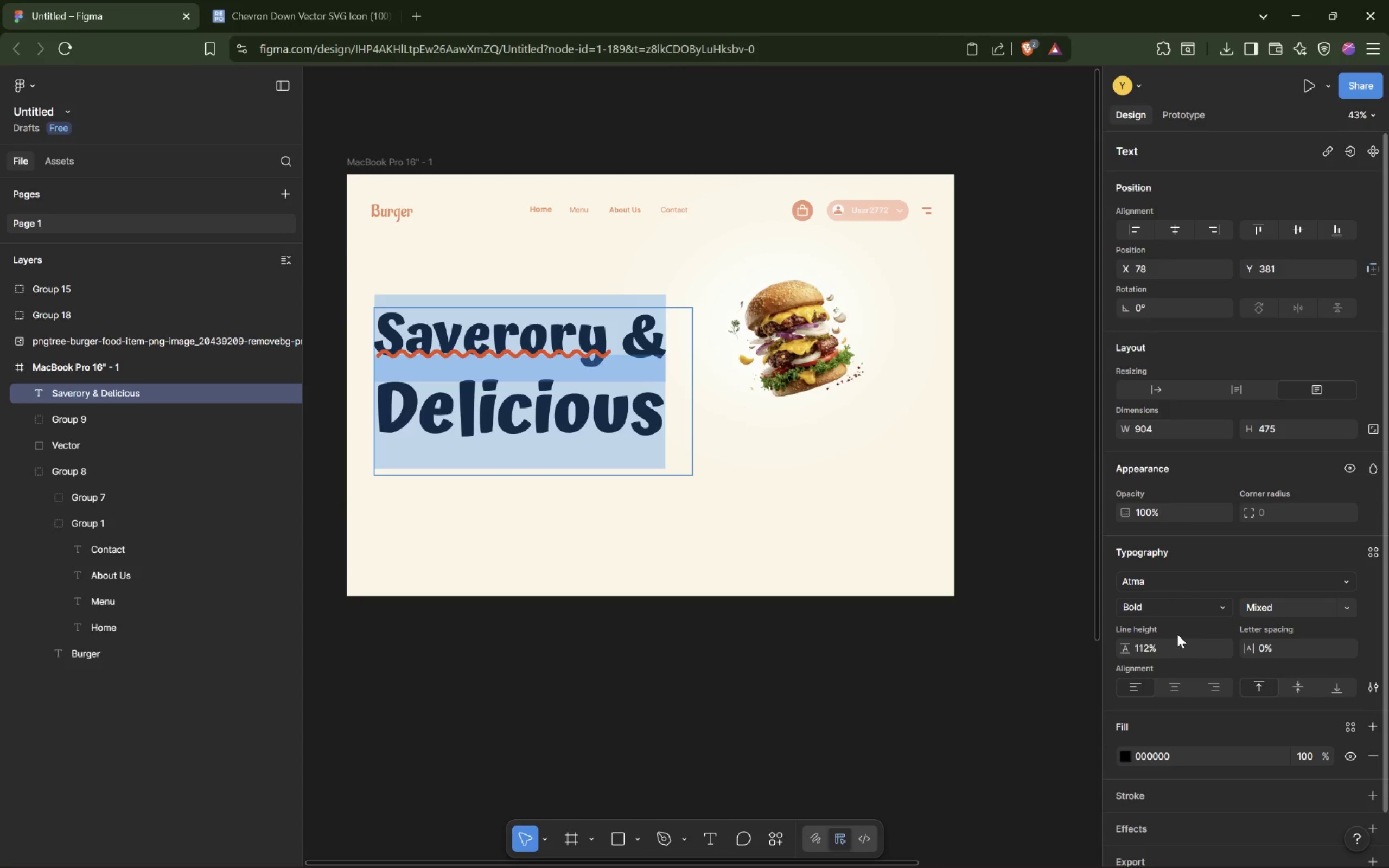 
mouse_move([1249, 655])
 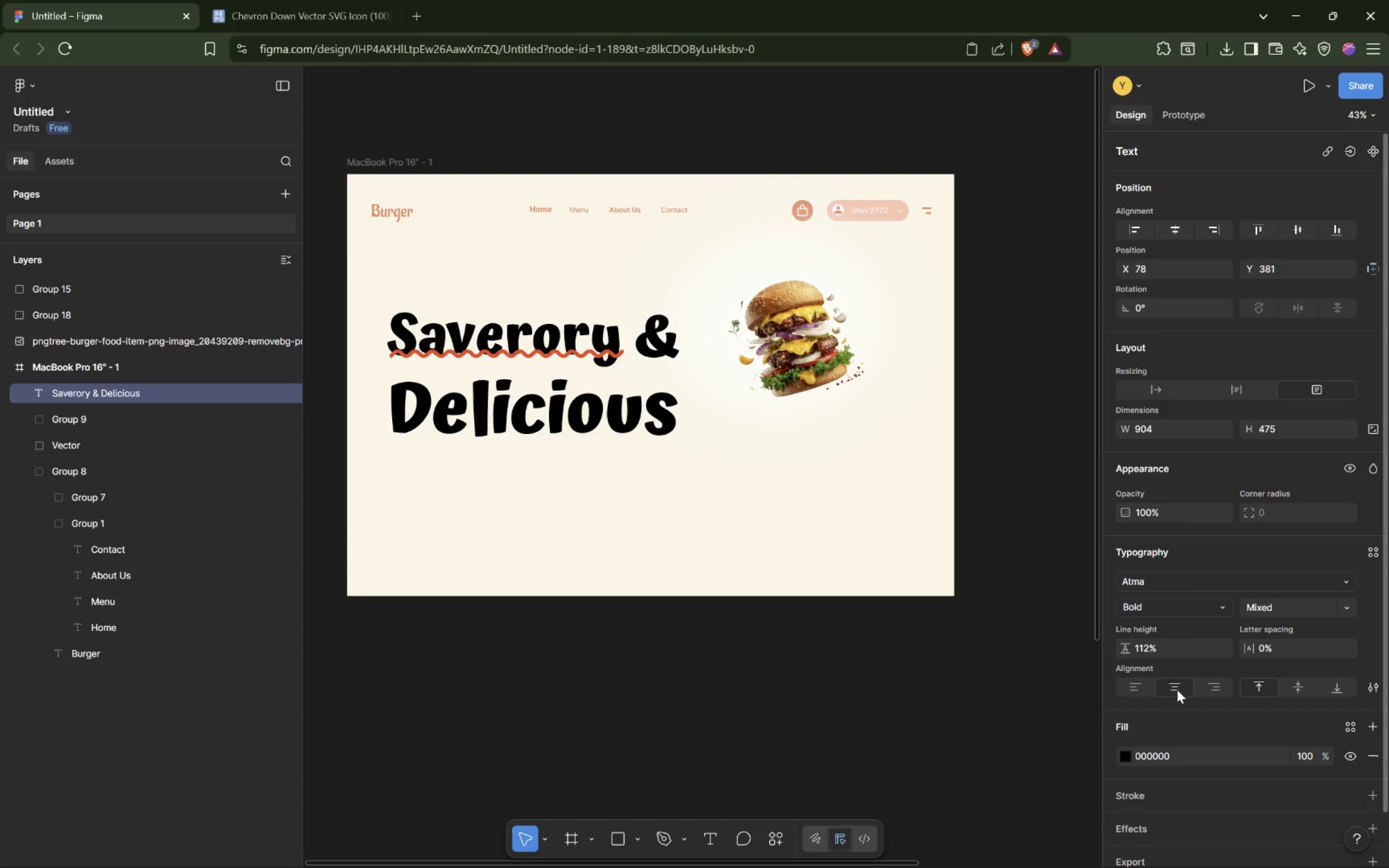 
left_click([1137, 690])
 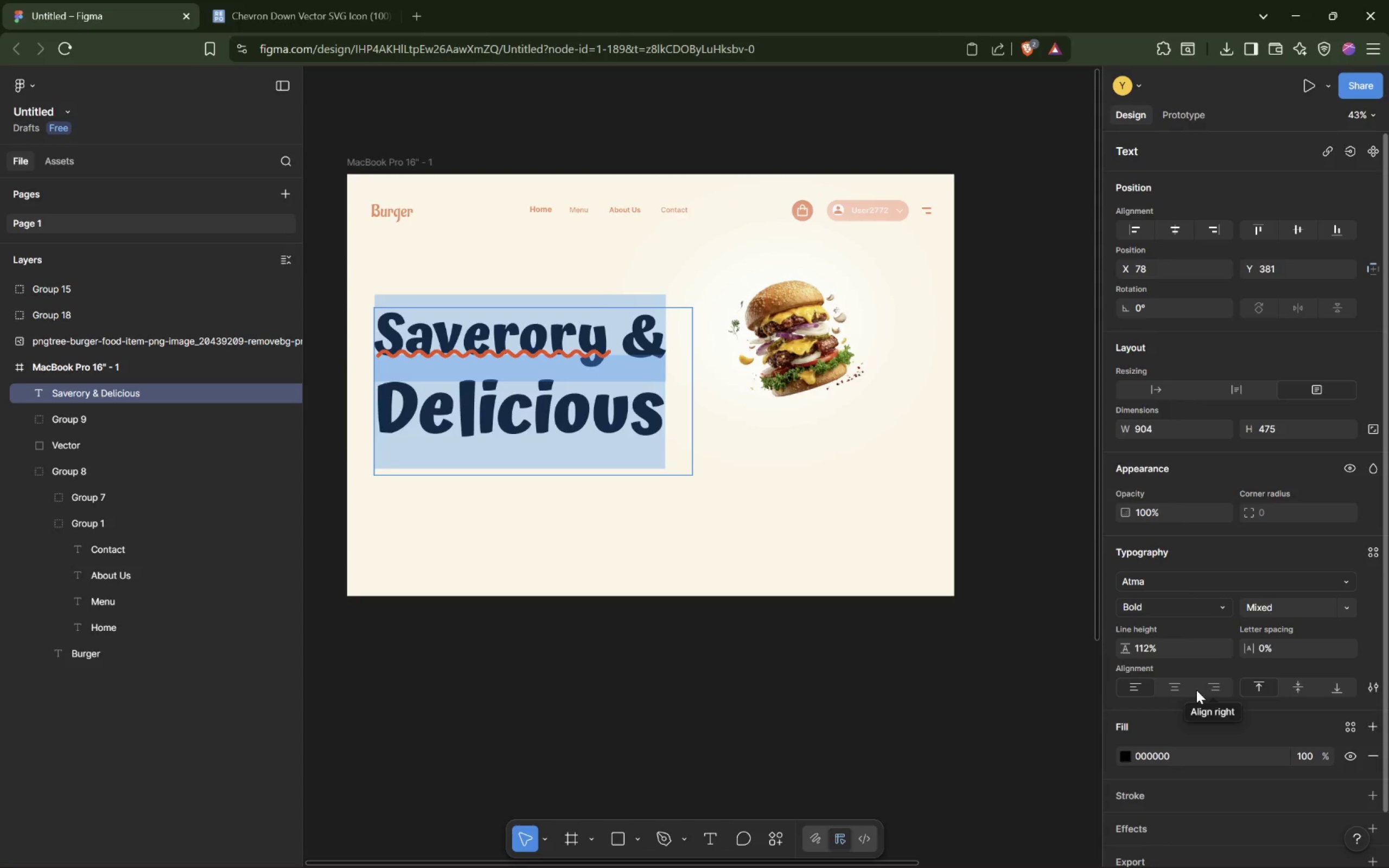 
wait(5.77)
 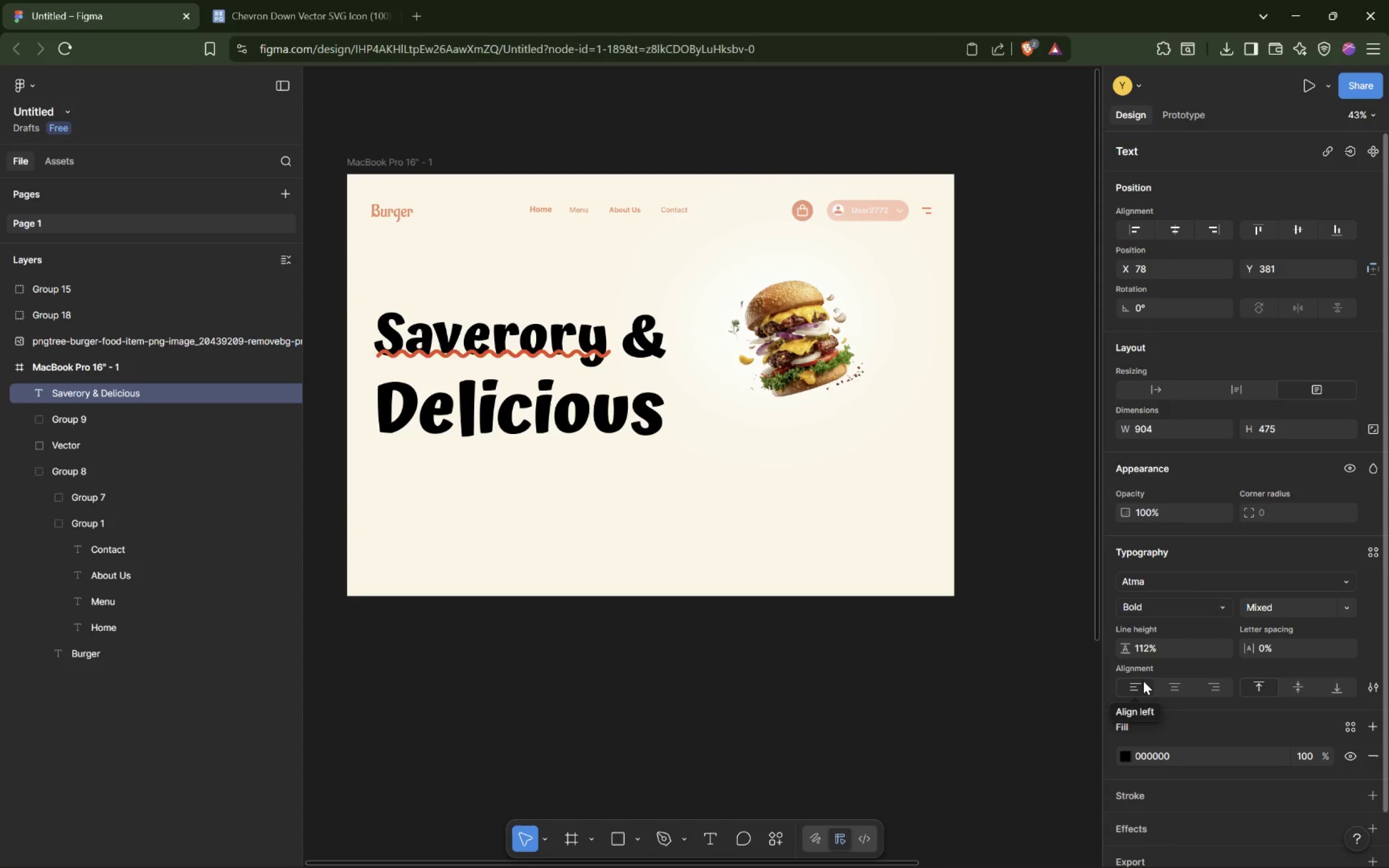 
left_click([1126, 757])
 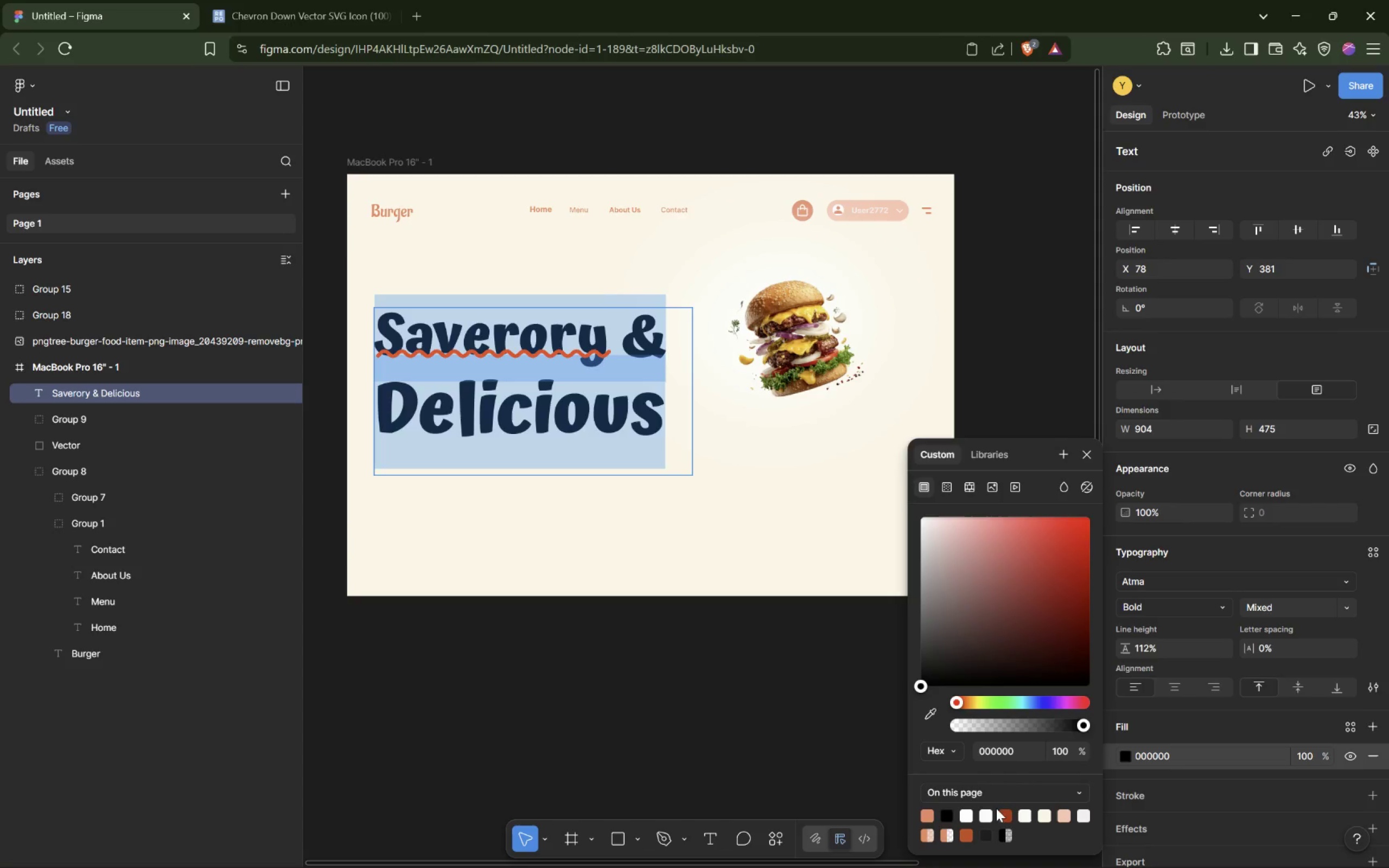 
left_click([1006, 815])
 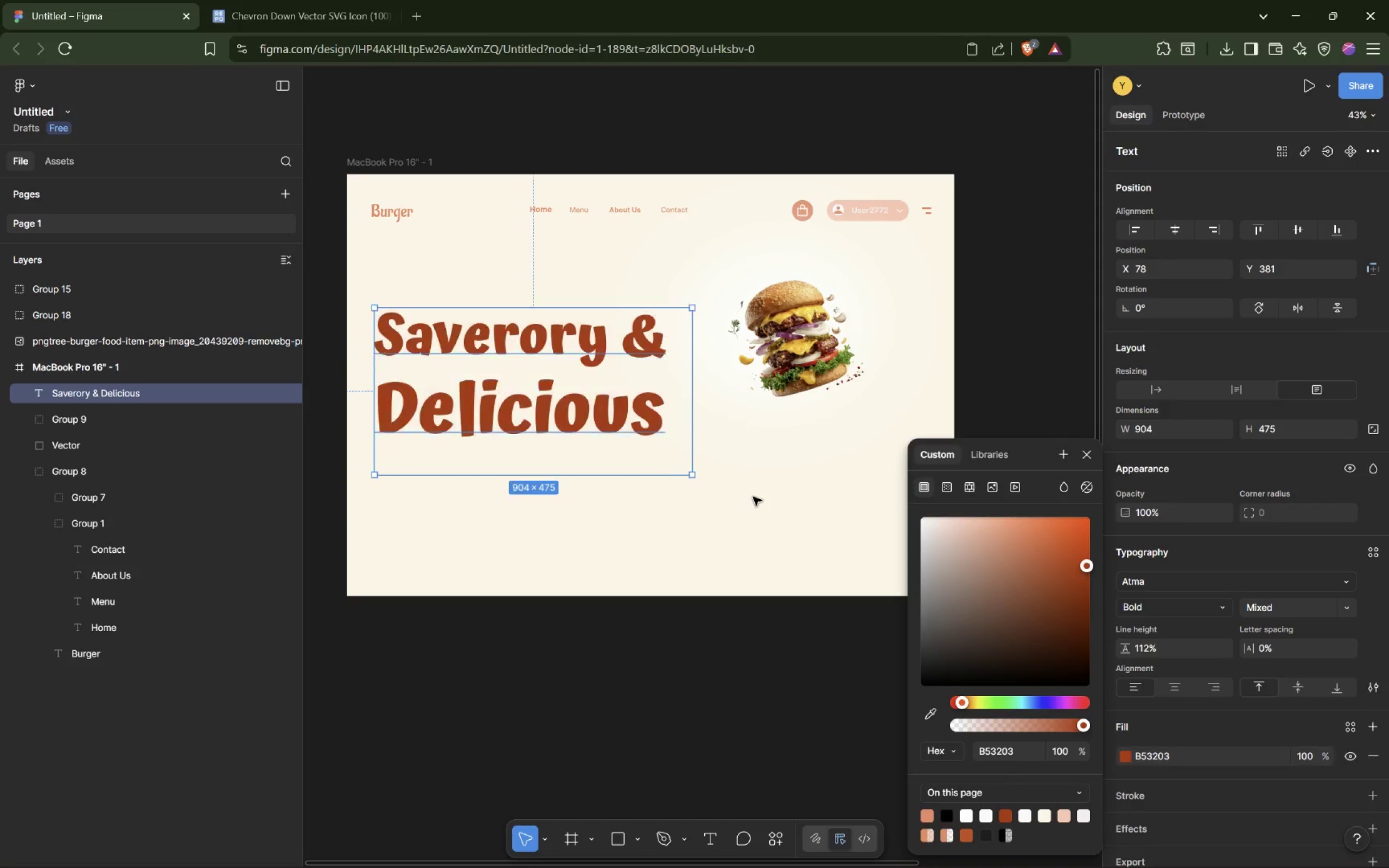 
wait(8.52)
 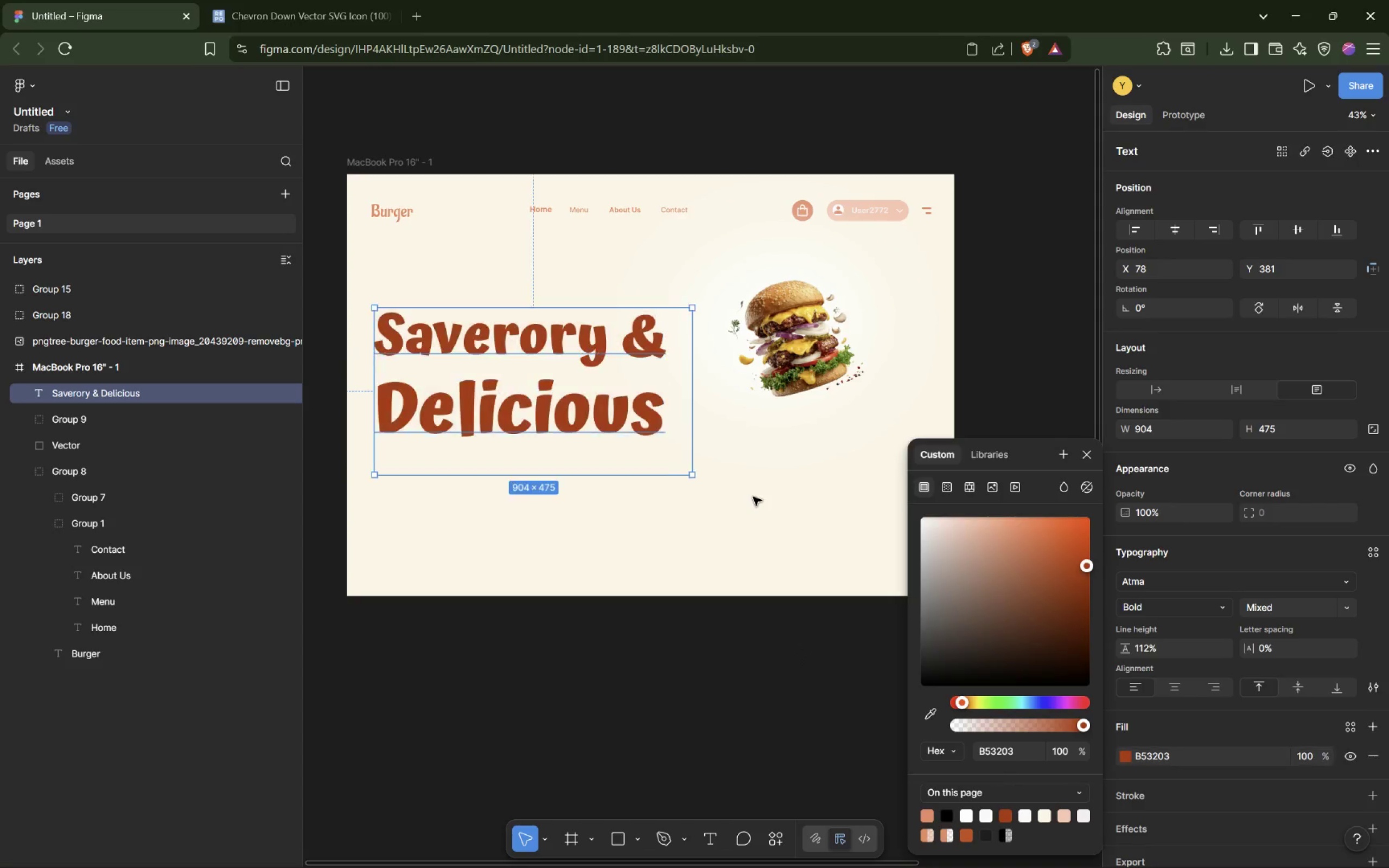 
type(lorem)
 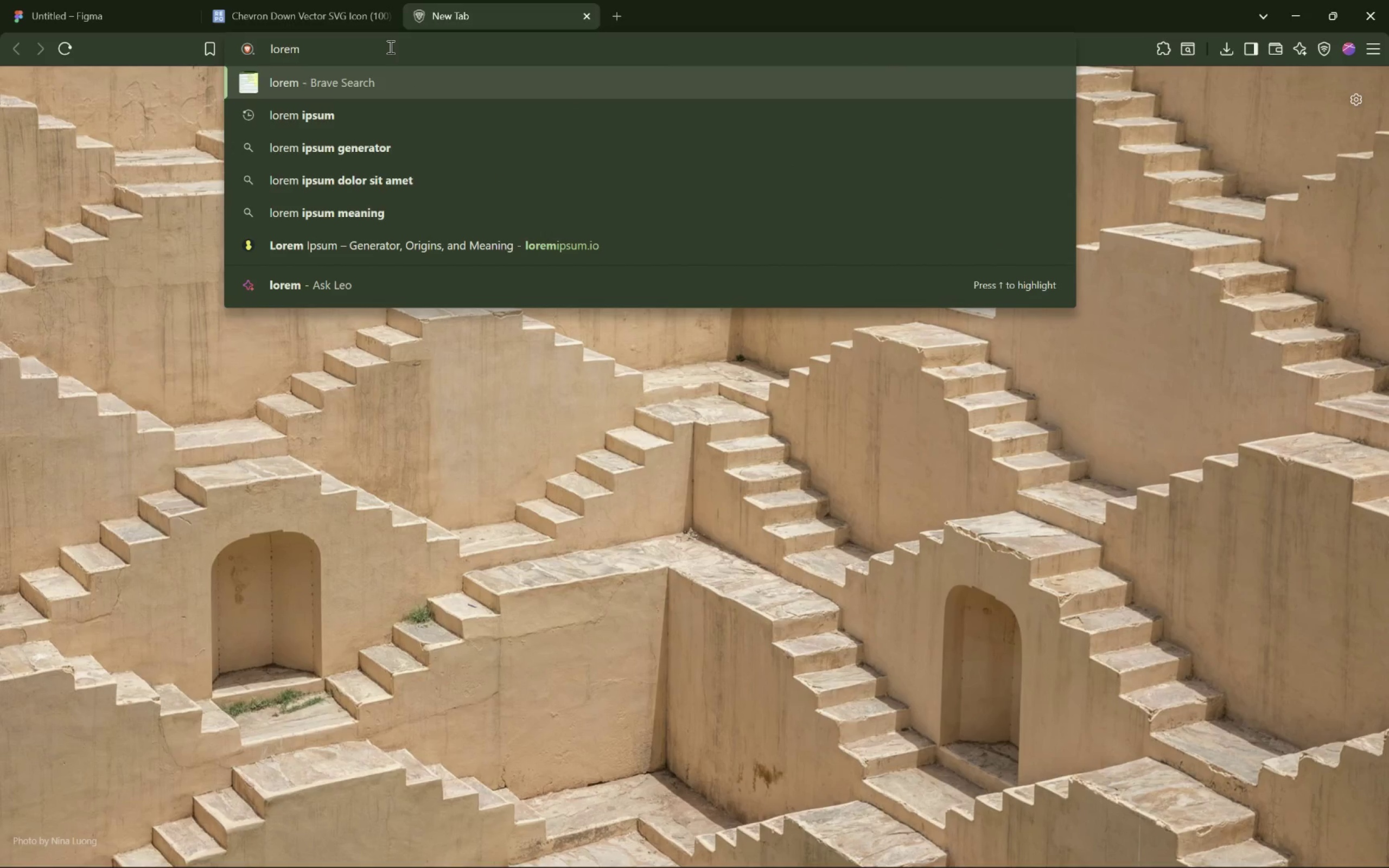 
key(ArrowDown)
 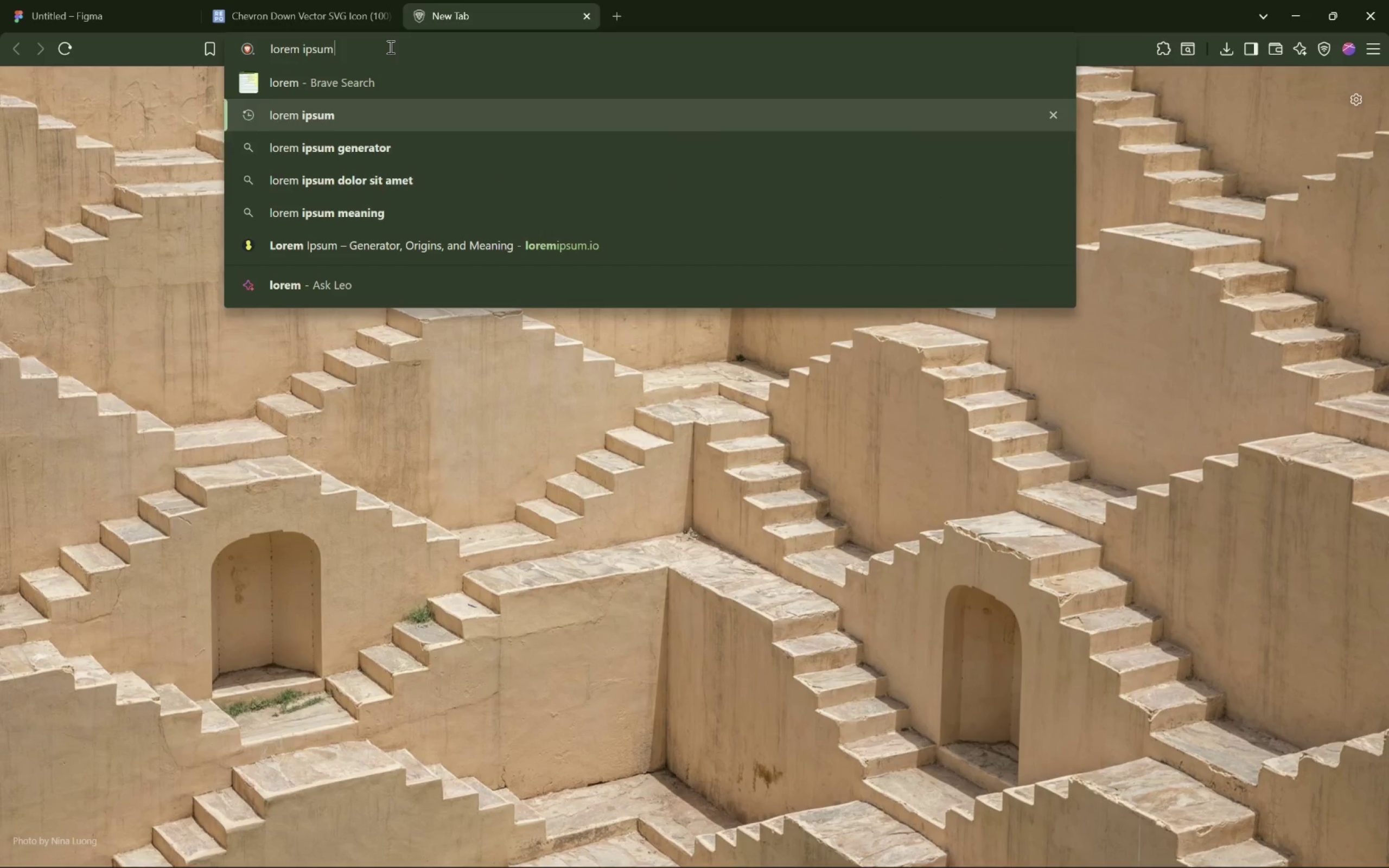 
key(ArrowDown)
 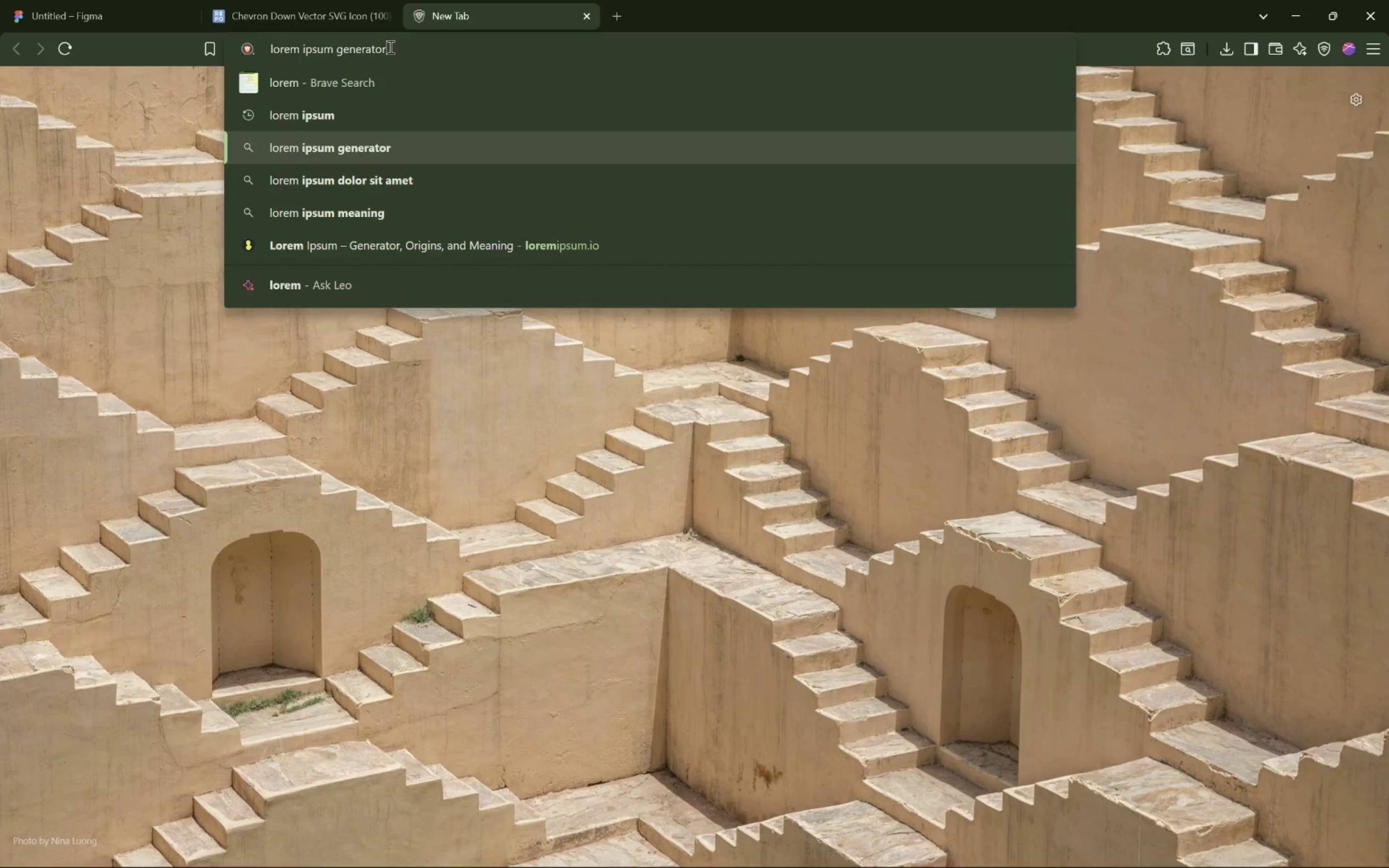 
key(Enter)
 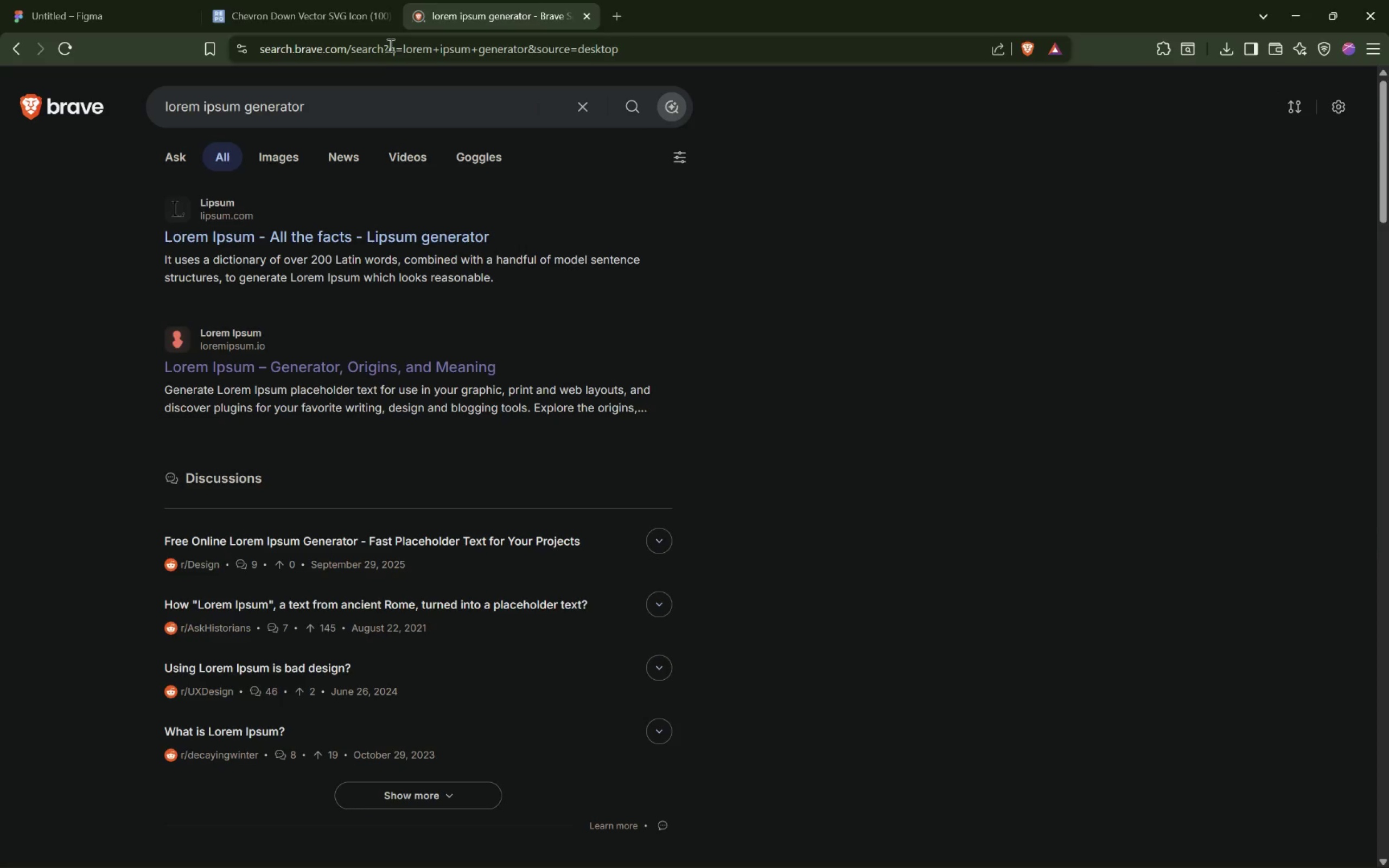 
left_click([279, 369])
 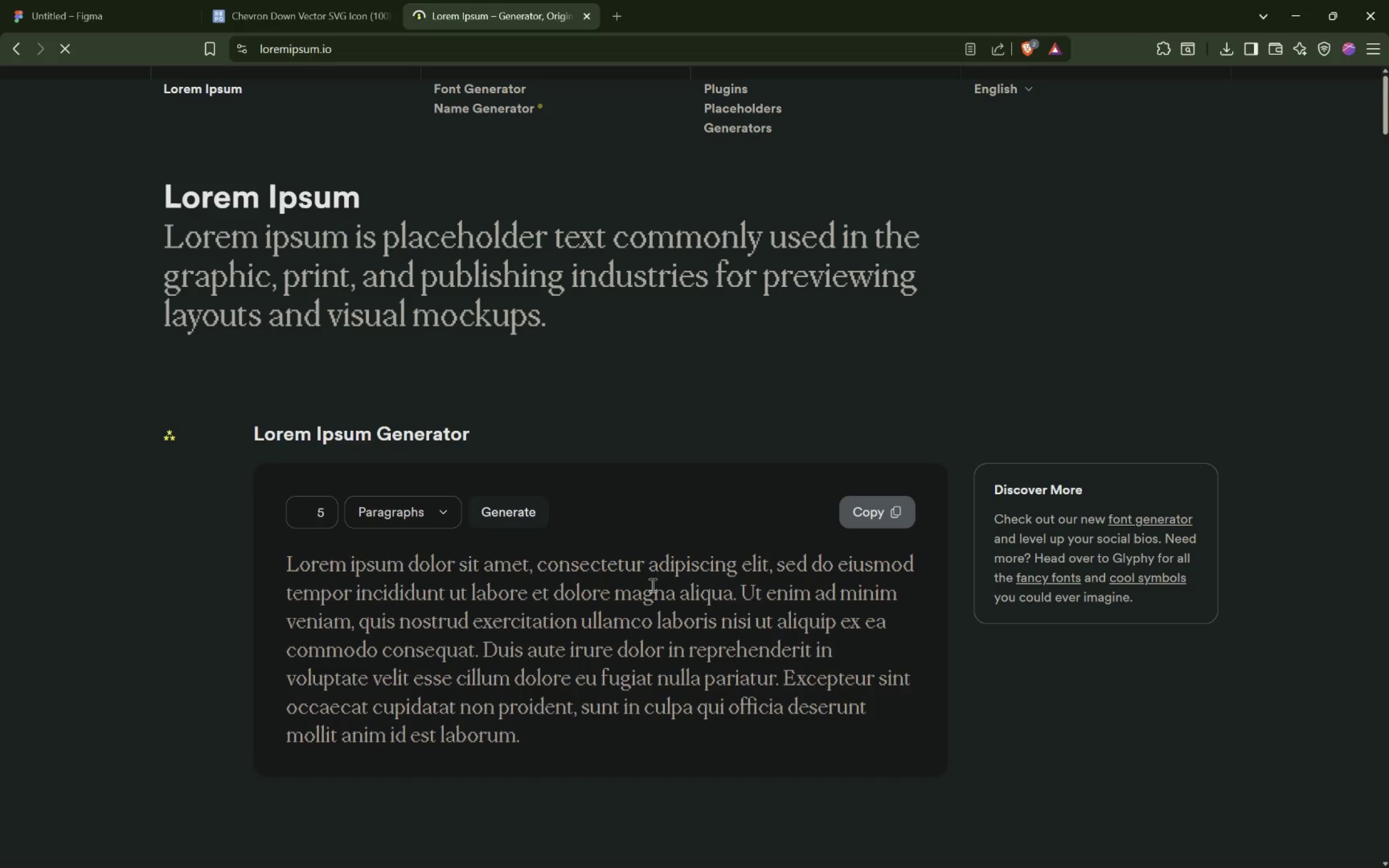 
left_click_drag(start_coordinate=[732, 596], to_coordinate=[249, 544])
 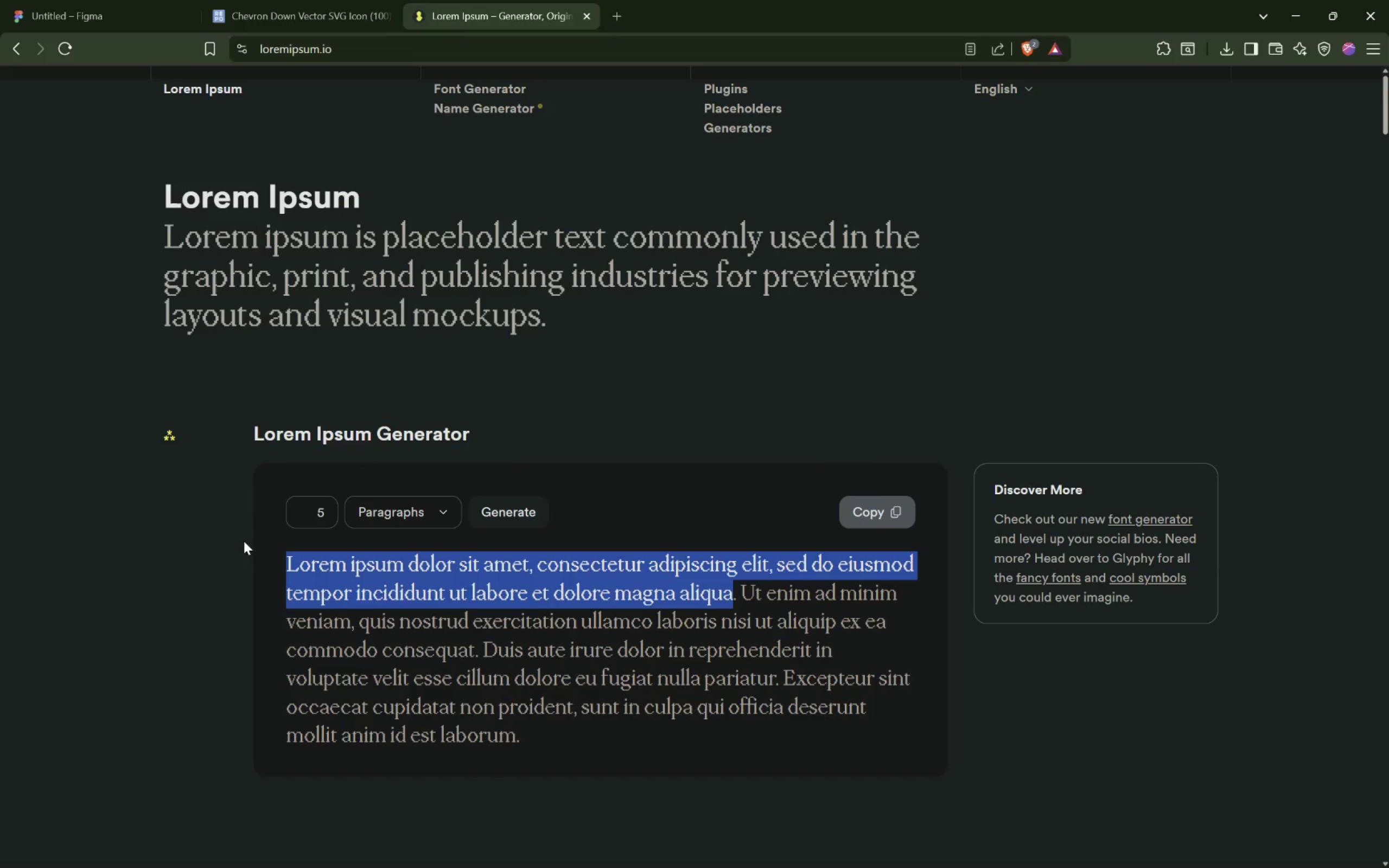 
key(Control+C)
 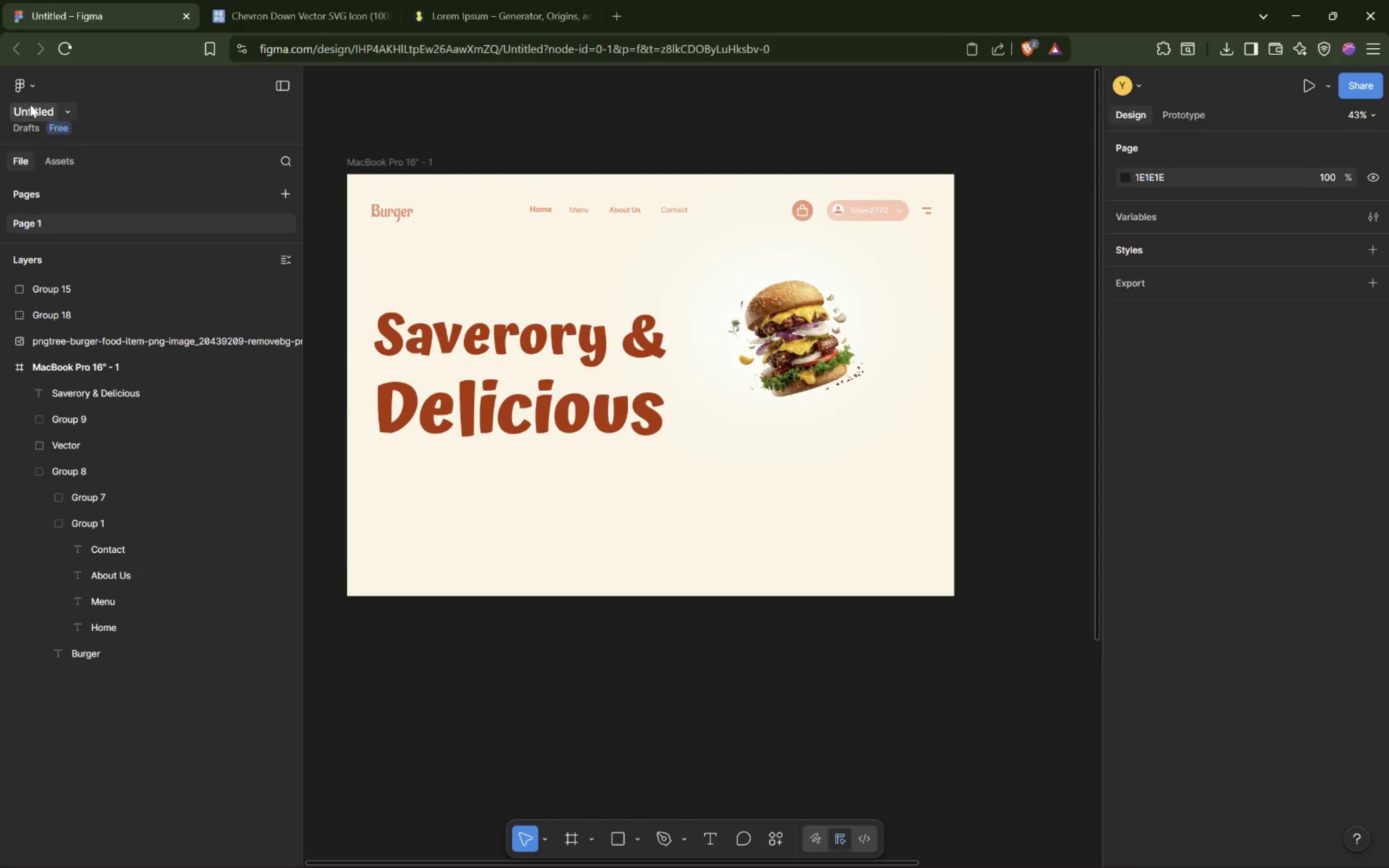 
left_click([22, 107])
 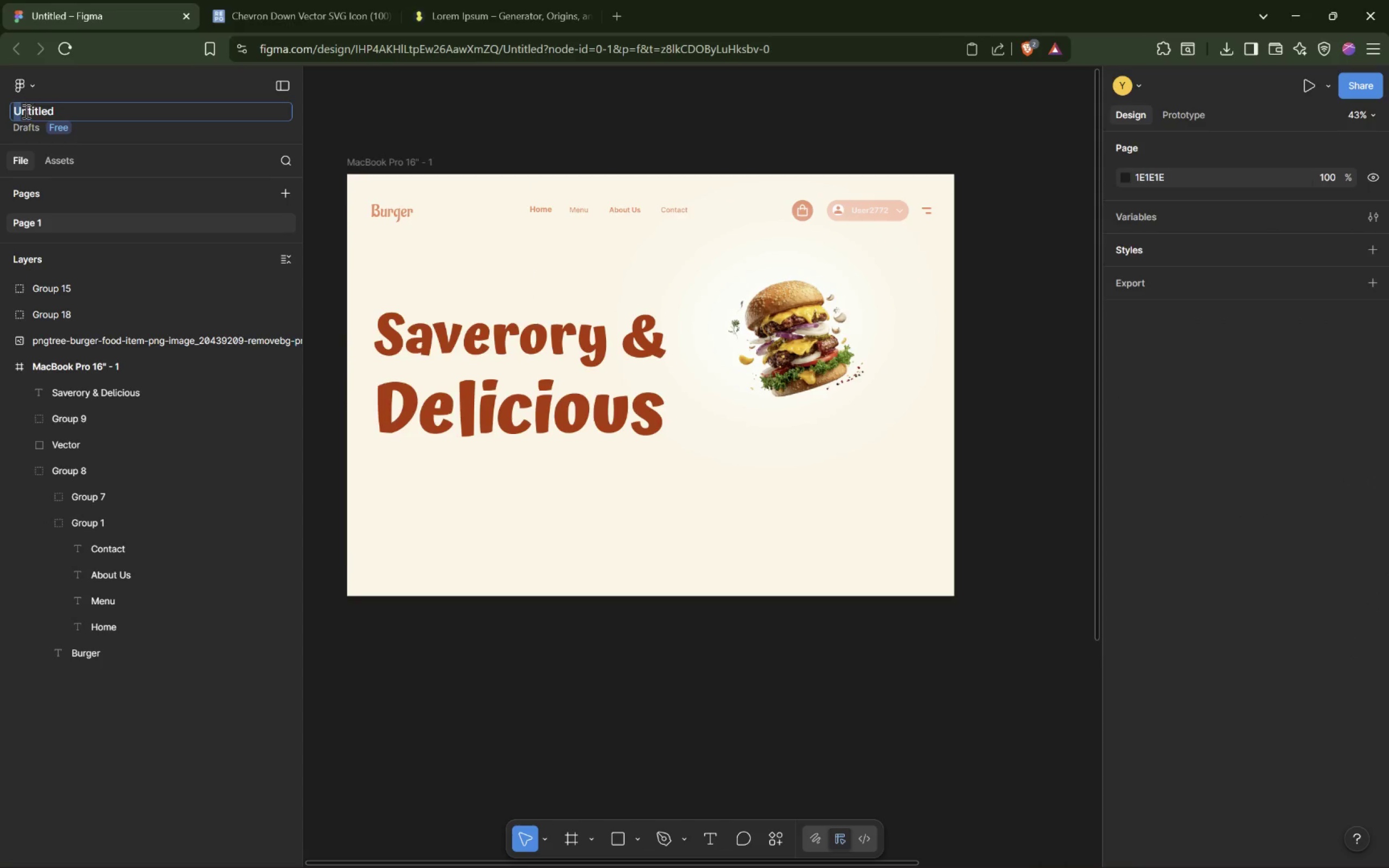 
double_click([24, 112])
 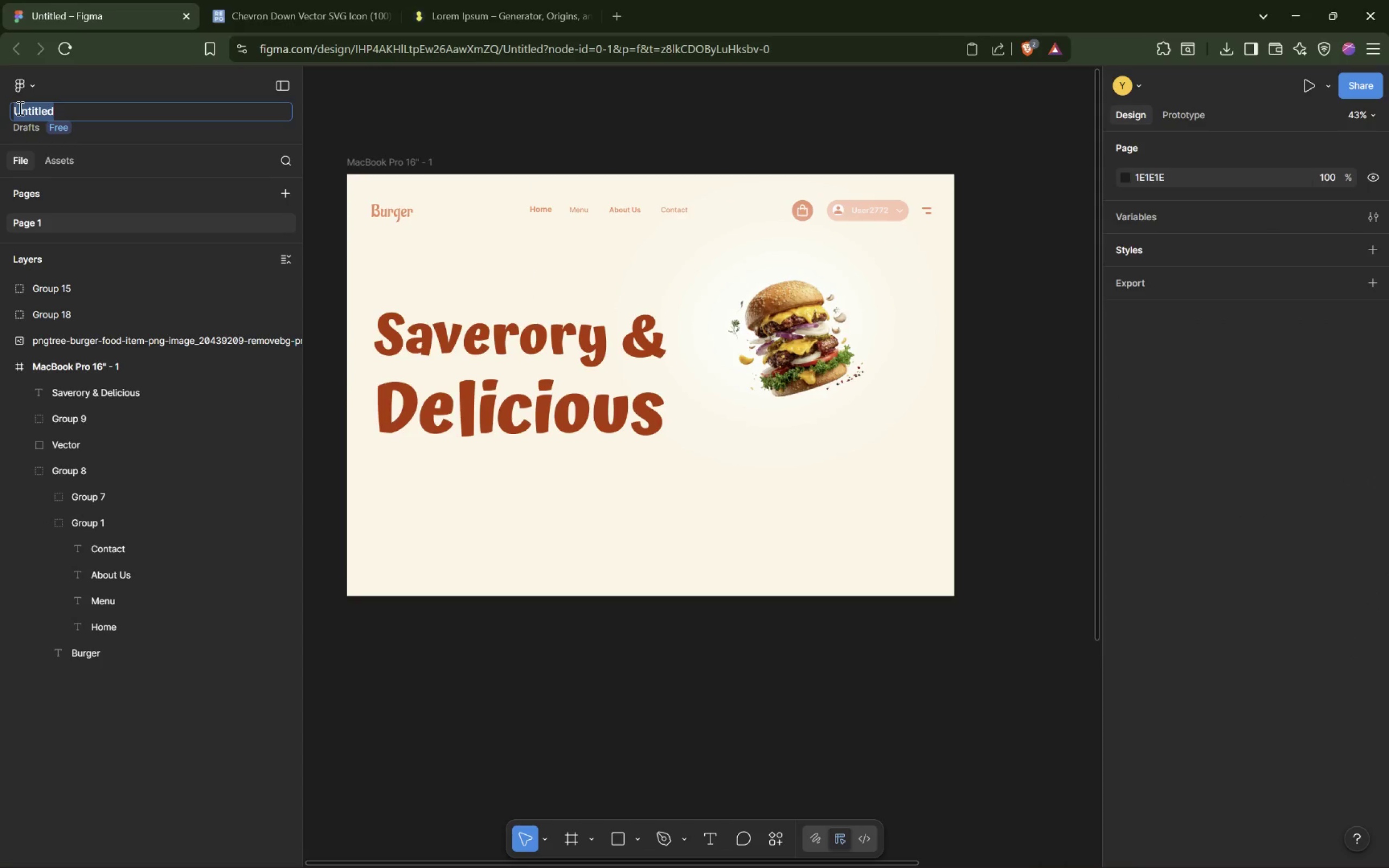 
type(Post-work-trial-project)
 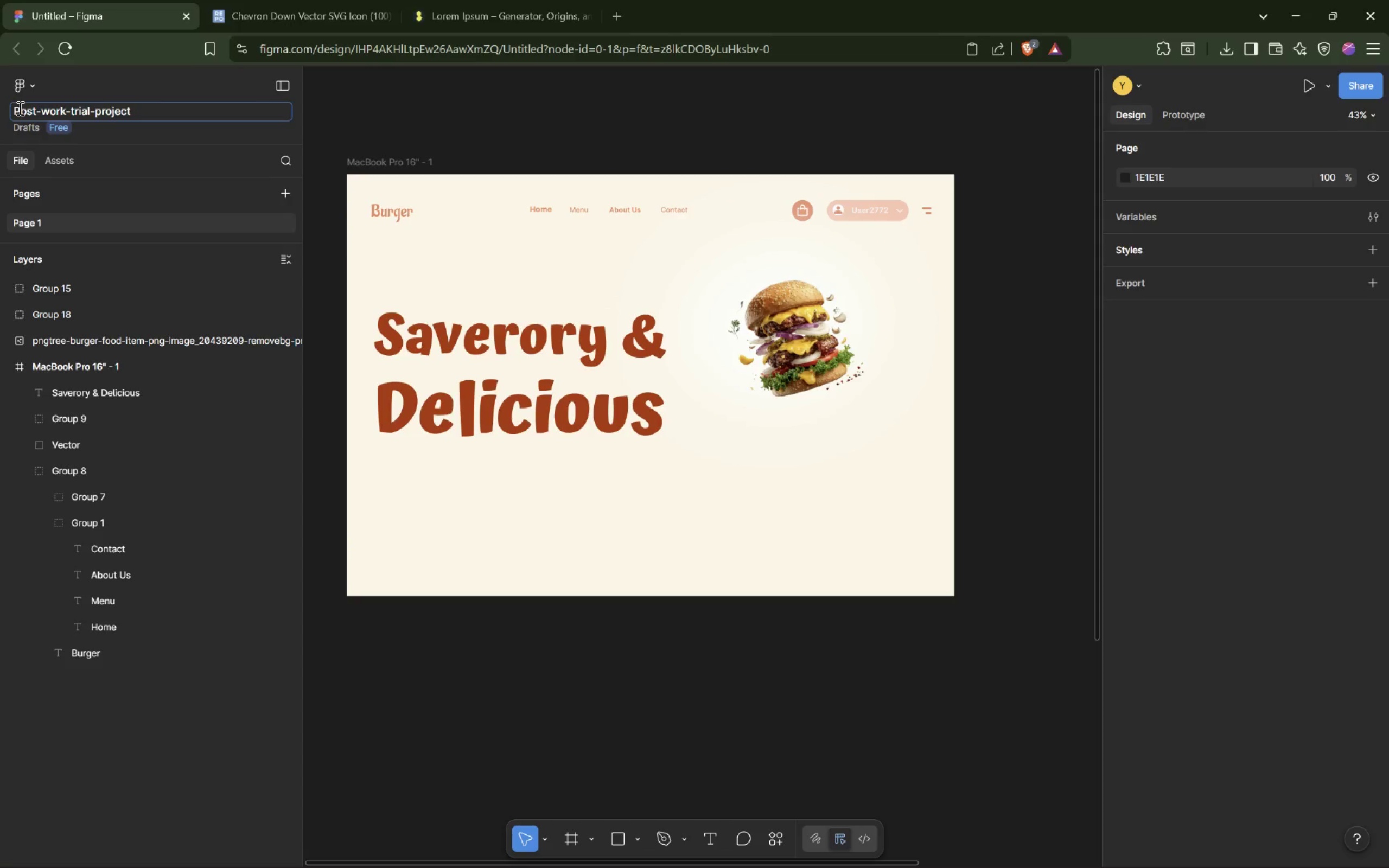 
hold_key(key=Backspace, duration=1.33)
 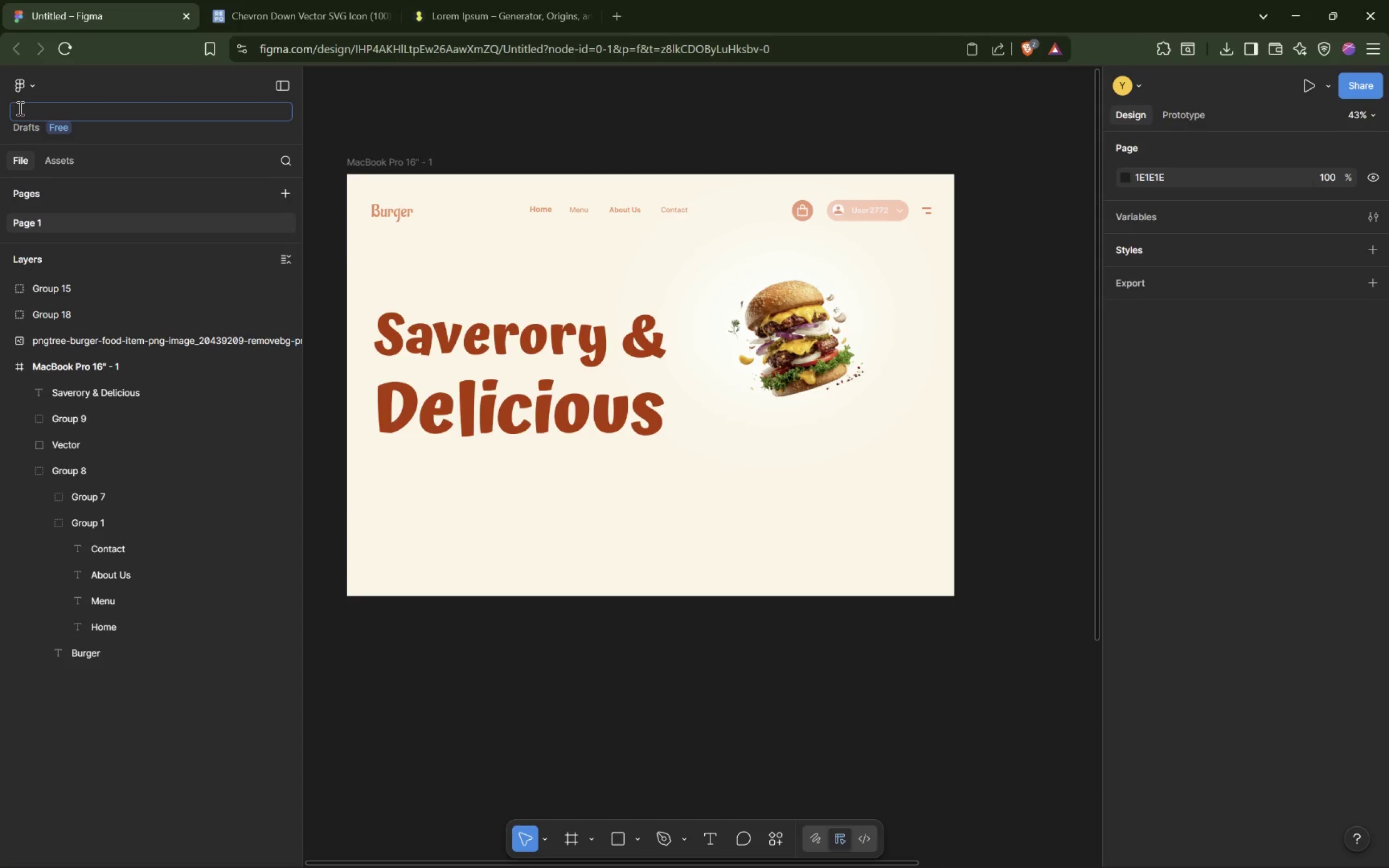 
type(Burger-Shop-Landiong)
key(Backspace)
key(Backspace)
key(Backspace)
key(Backspace)
type(ing-page)
key(Backspace)
key(Backspace)
key(Backspace)
key(Backspace)
type(Page)
 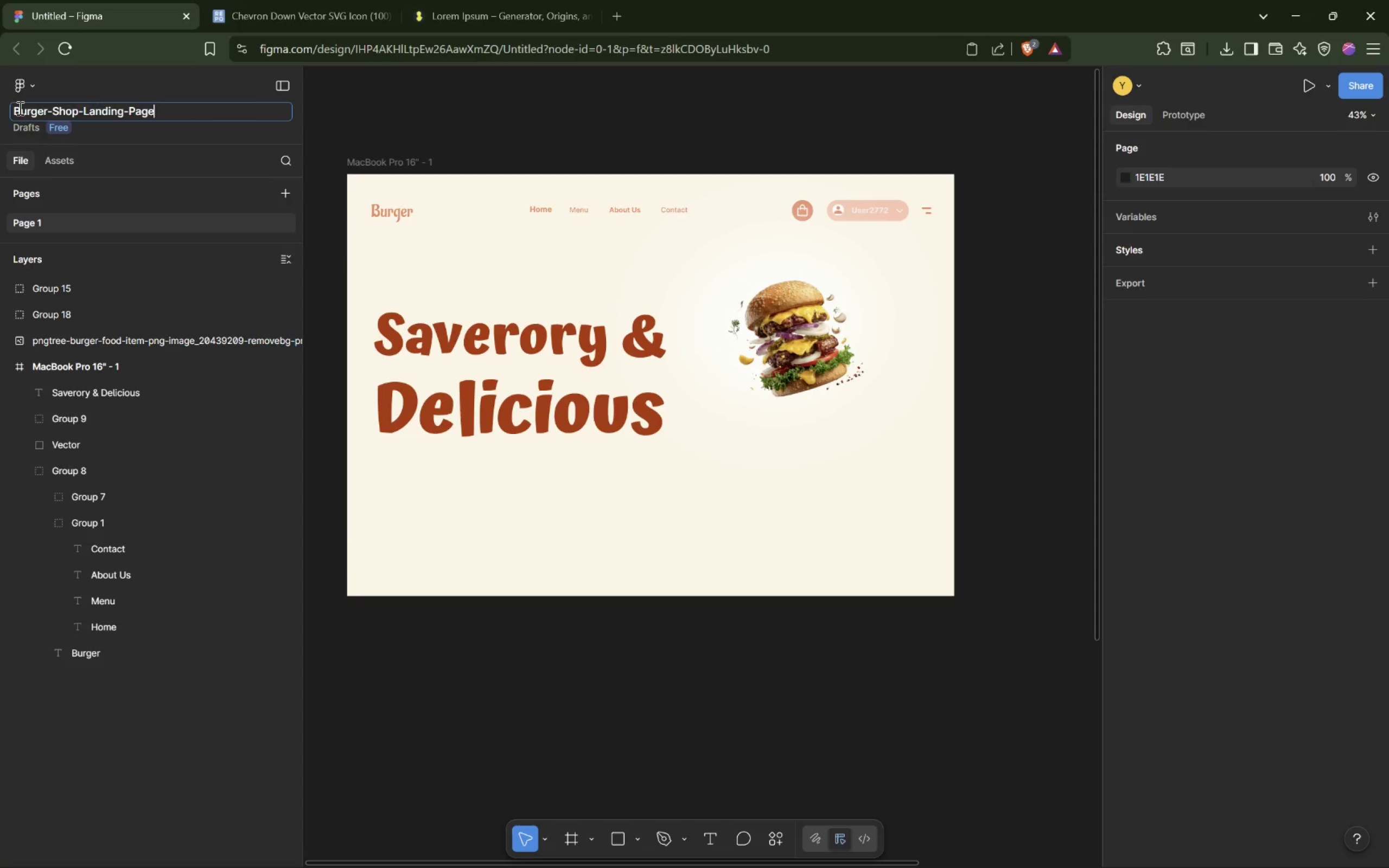 
key(Enter)
 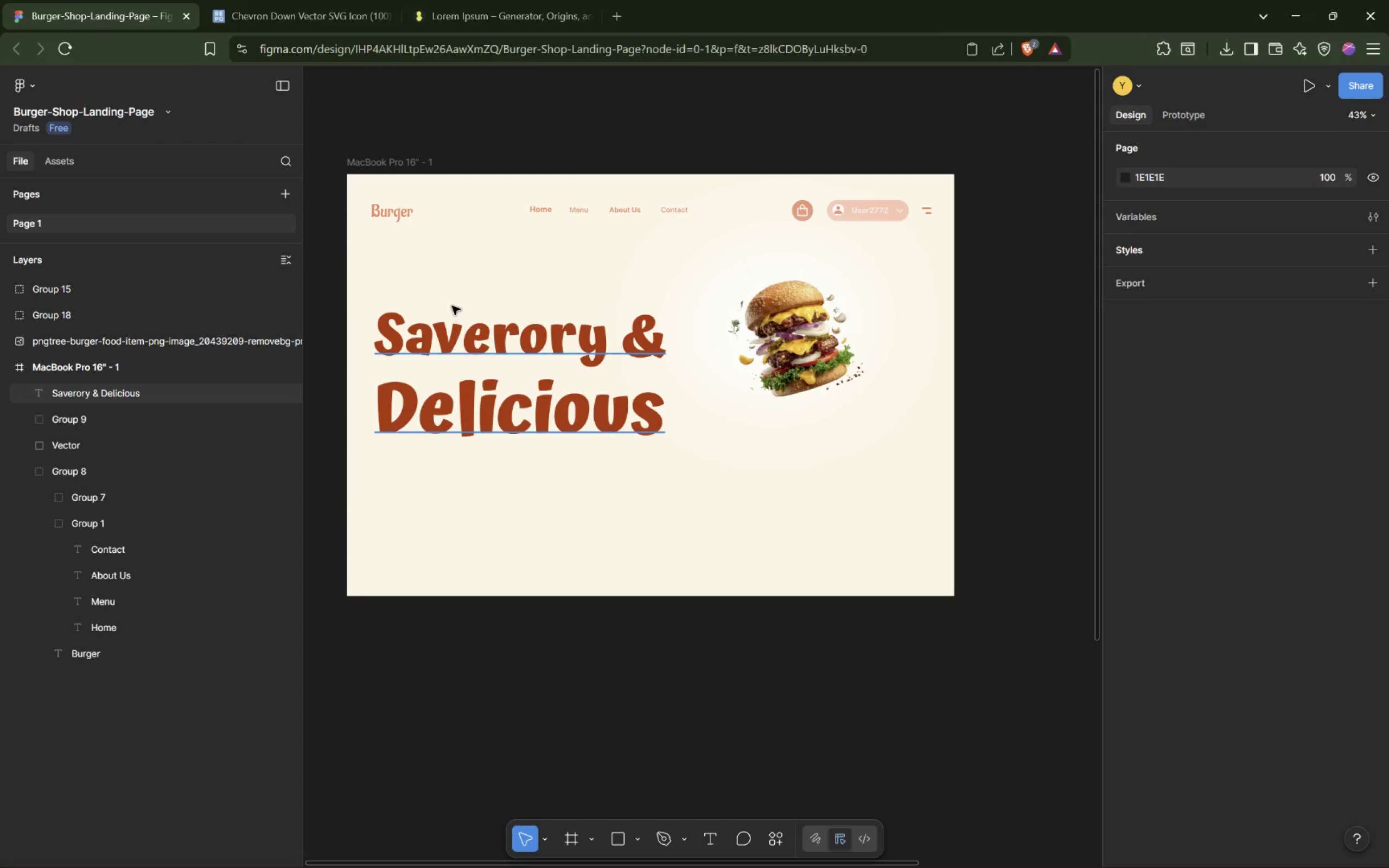 
left_click([443, 467])
 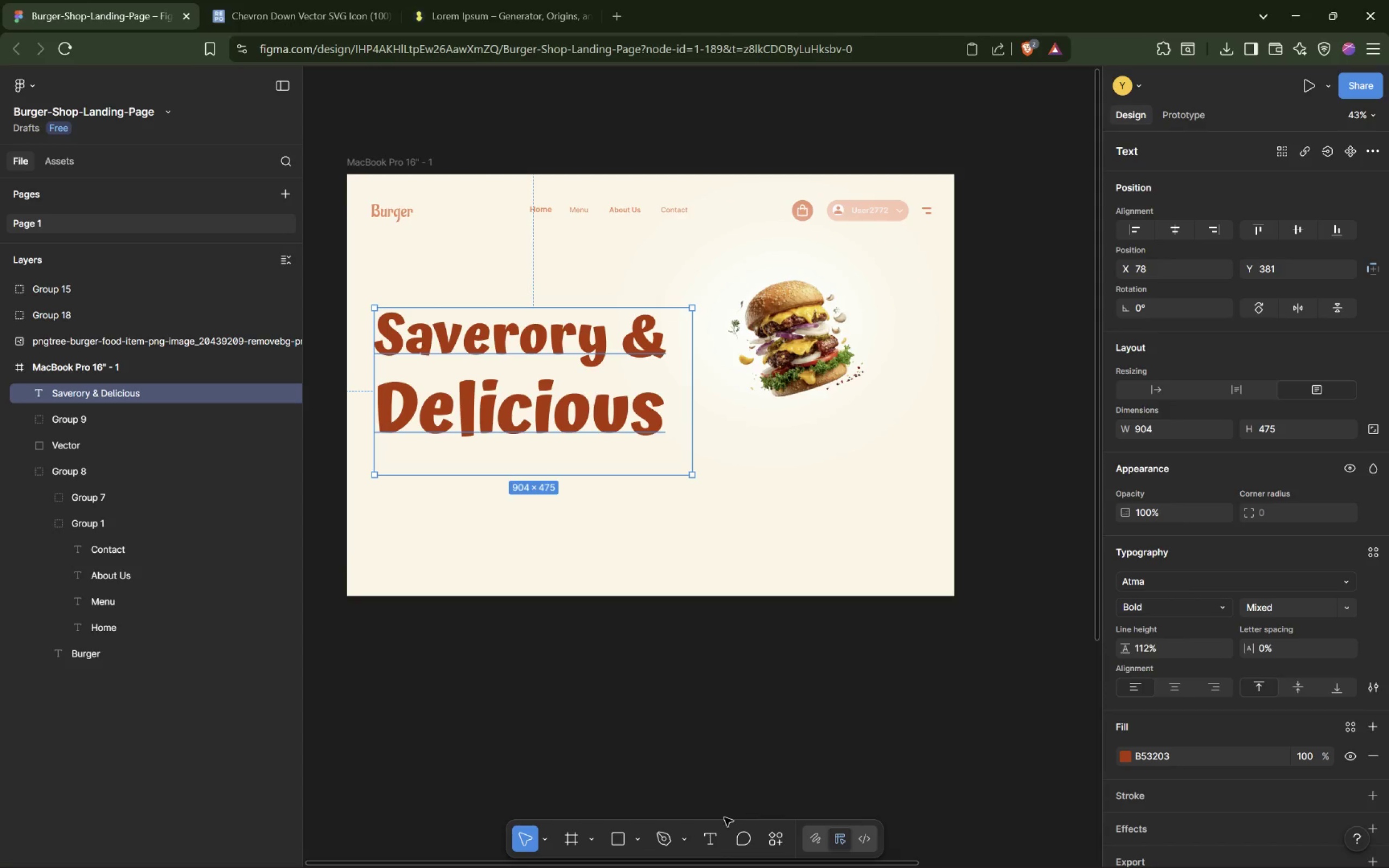 
left_click([707, 835])
 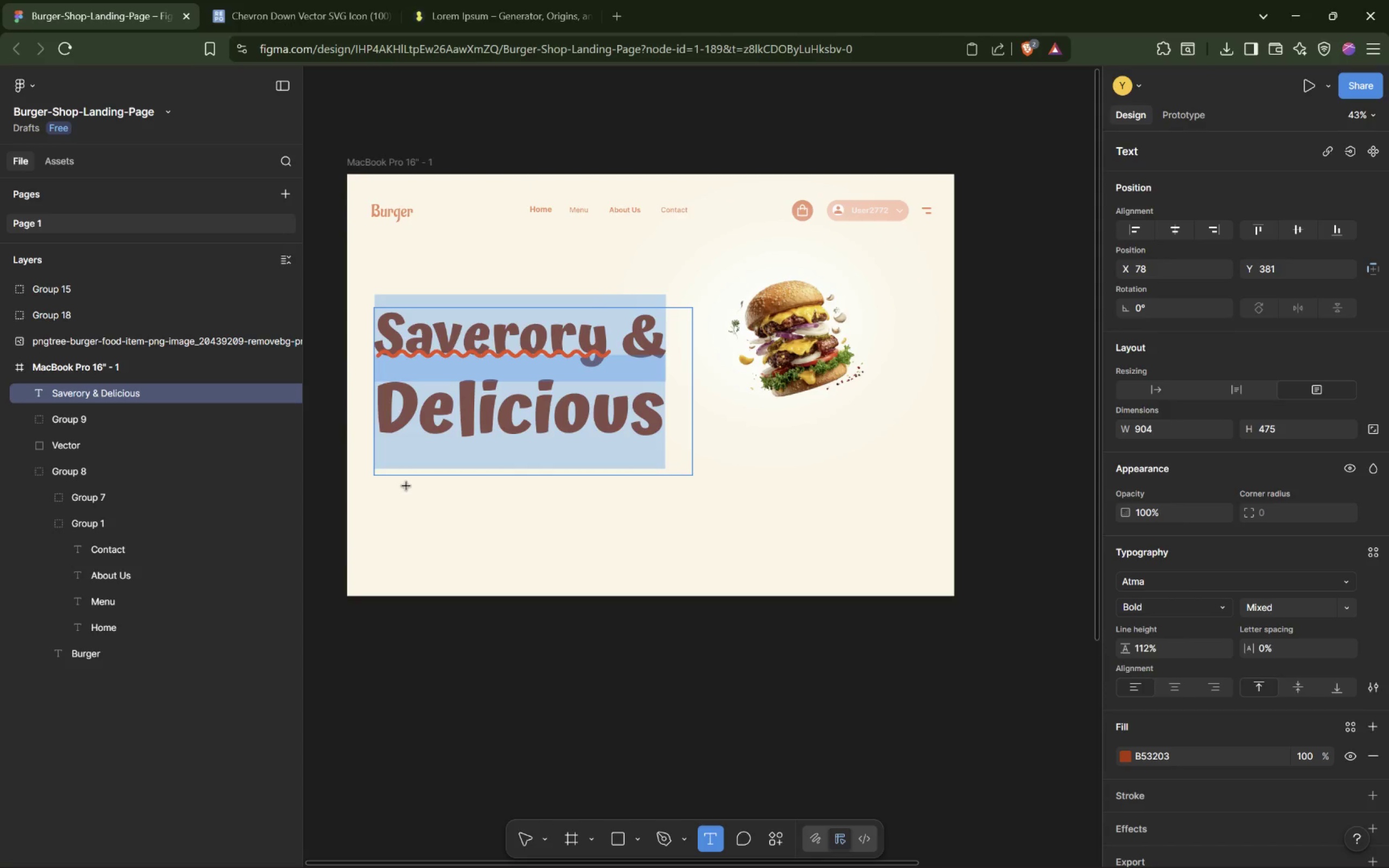 
left_click_drag(start_coordinate=[399, 487], to_coordinate=[575, 478])
 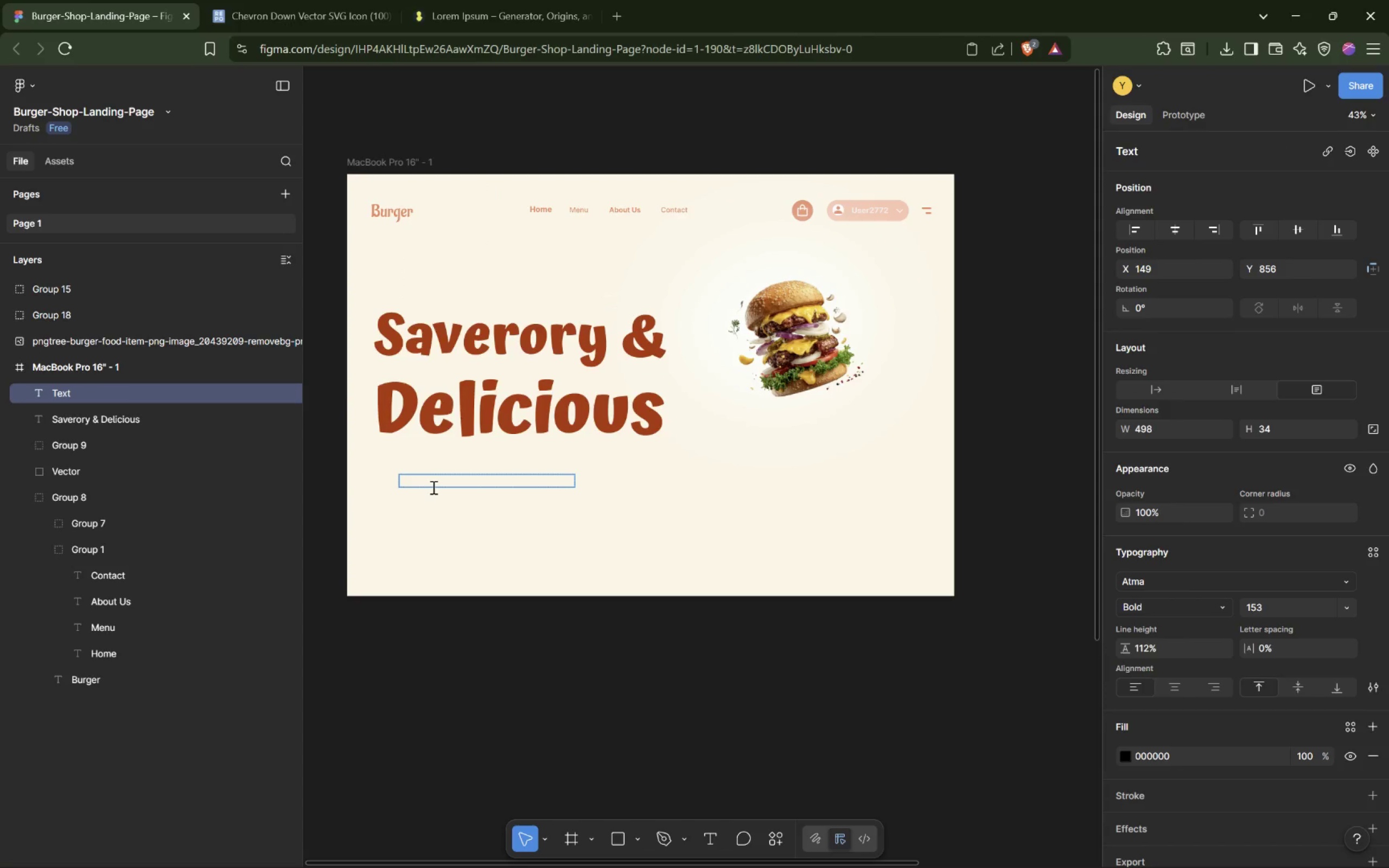 
key(Control+V)
 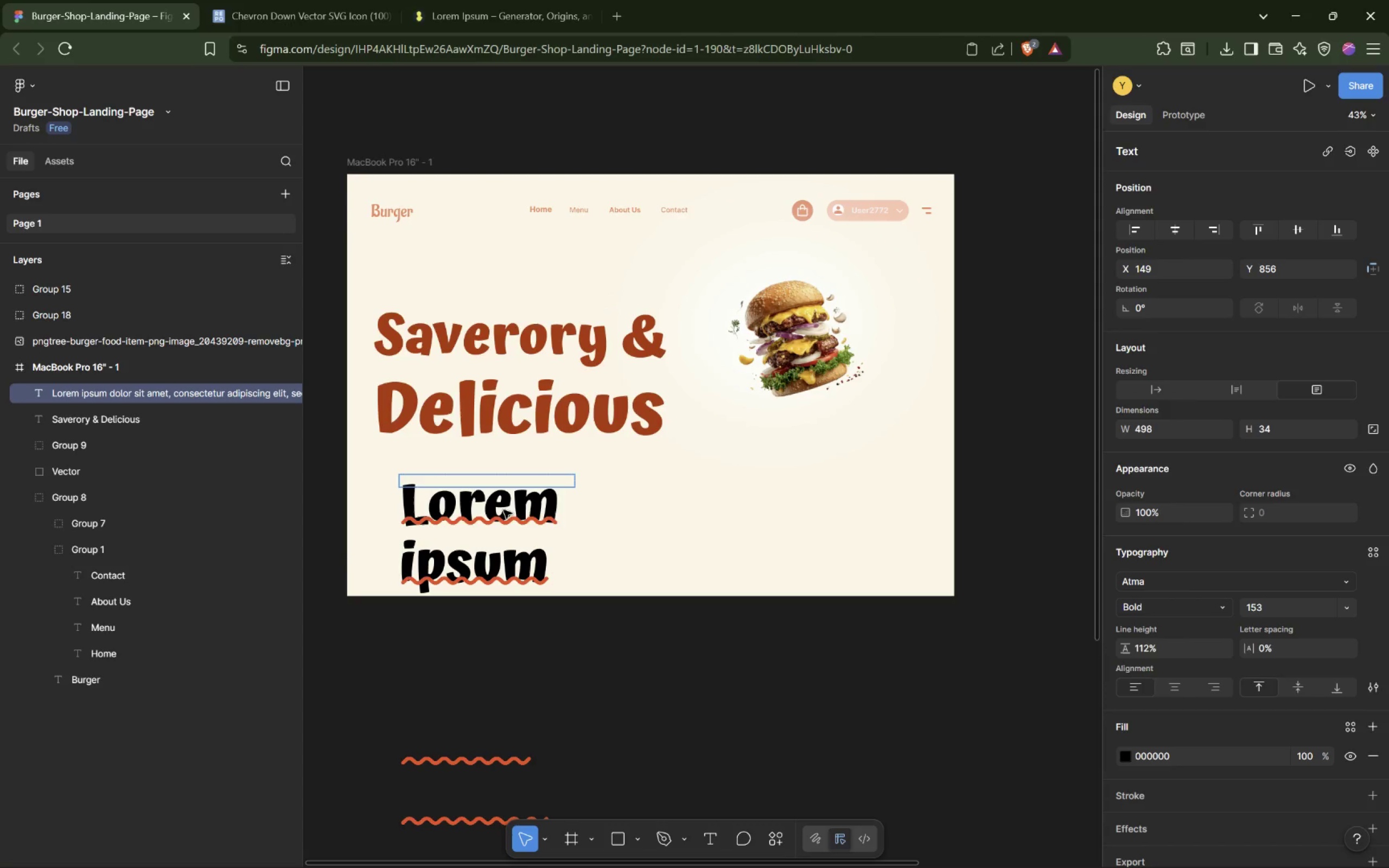 
left_click([463, 495])
 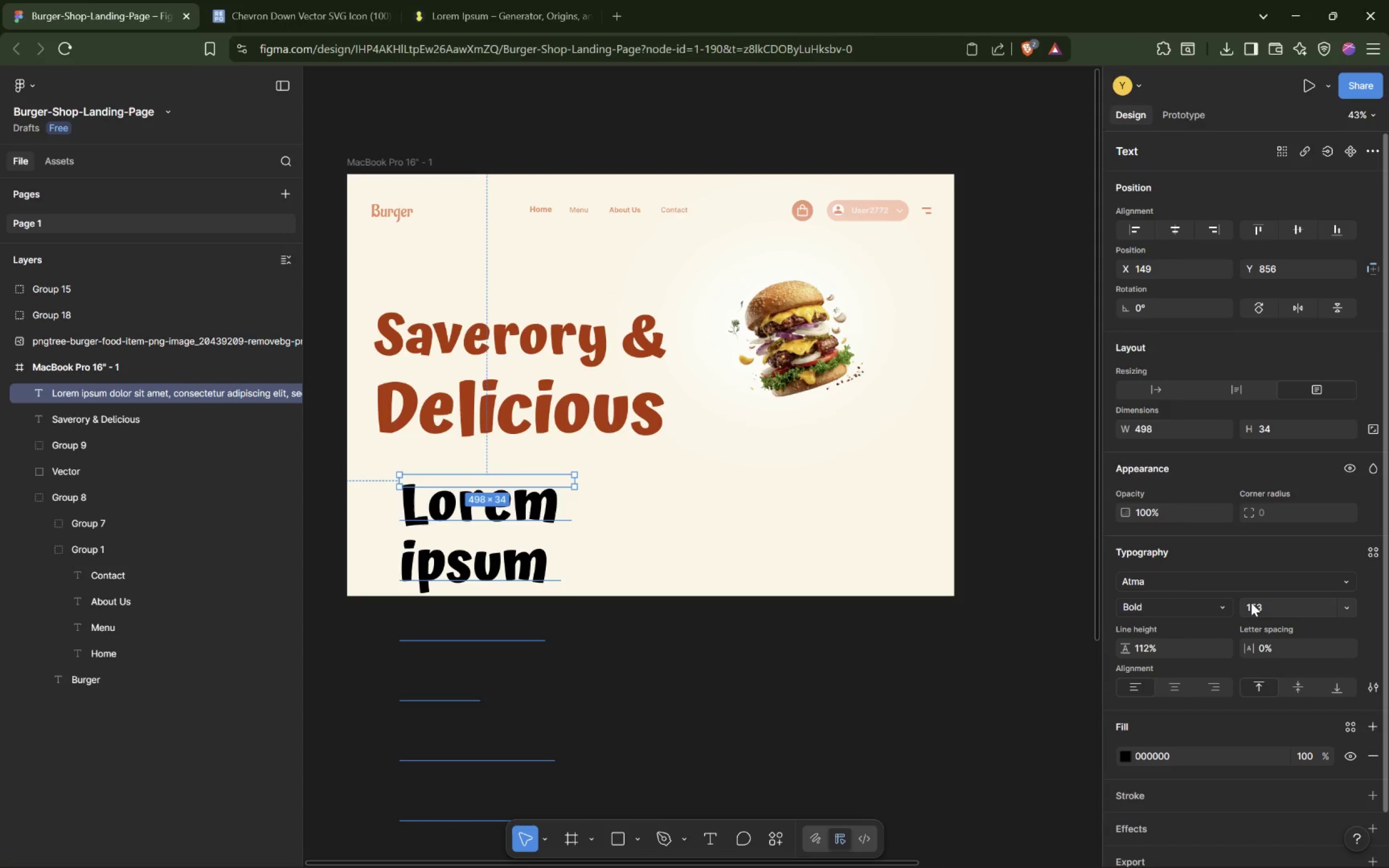 
wait(8.12)
 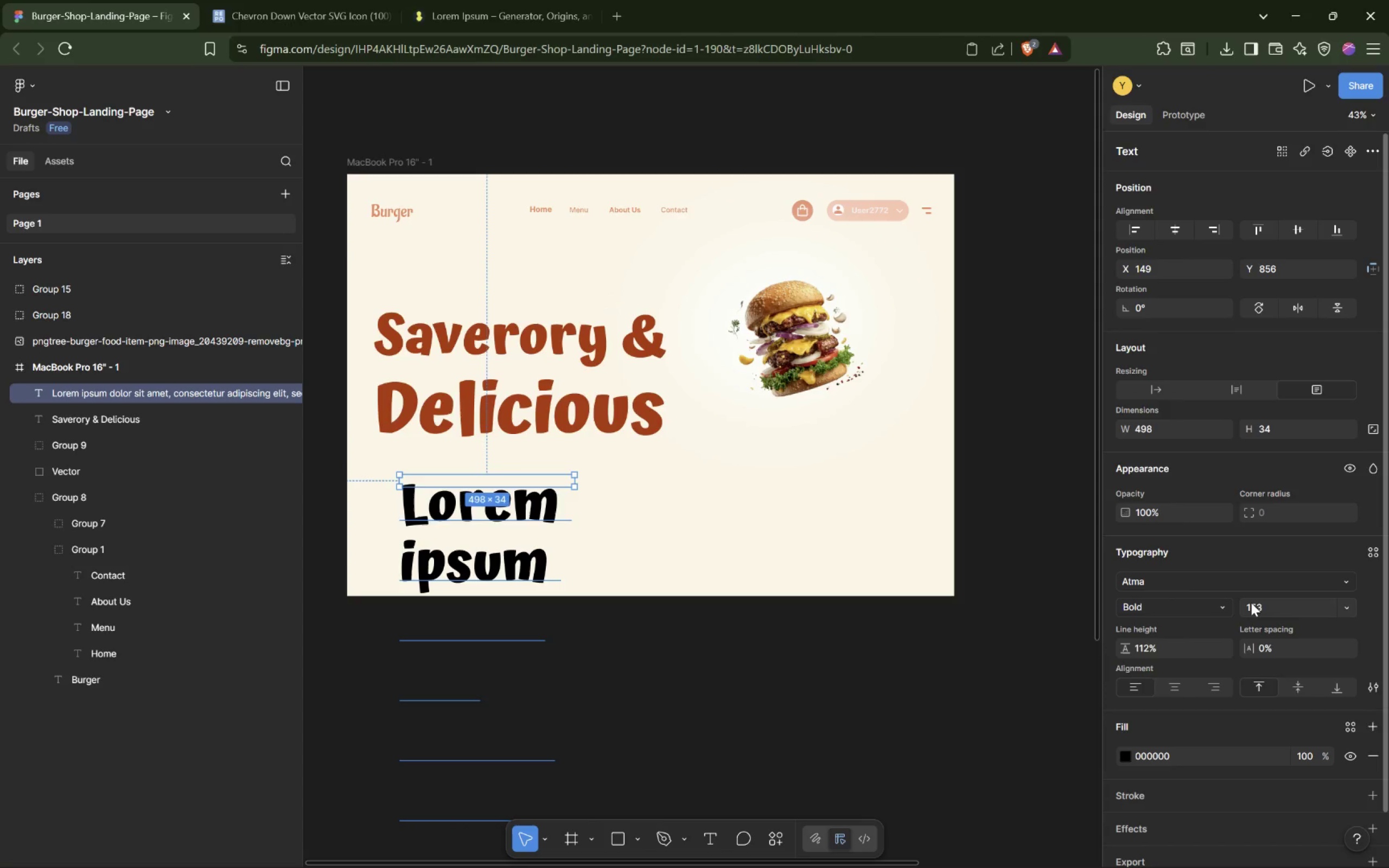 
double_click([1254, 607])
 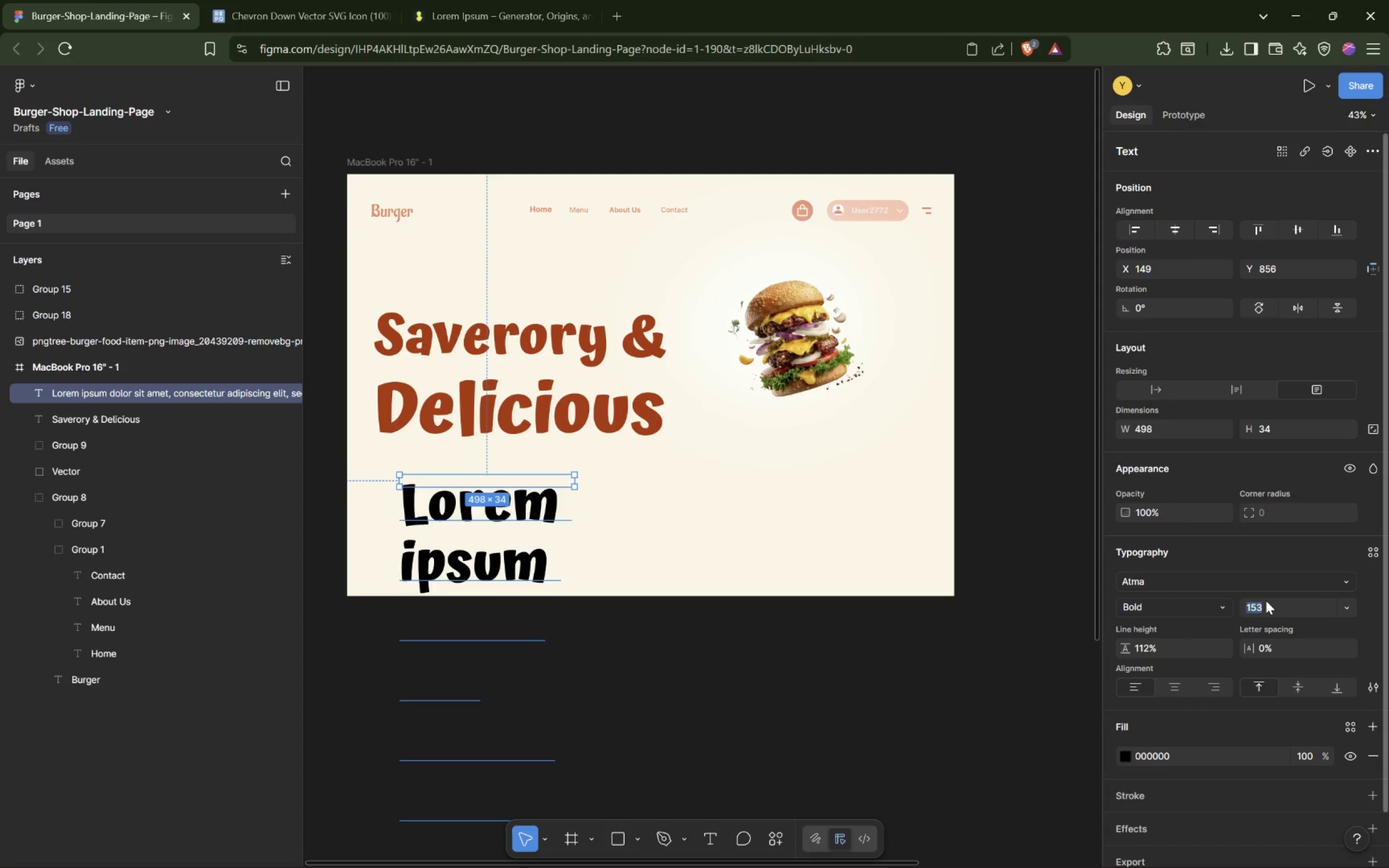 
type(20)
 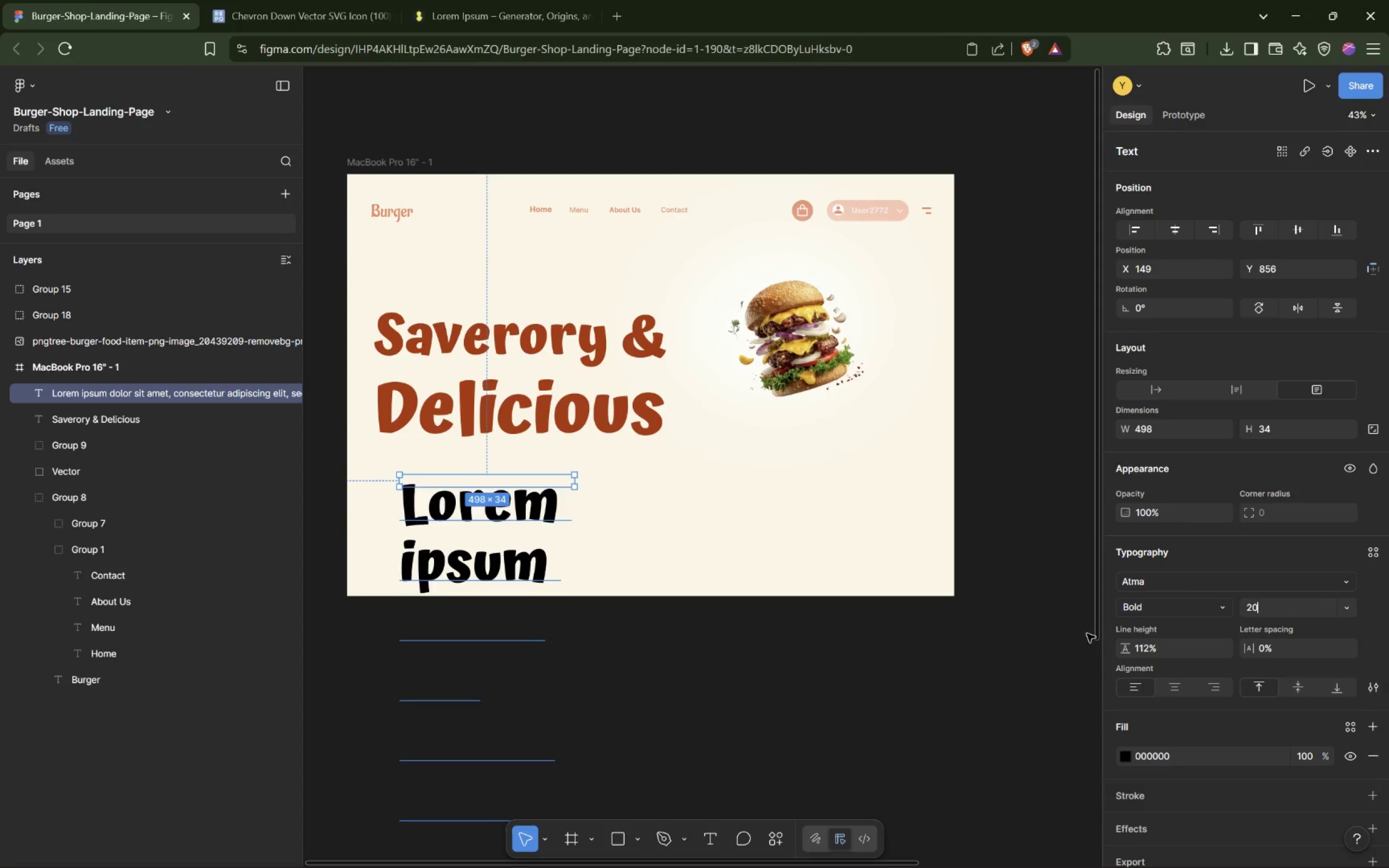 
left_click([1144, 579])
 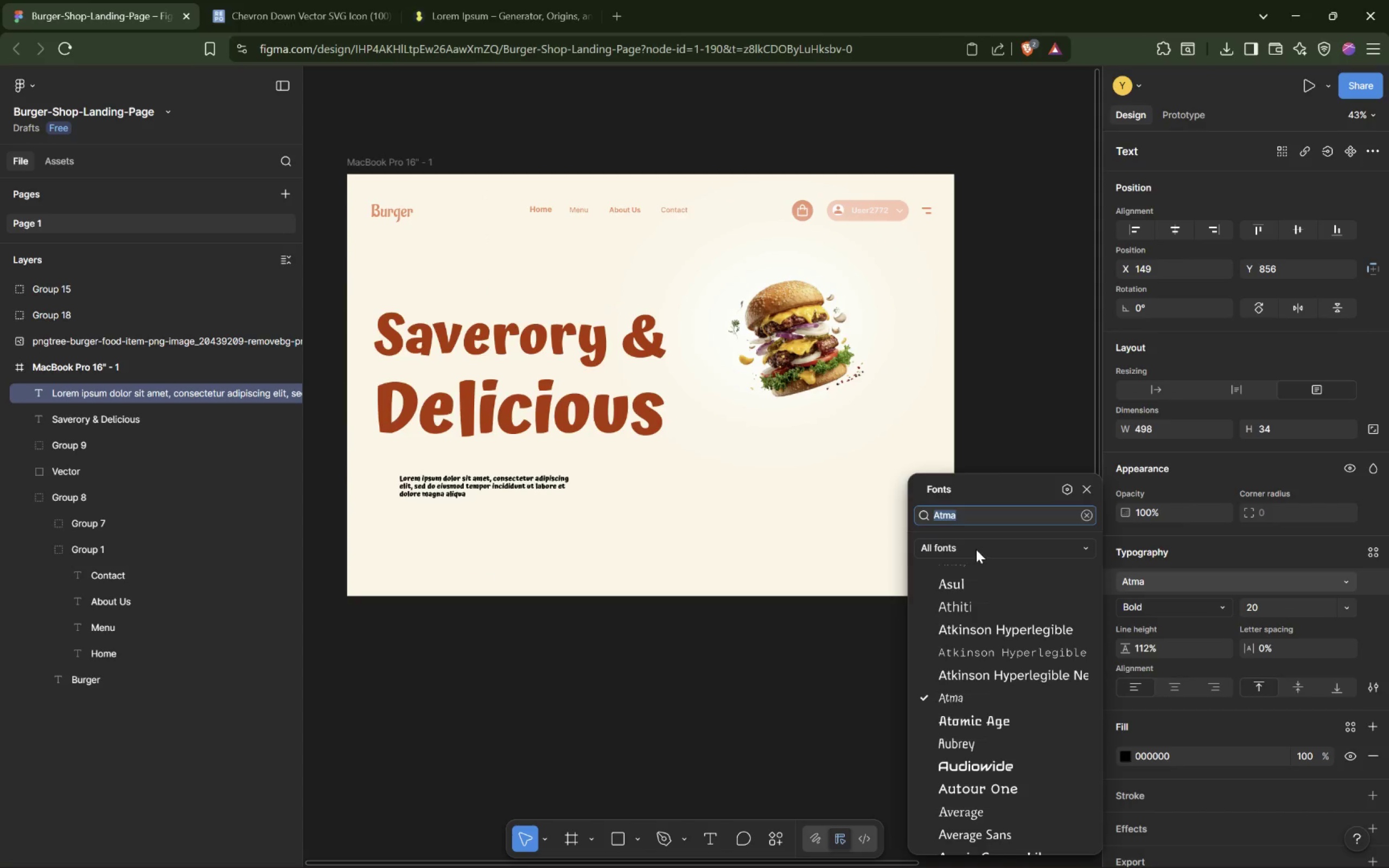 
type(Inter)
 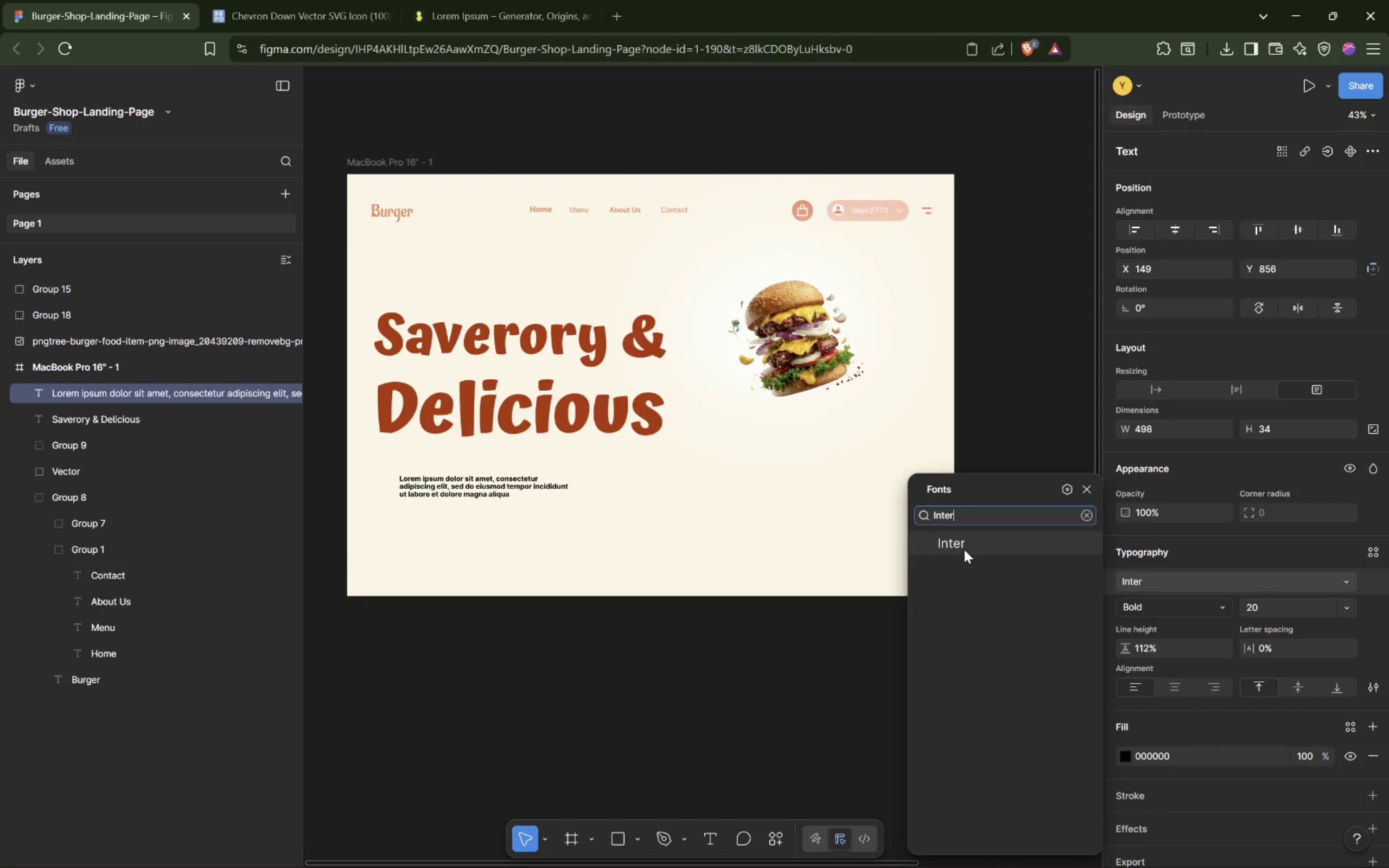 
key(Enter)
 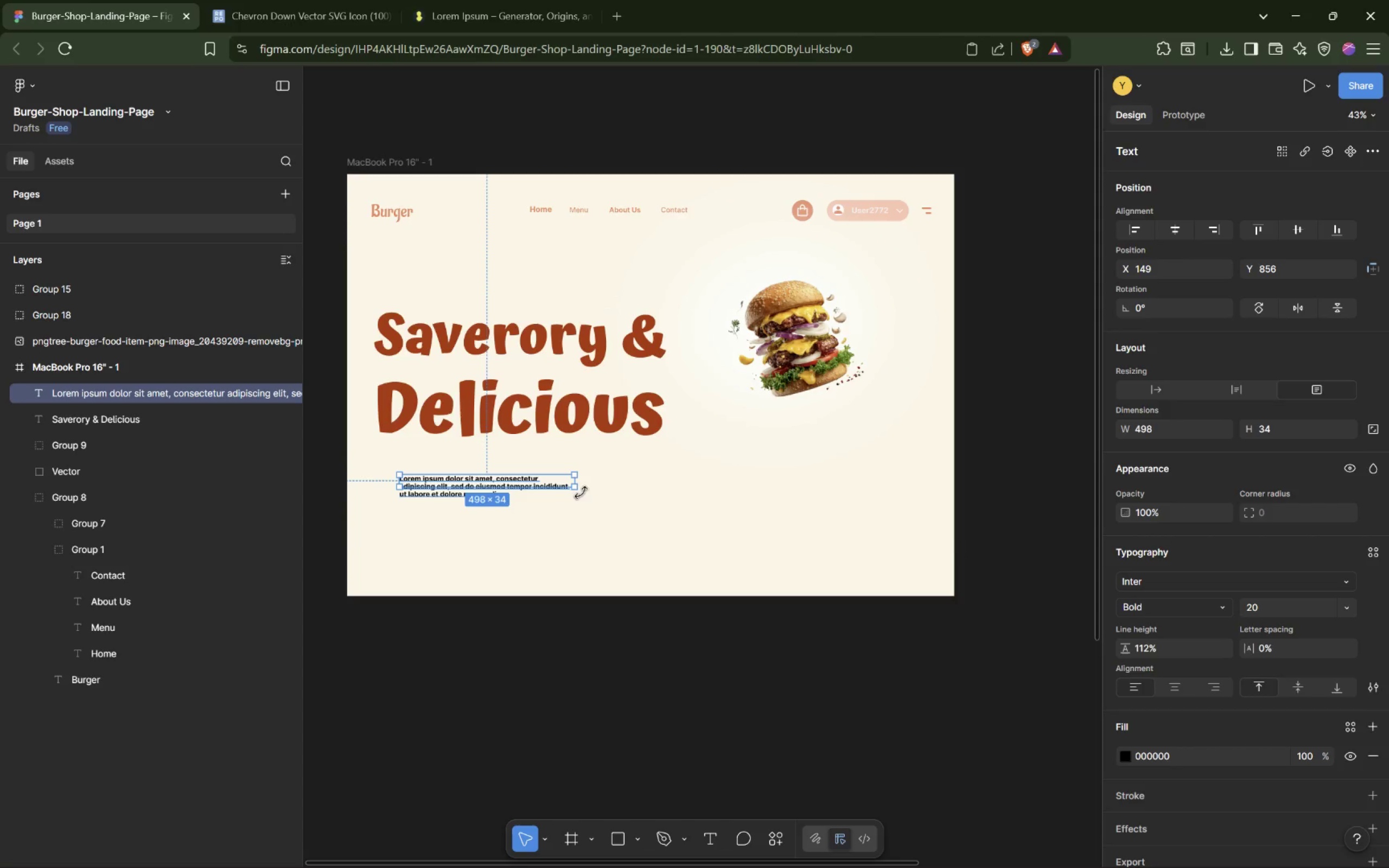 
left_click_drag(start_coordinate=[579, 482], to_coordinate=[674, 474])
 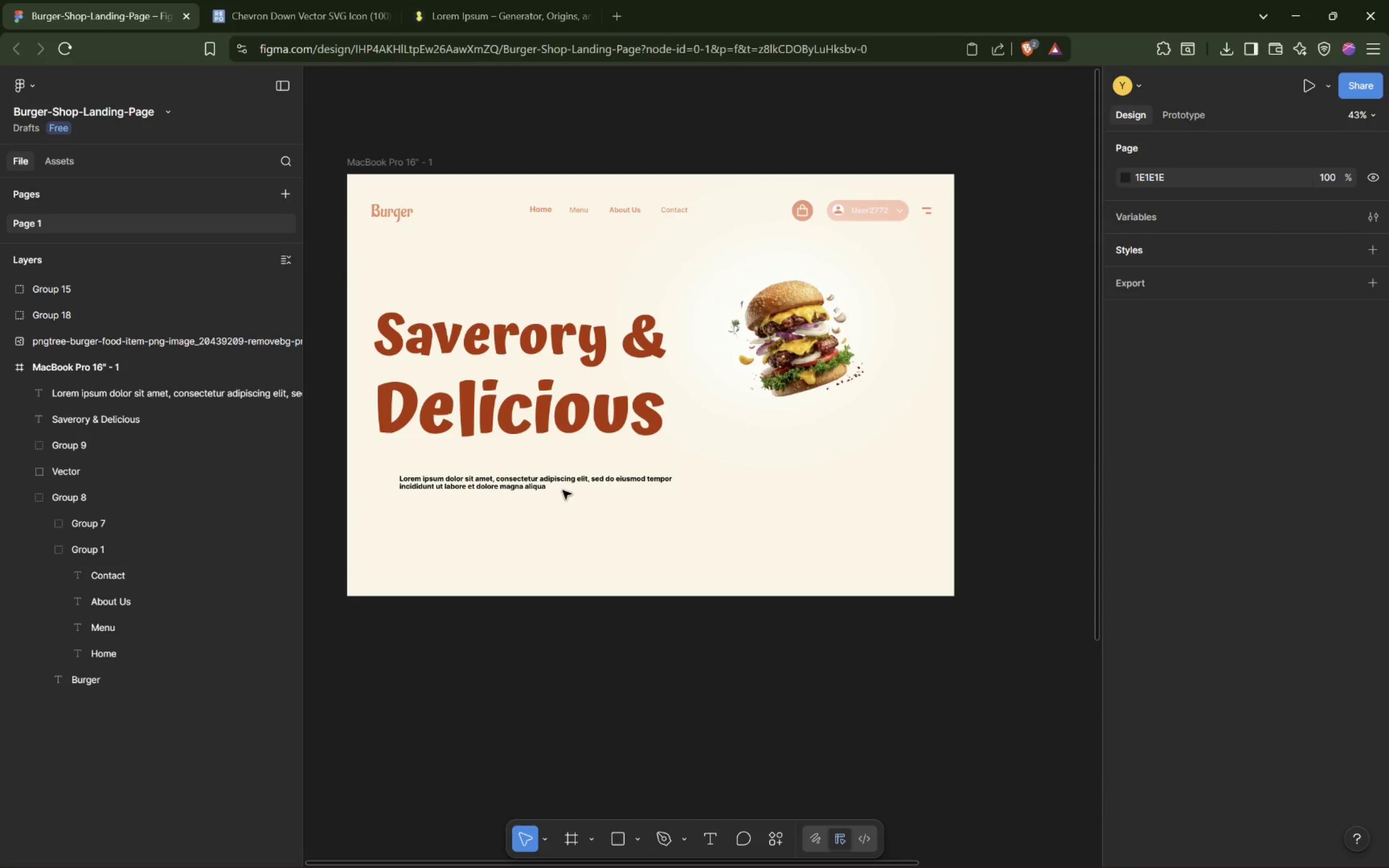 
left_click_drag(start_coordinate=[566, 483], to_coordinate=[539, 461])
 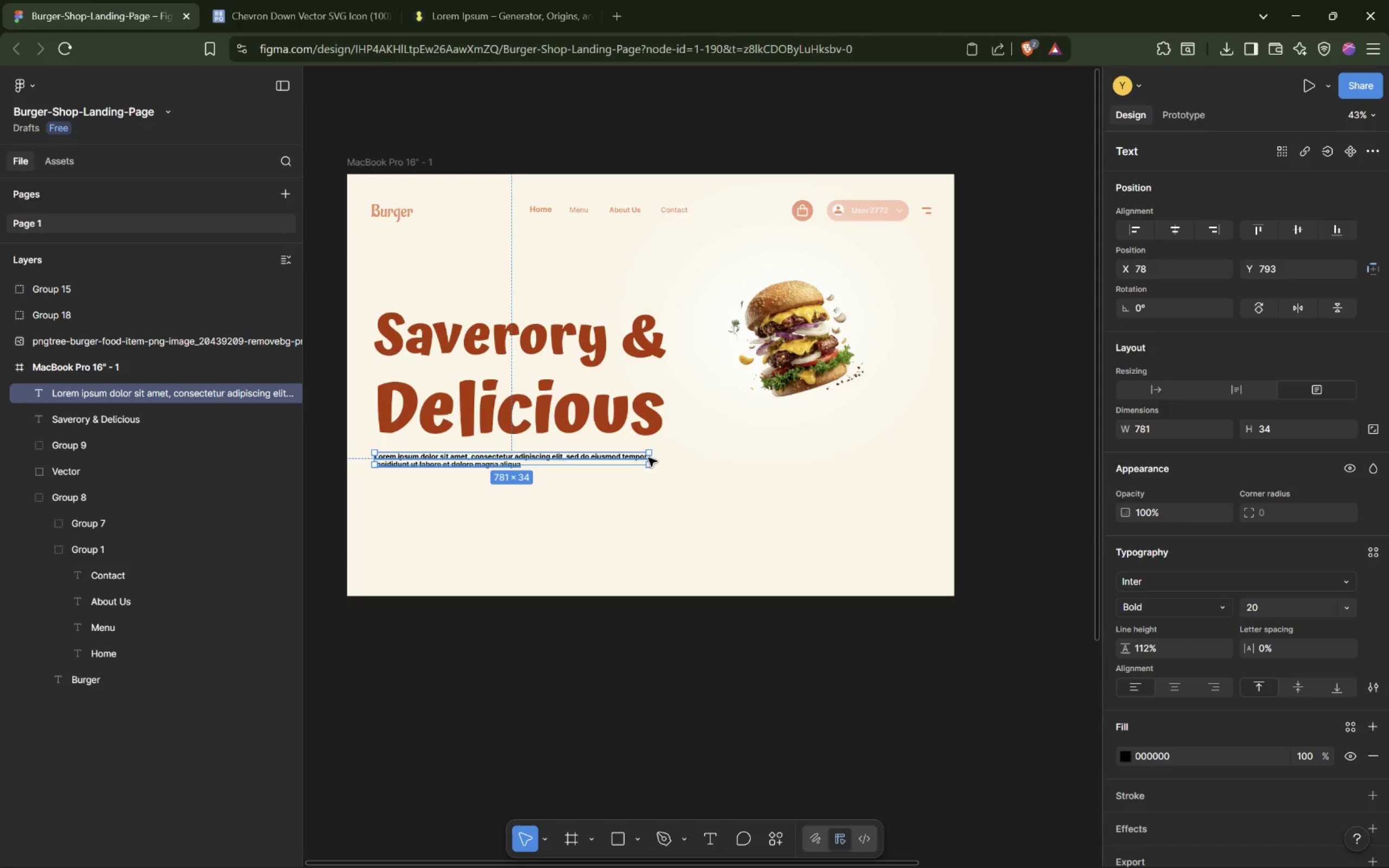 
left_click_drag(start_coordinate=[649, 458], to_coordinate=[695, 454])
 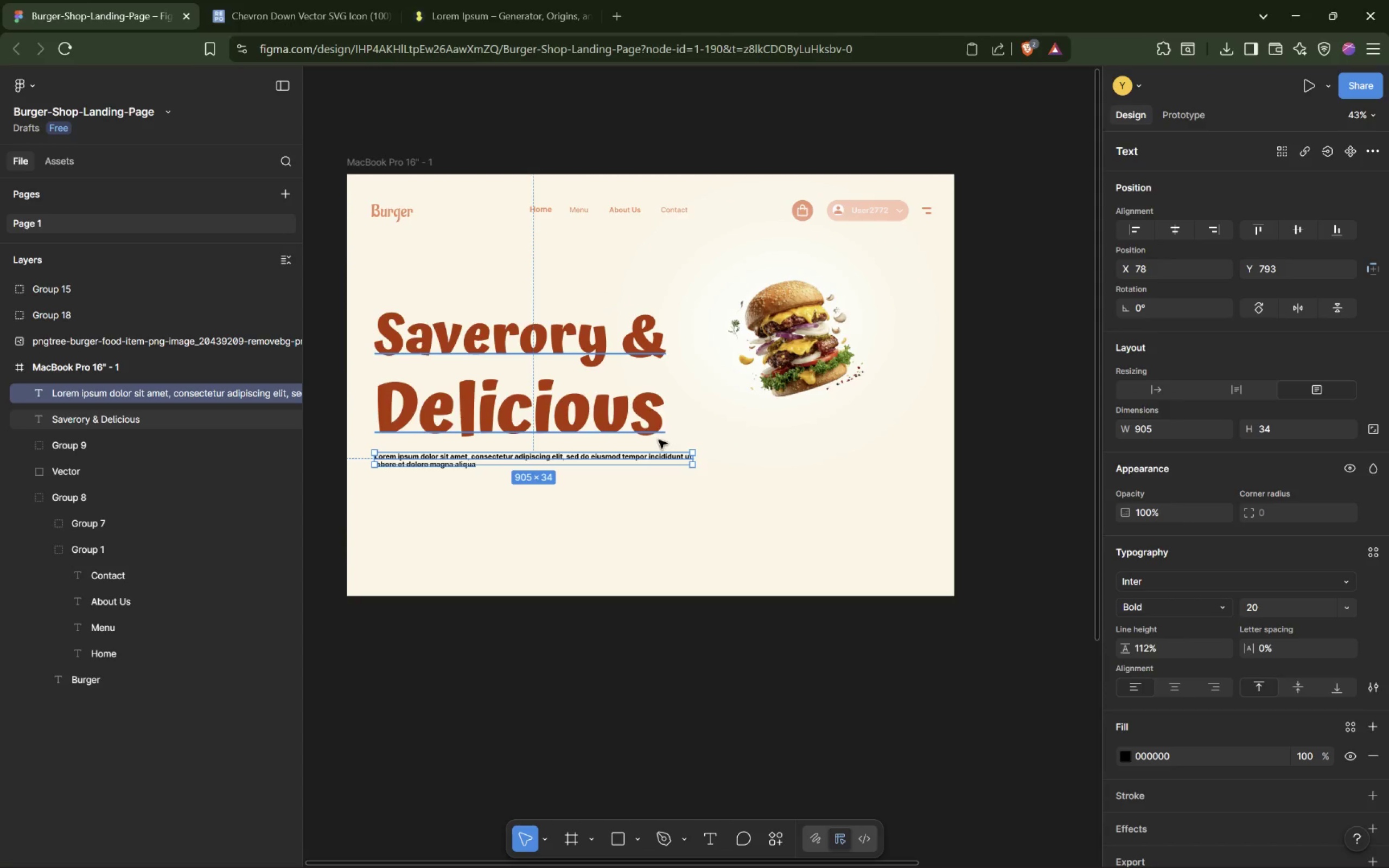 
left_click([643, 417])
 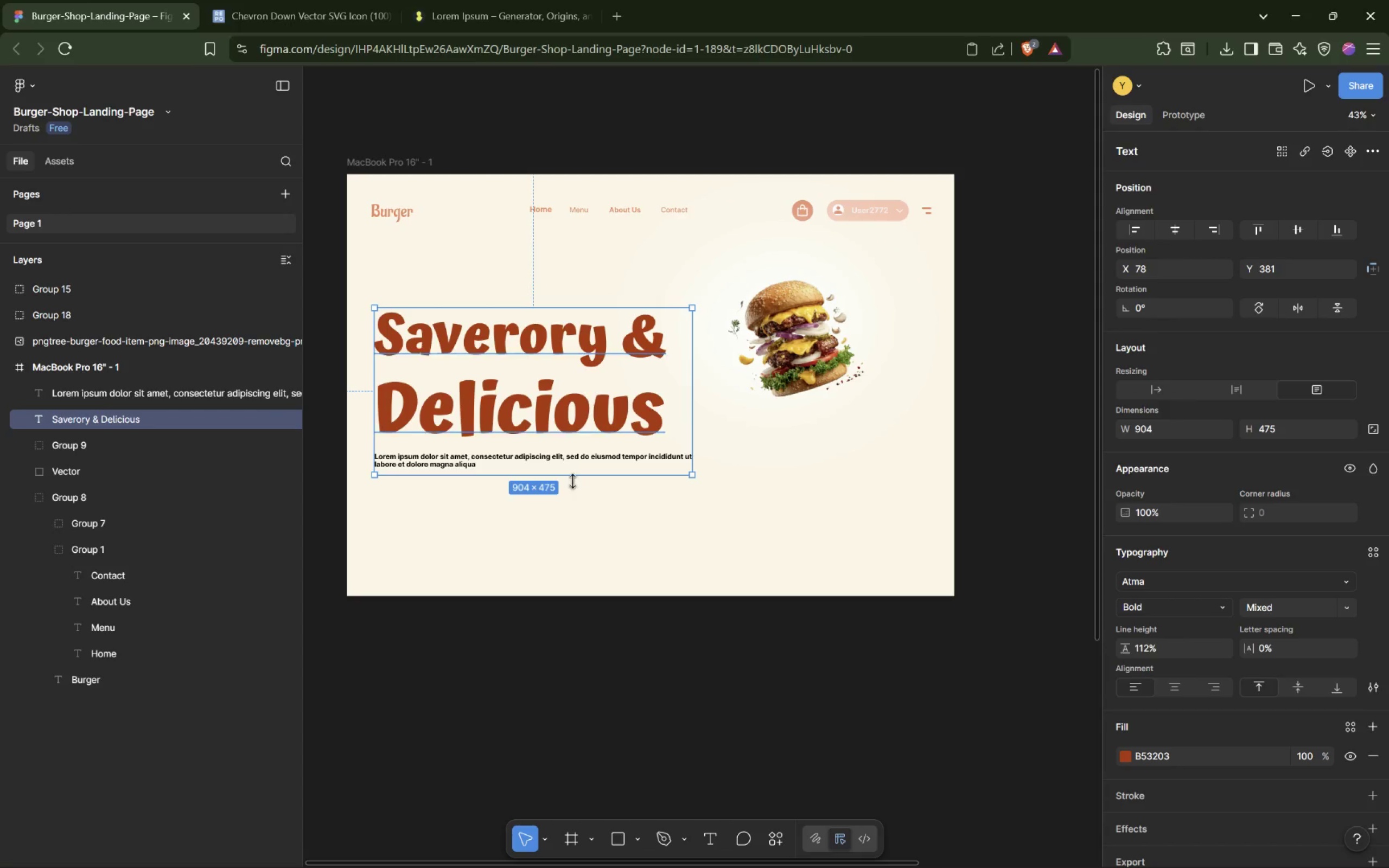 
key(Control+G)
 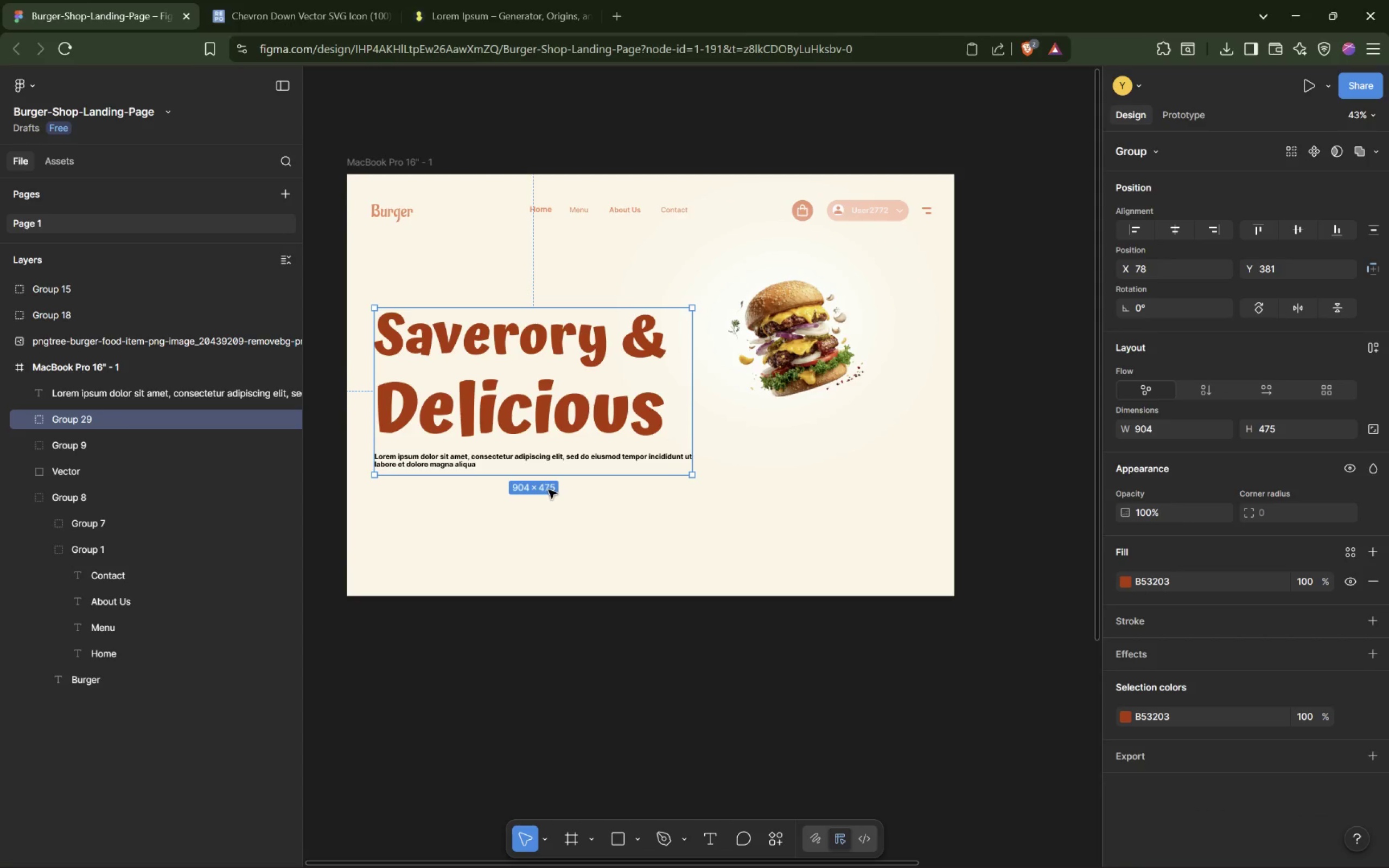 
left_click([590, 508])
 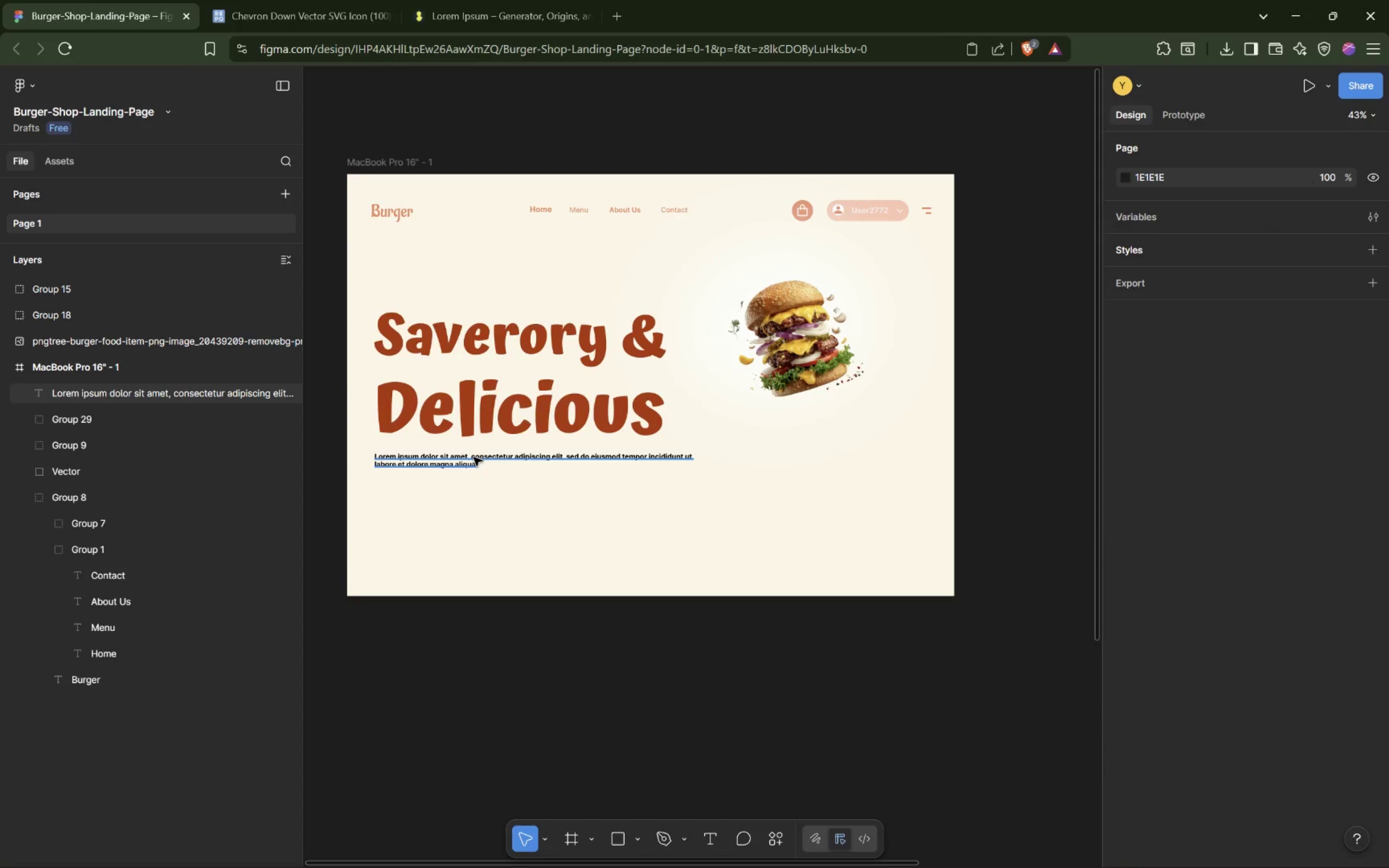 
wait(8.04)
 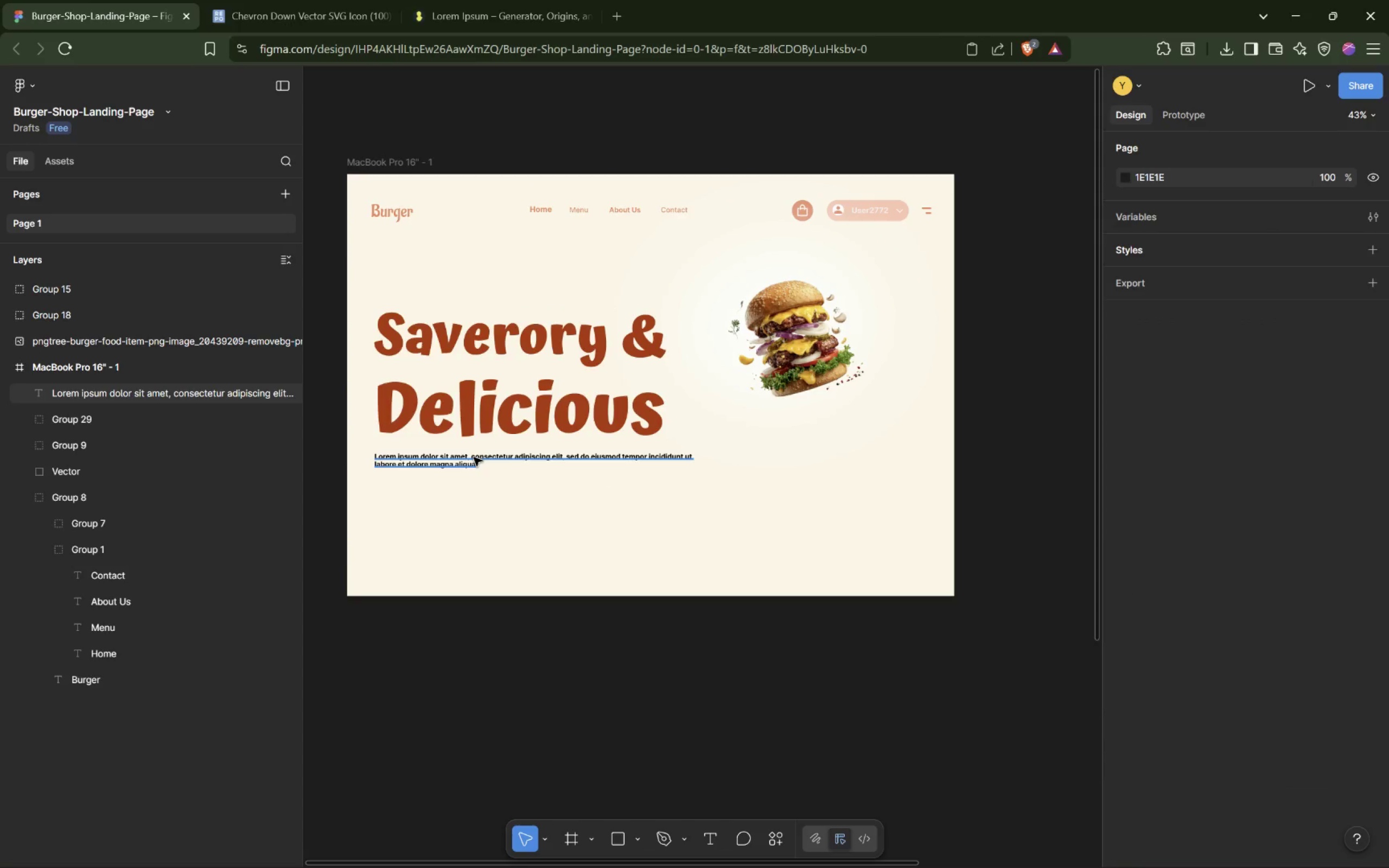 
left_click([484, 461])
 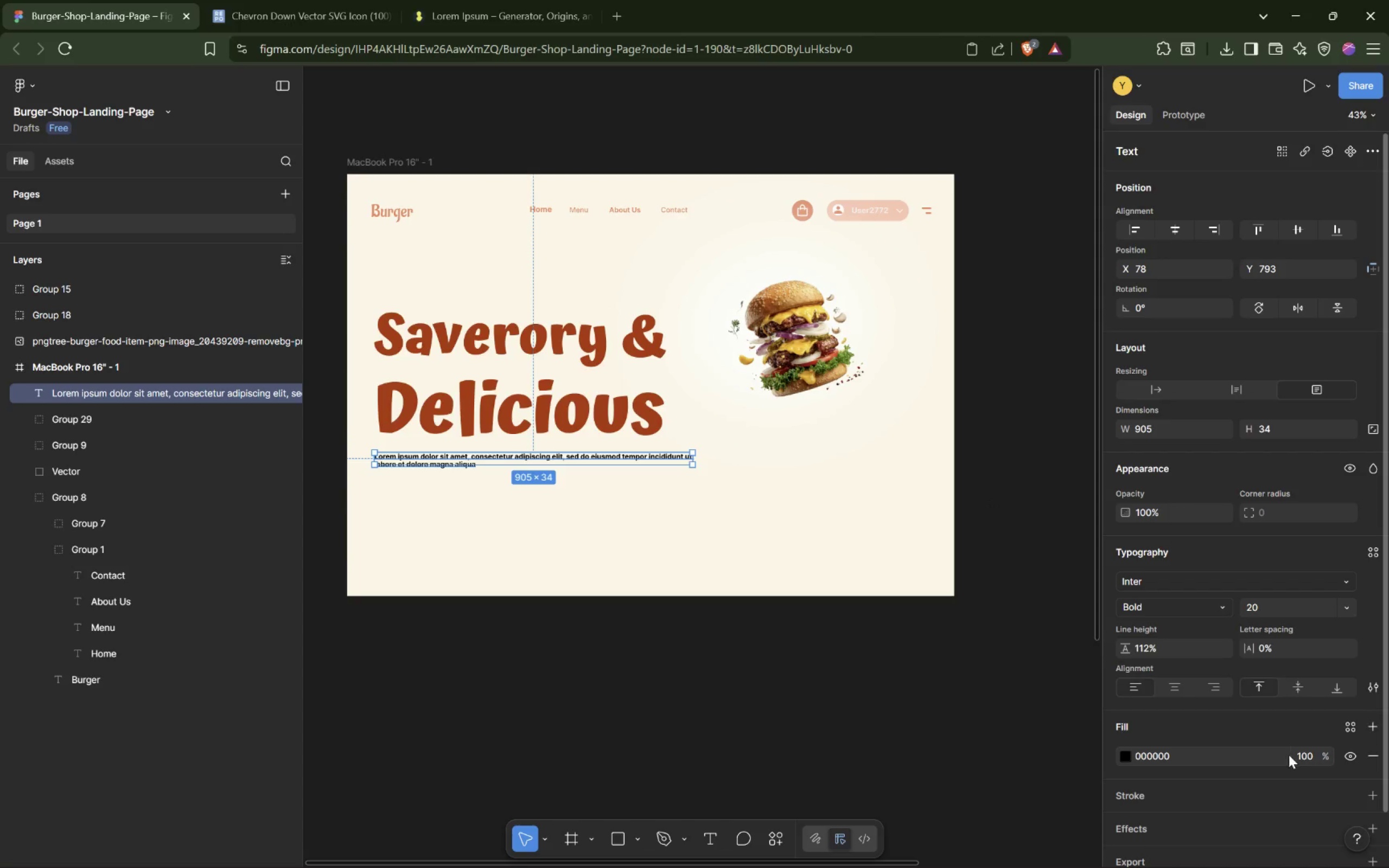 
double_click([1308, 758])
 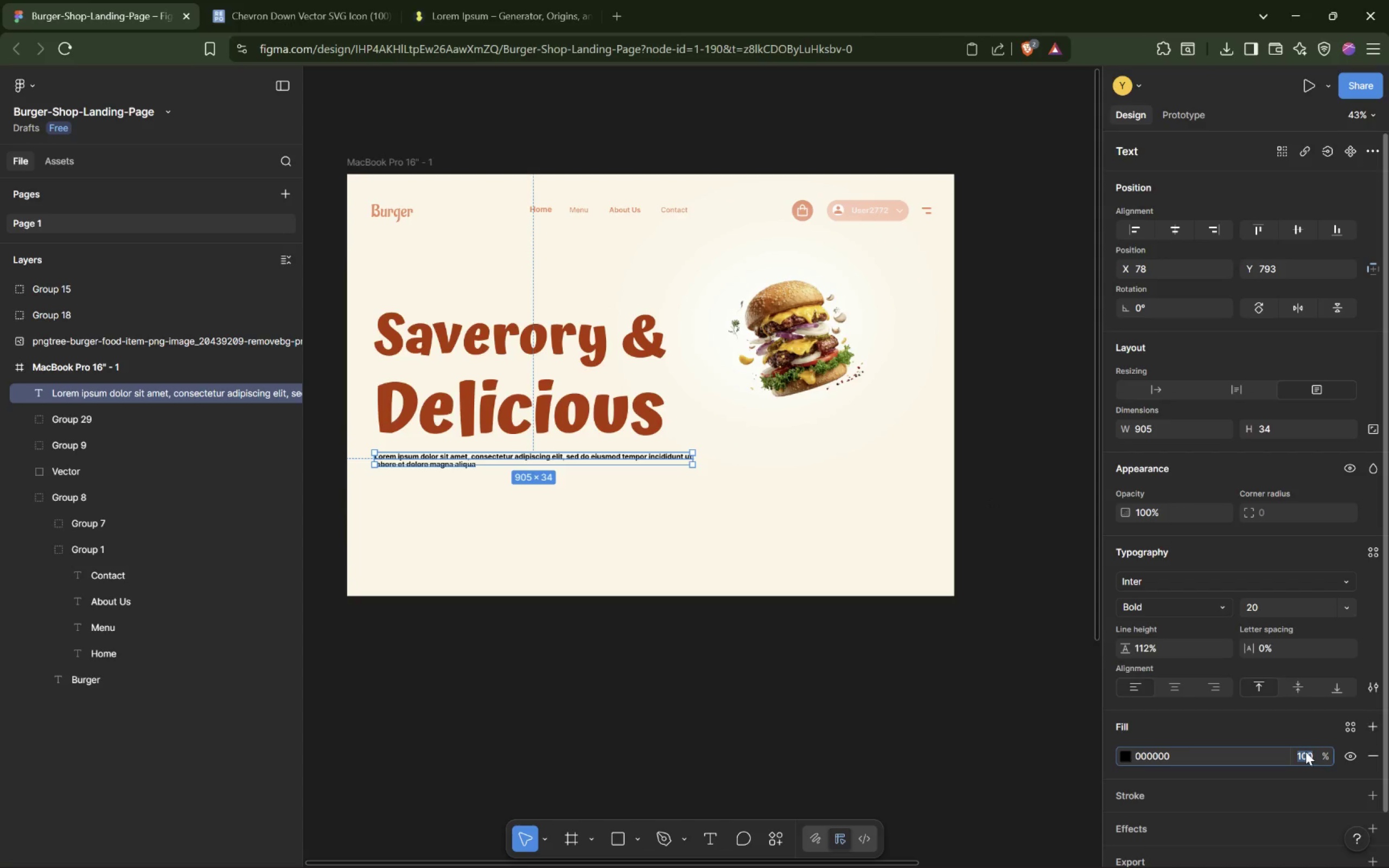 
type(65)
 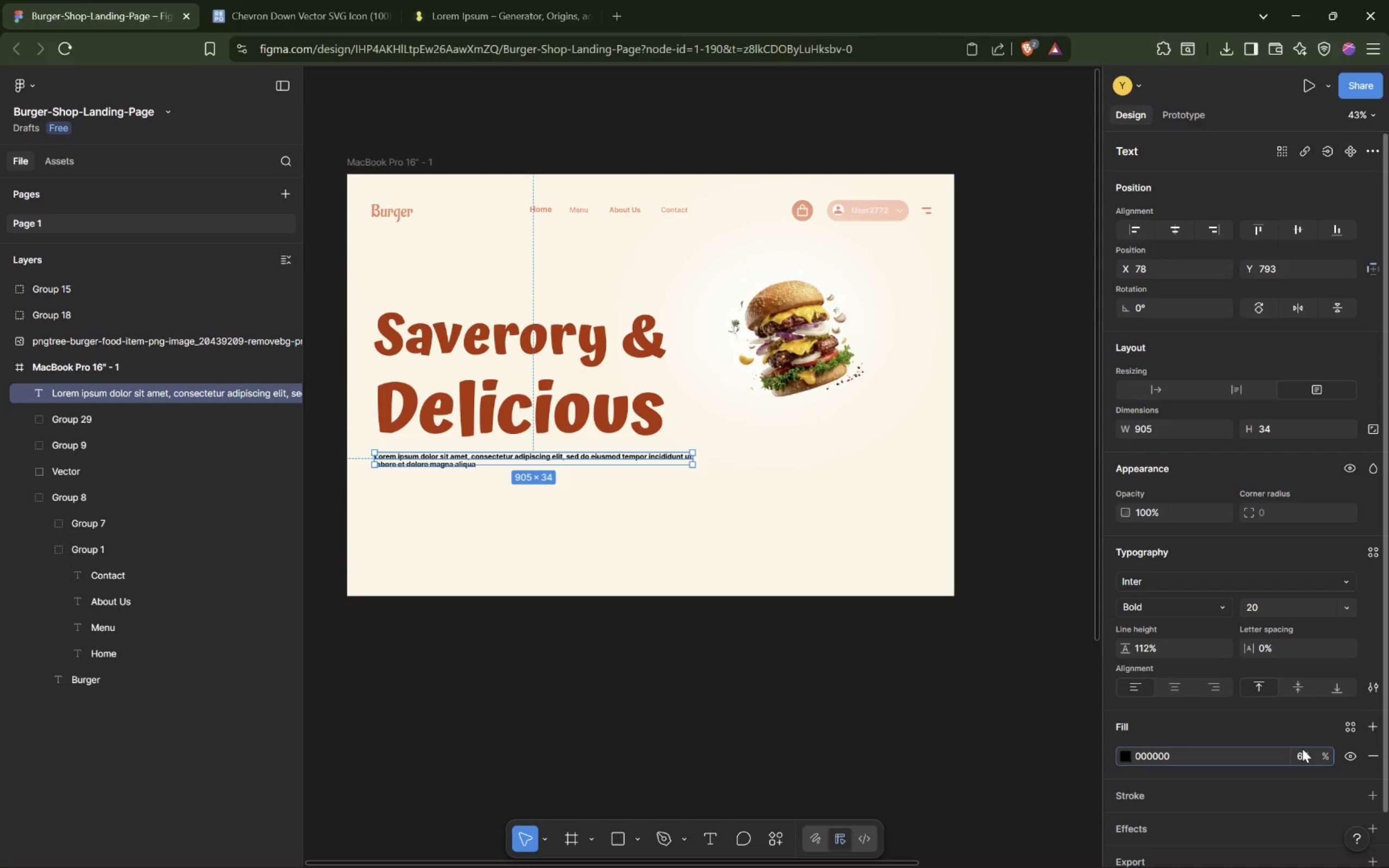 
key(Enter)
 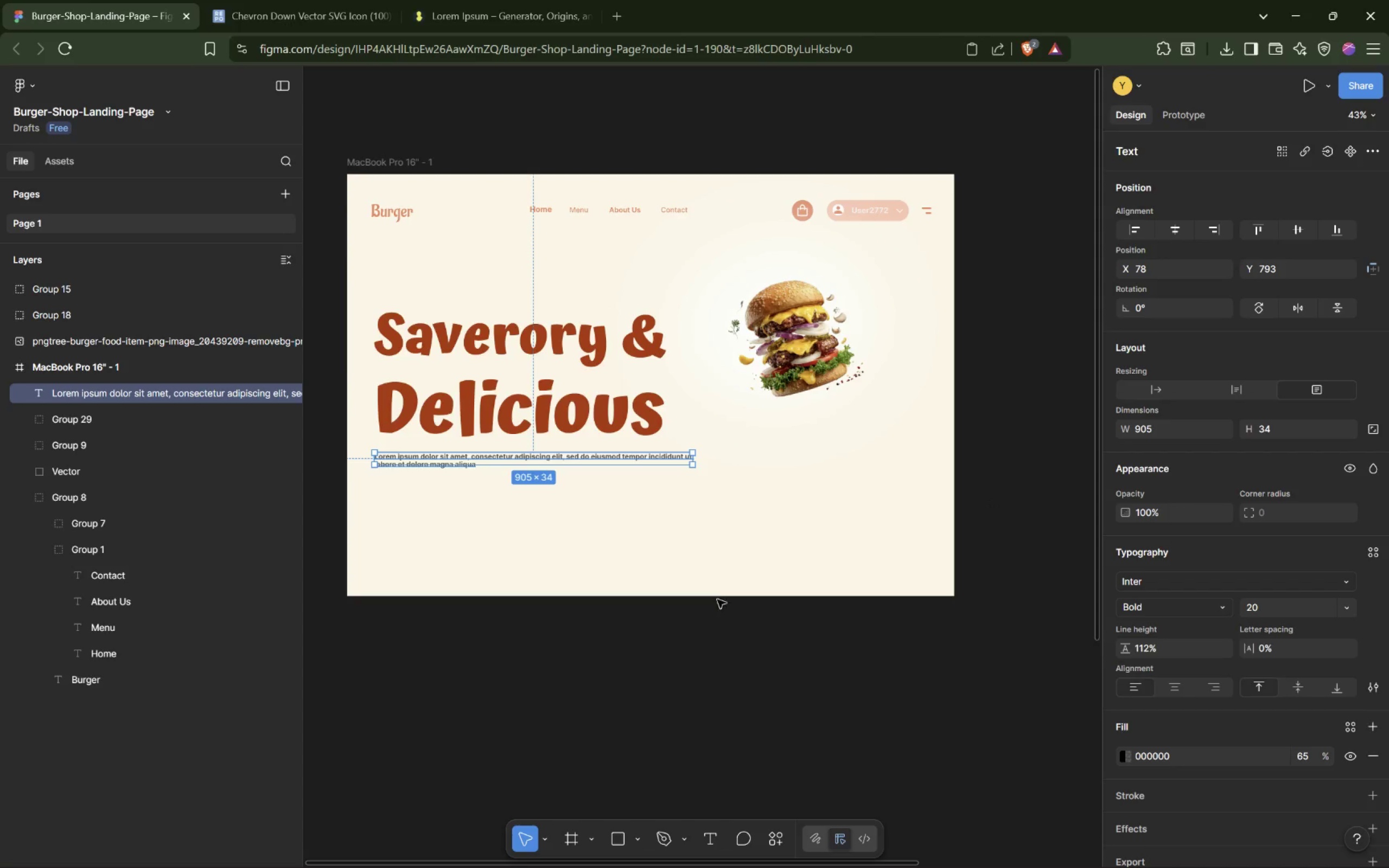 
left_click([576, 543])
 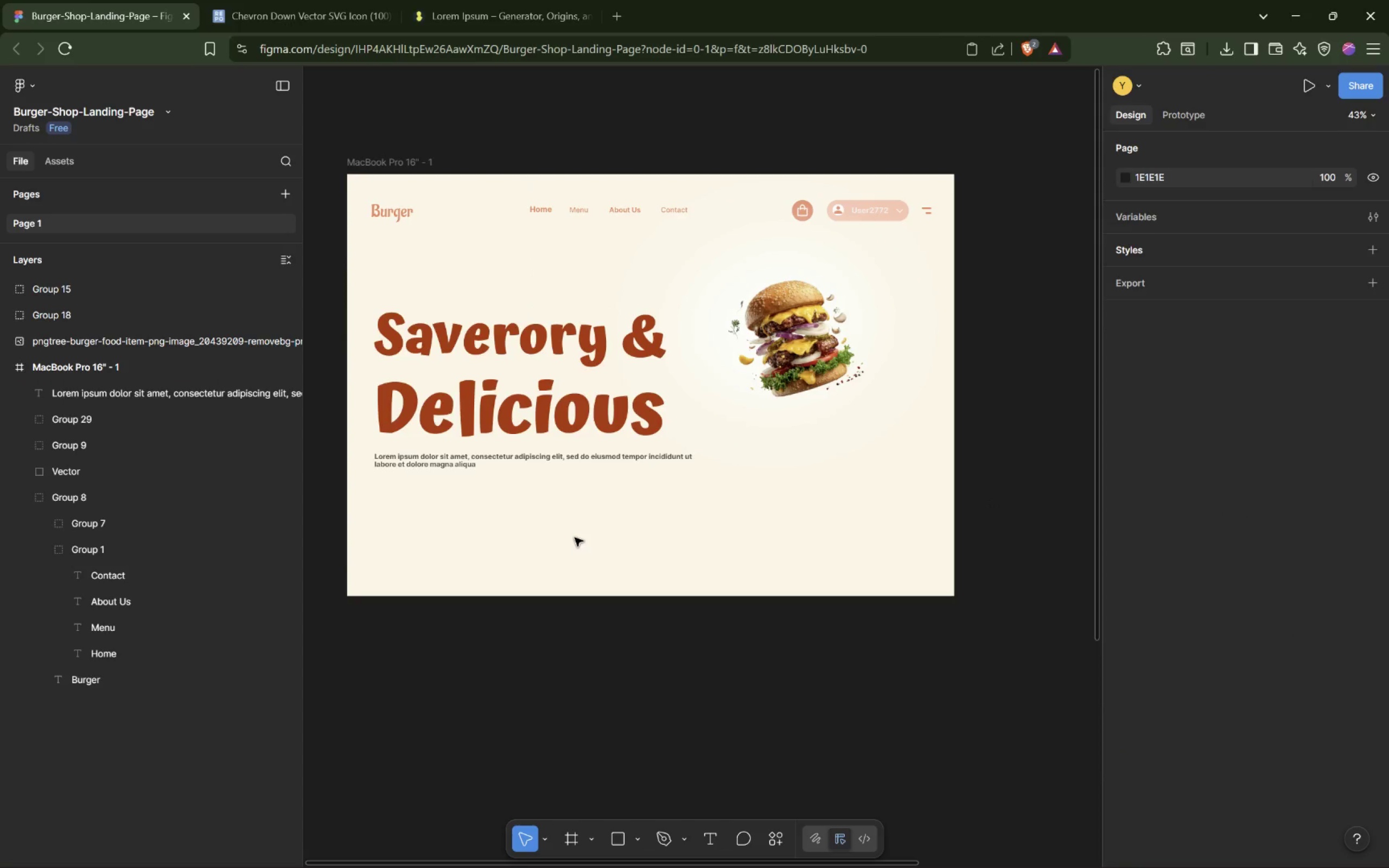 
scroll: coordinate [518, 497], scroll_direction: down, amount: 9.0
 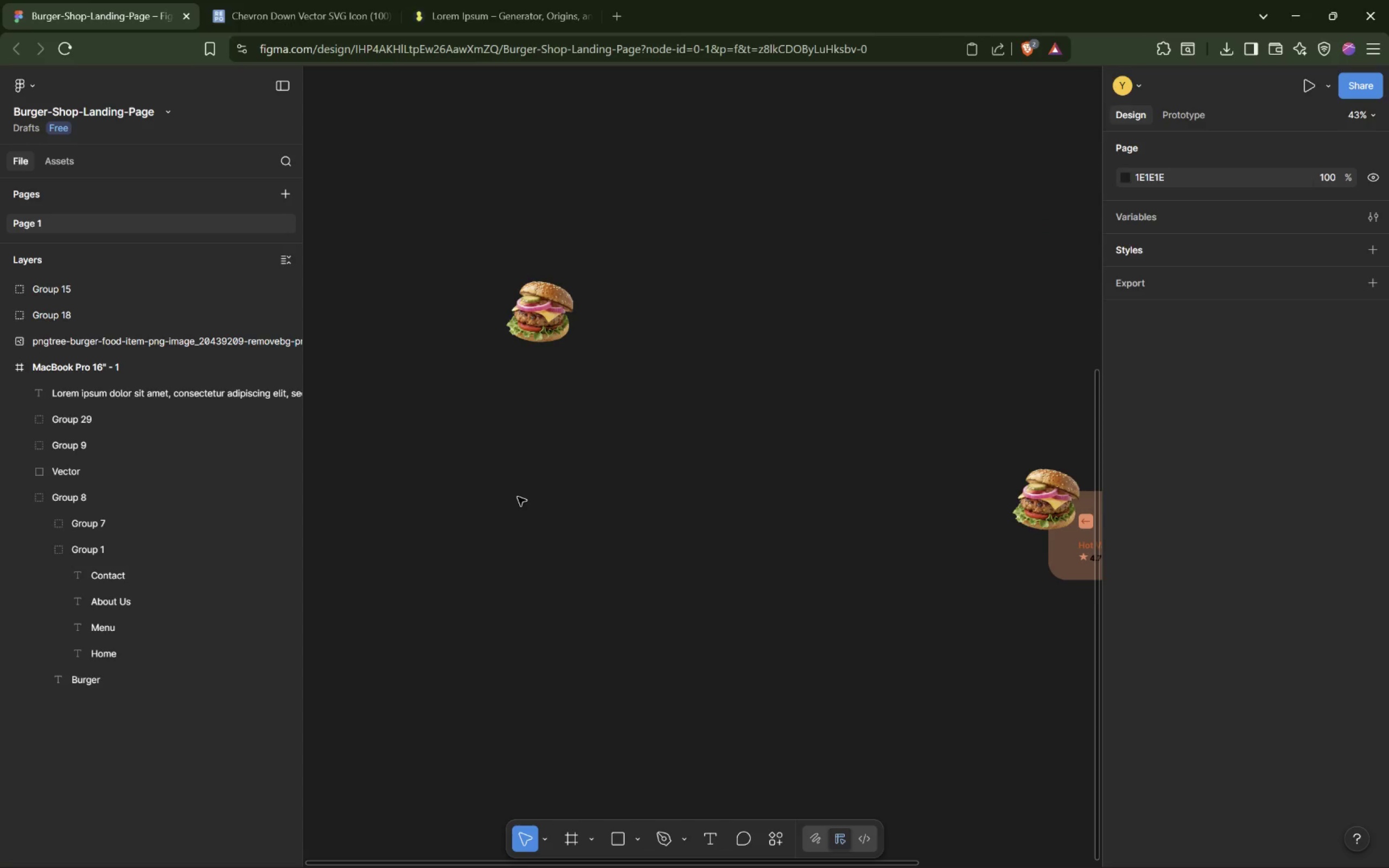 
hold_key(key=ControlLeft, duration=0.89)
scroll: coordinate [518, 497], scroll_direction: down, amount: 8.0
 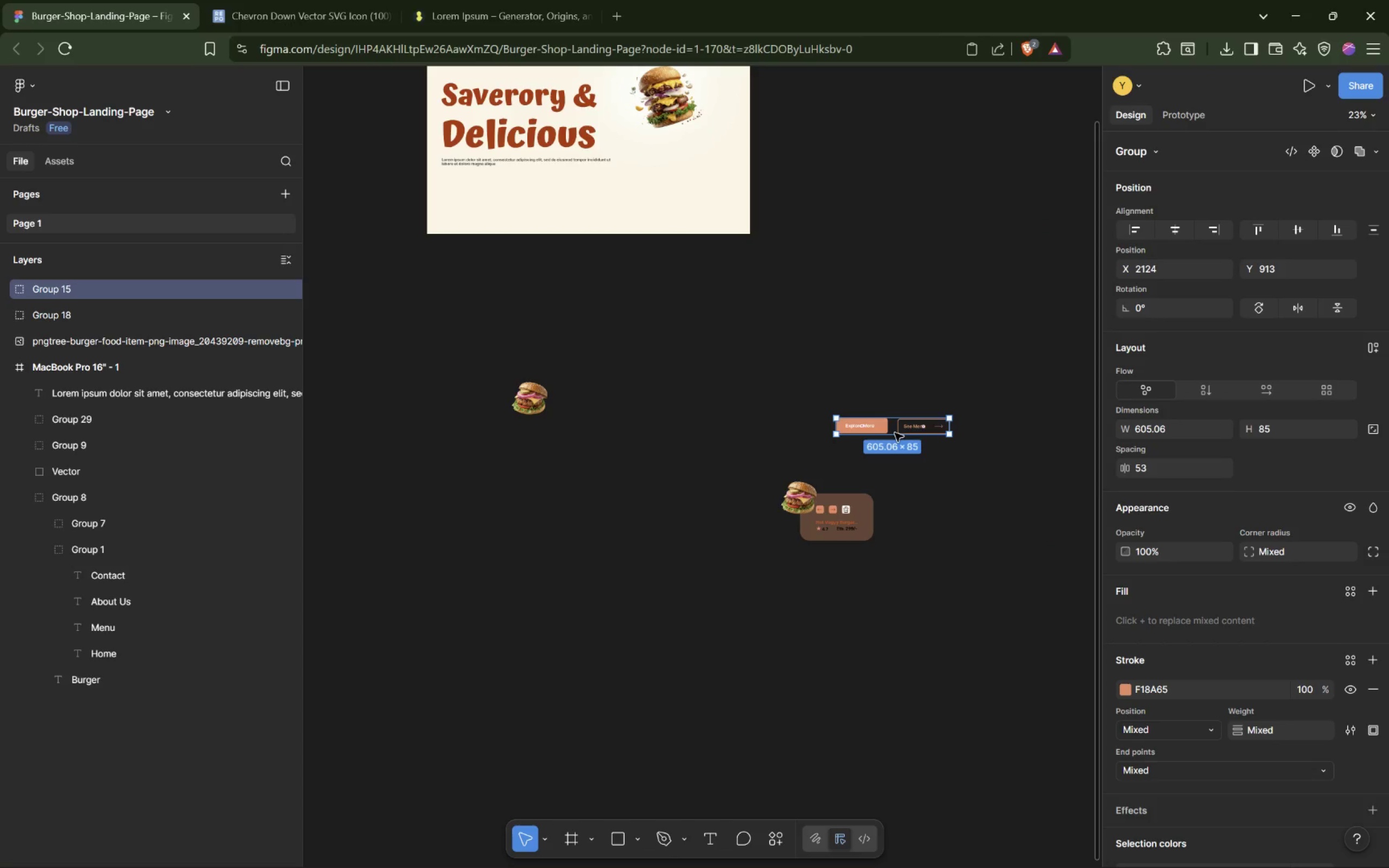 
left_click_drag(start_coordinate=[893, 429], to_coordinate=[498, 186])
 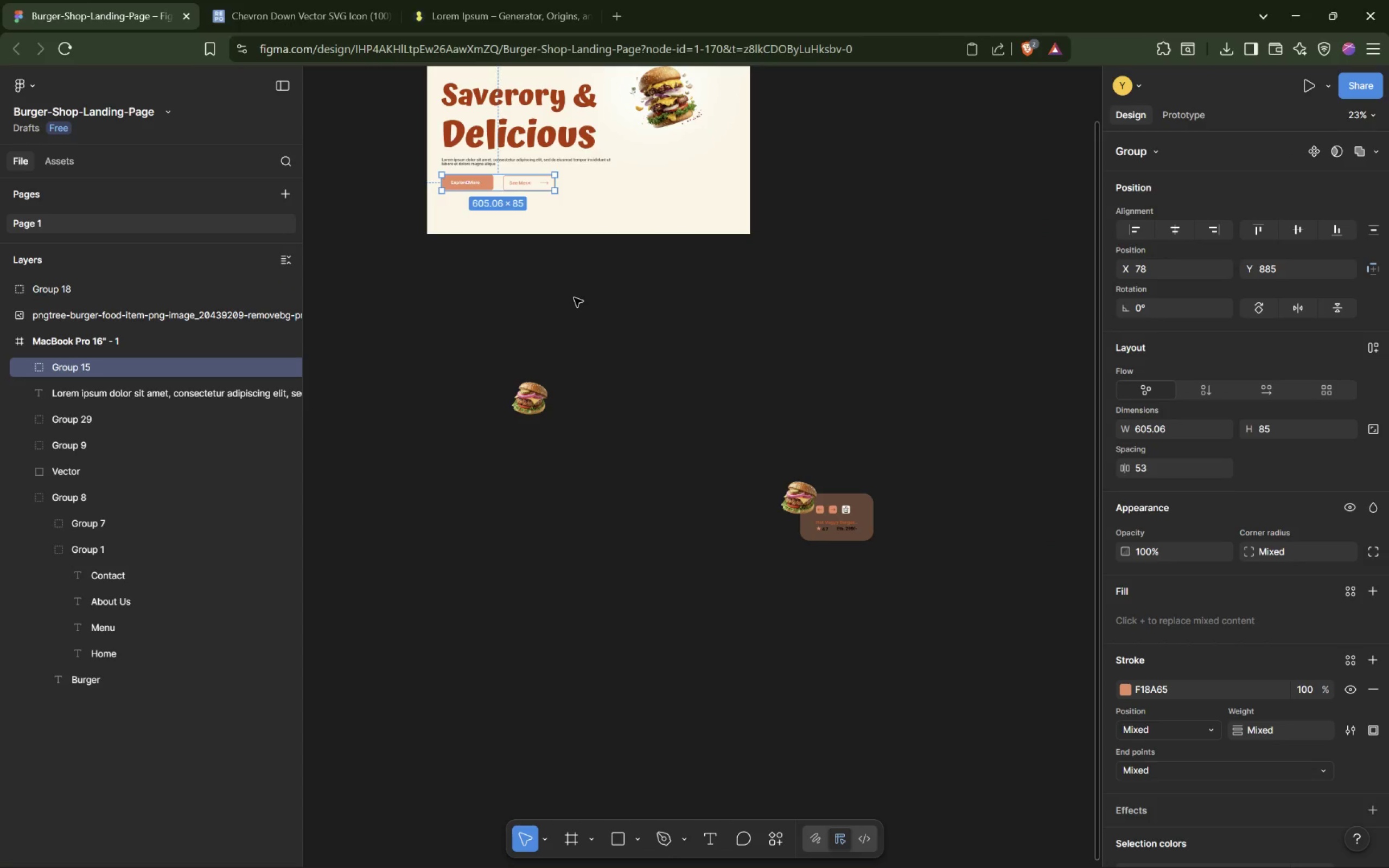 
scroll: coordinate [570, 299], scroll_direction: up, amount: 5.0
 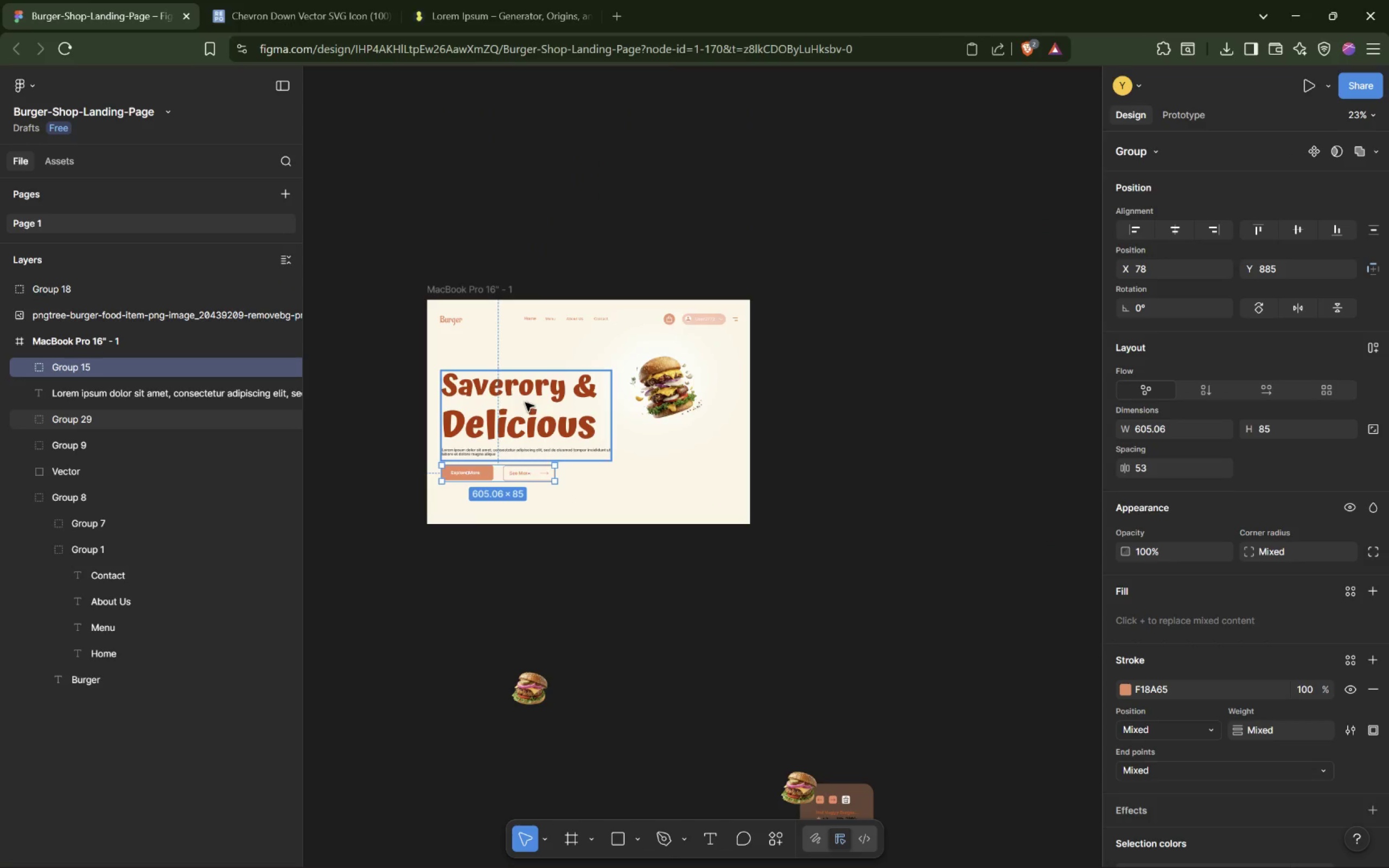 
hold_key(key=ControlLeft, duration=1.52)
scroll: coordinate [515, 429], scroll_direction: up, amount: 8.0
 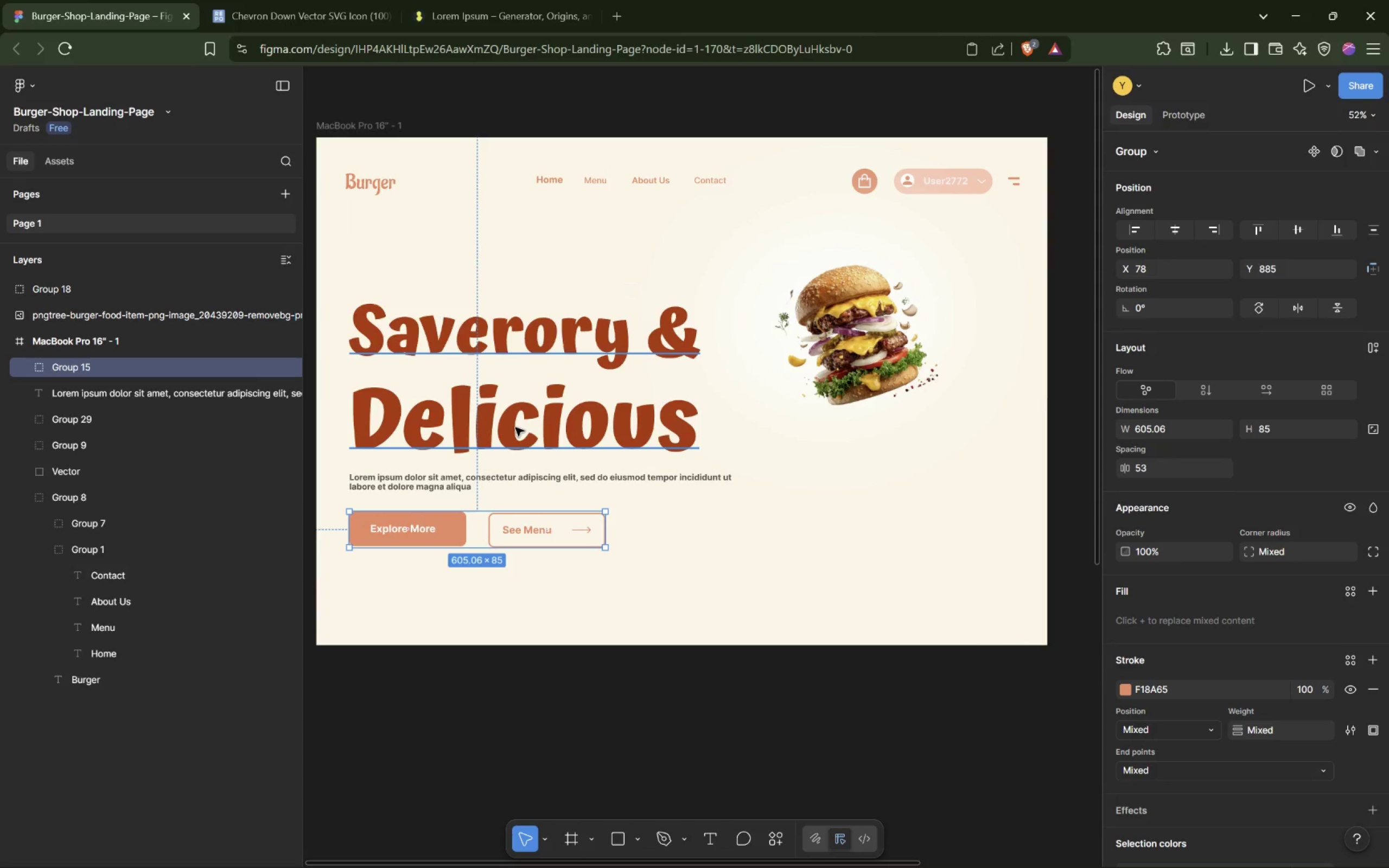 
key(Control+ControlLeft)
 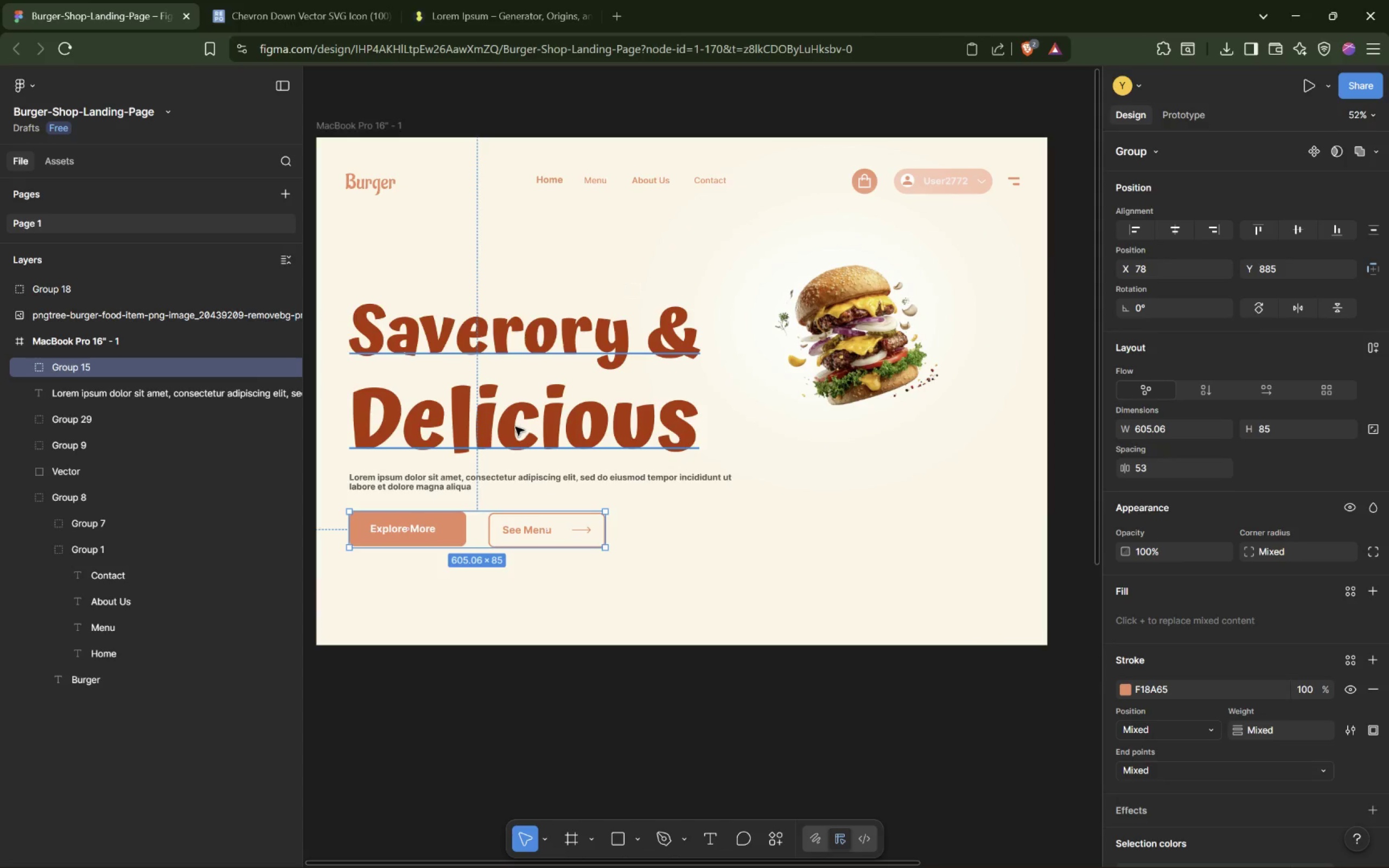 
key(Control+ControlLeft)
 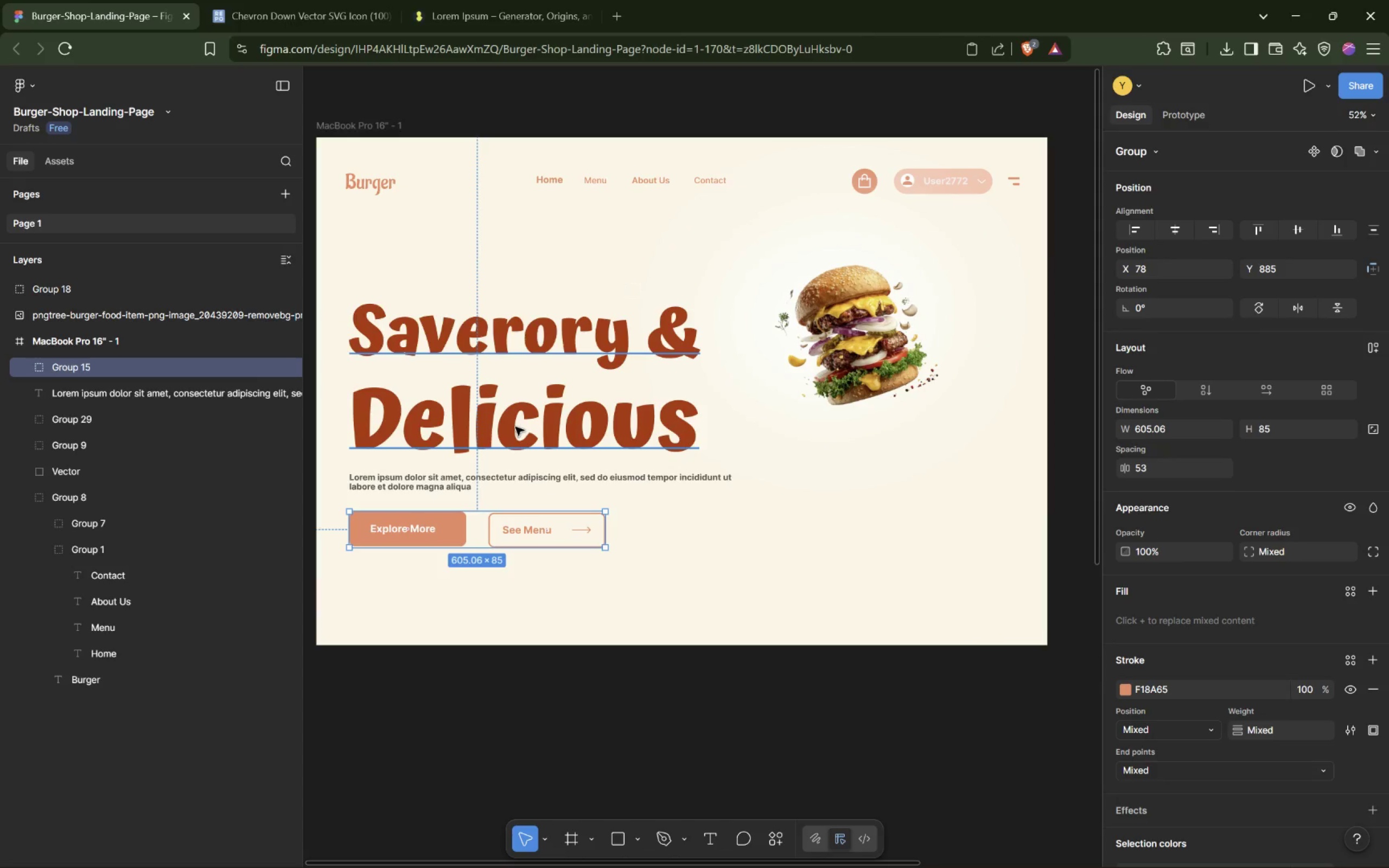 
key(Control+ControlLeft)
 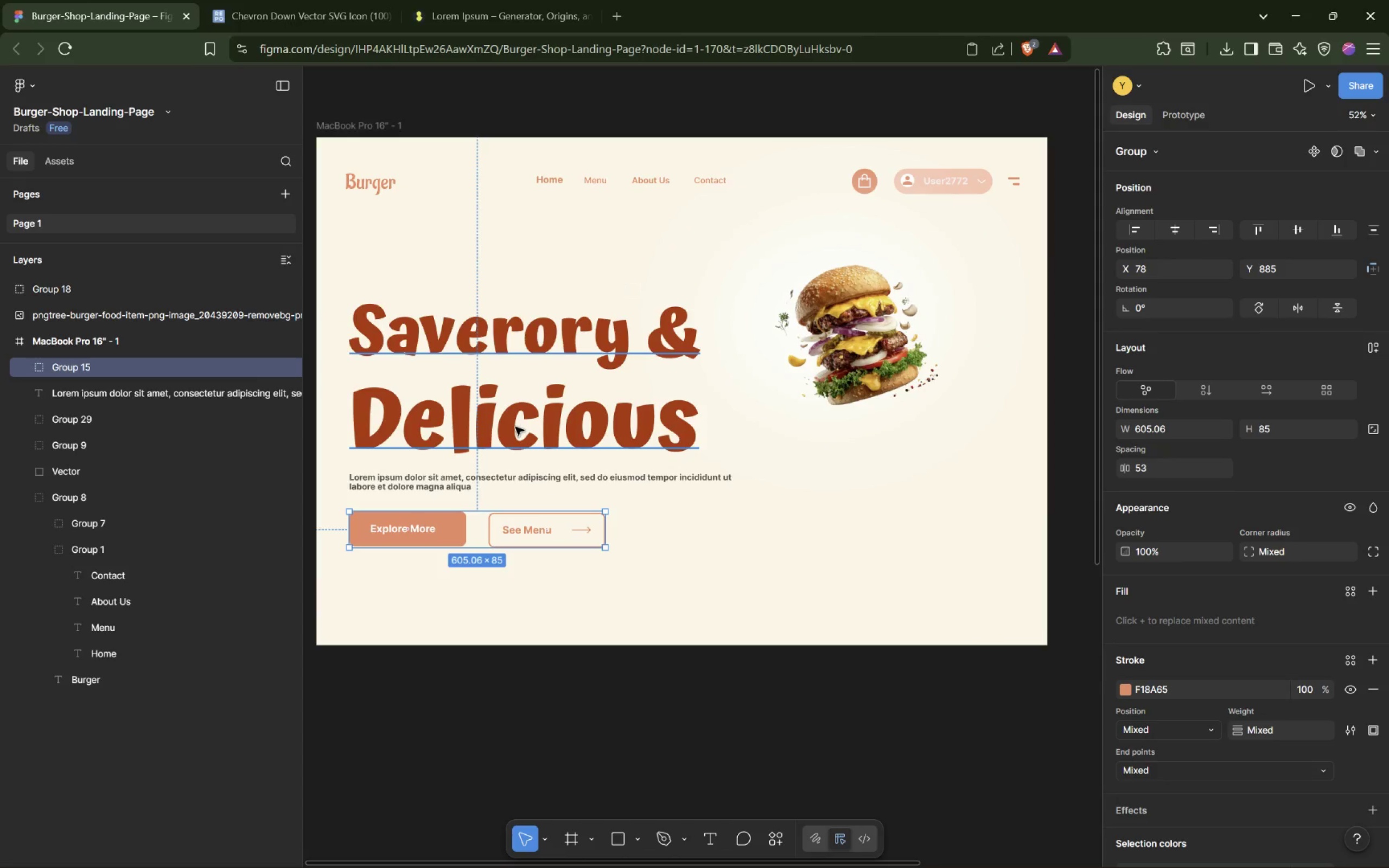 
key(Control+ControlLeft)
 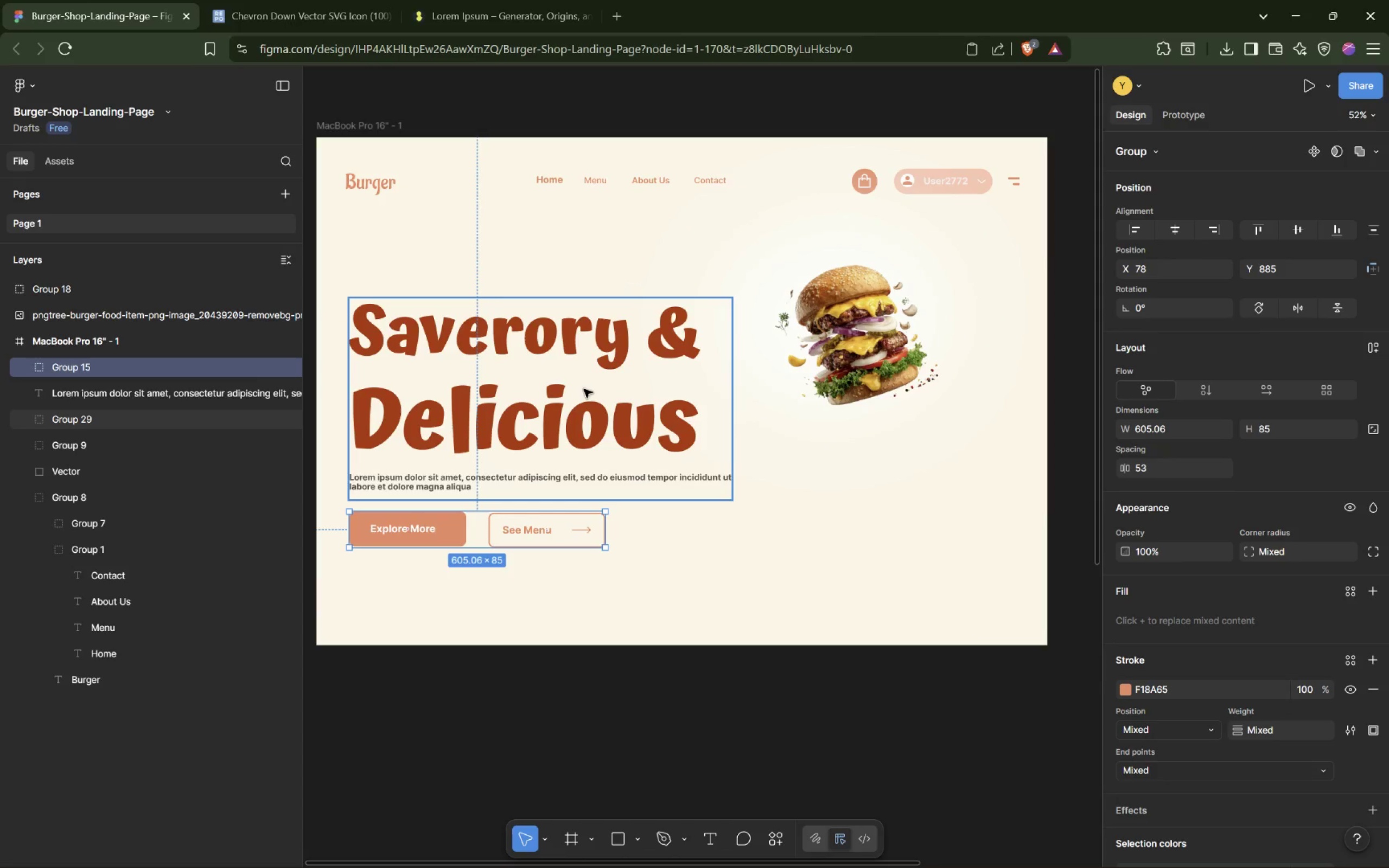 
left_click([374, 255])
 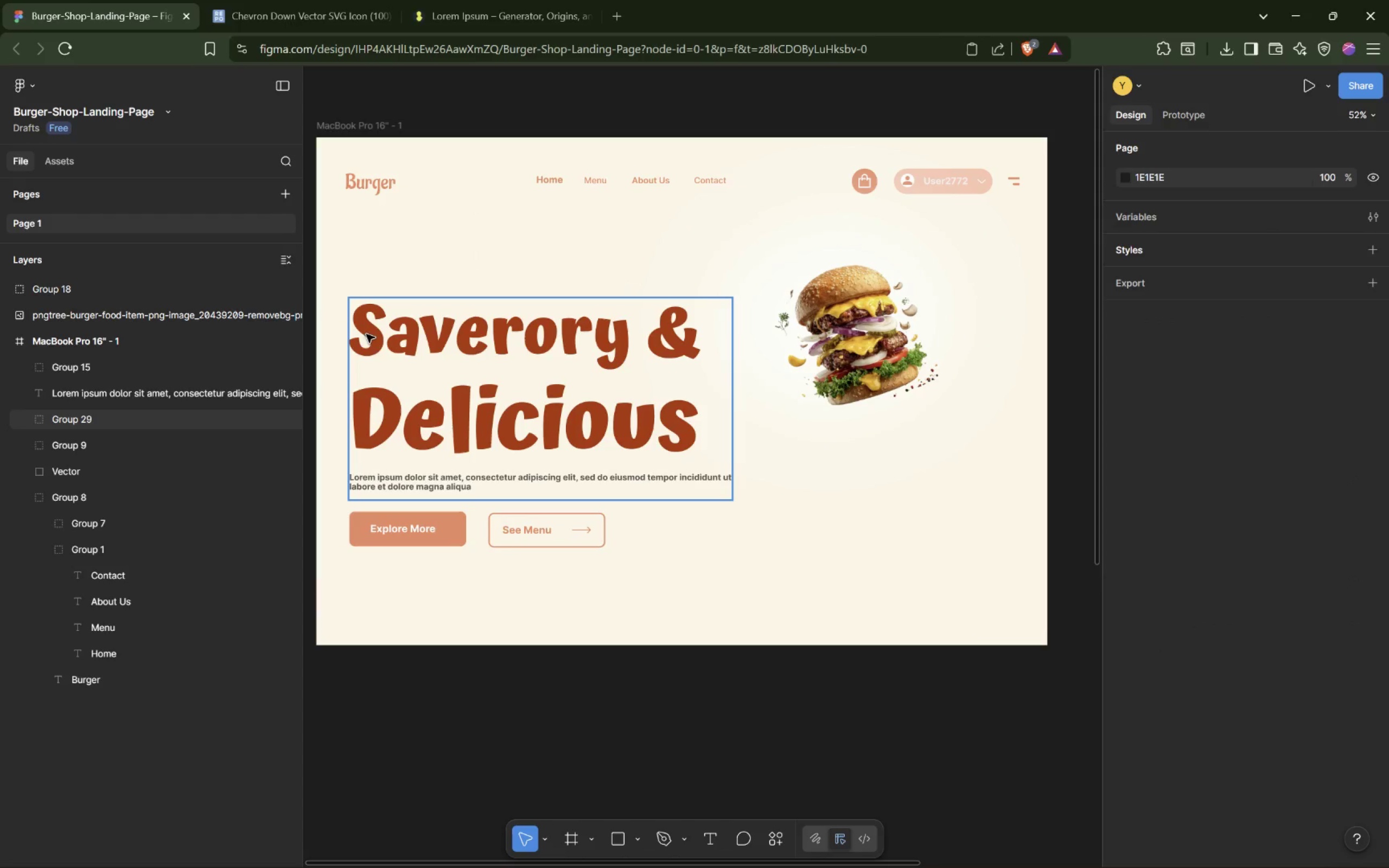 
left_click([373, 347])
 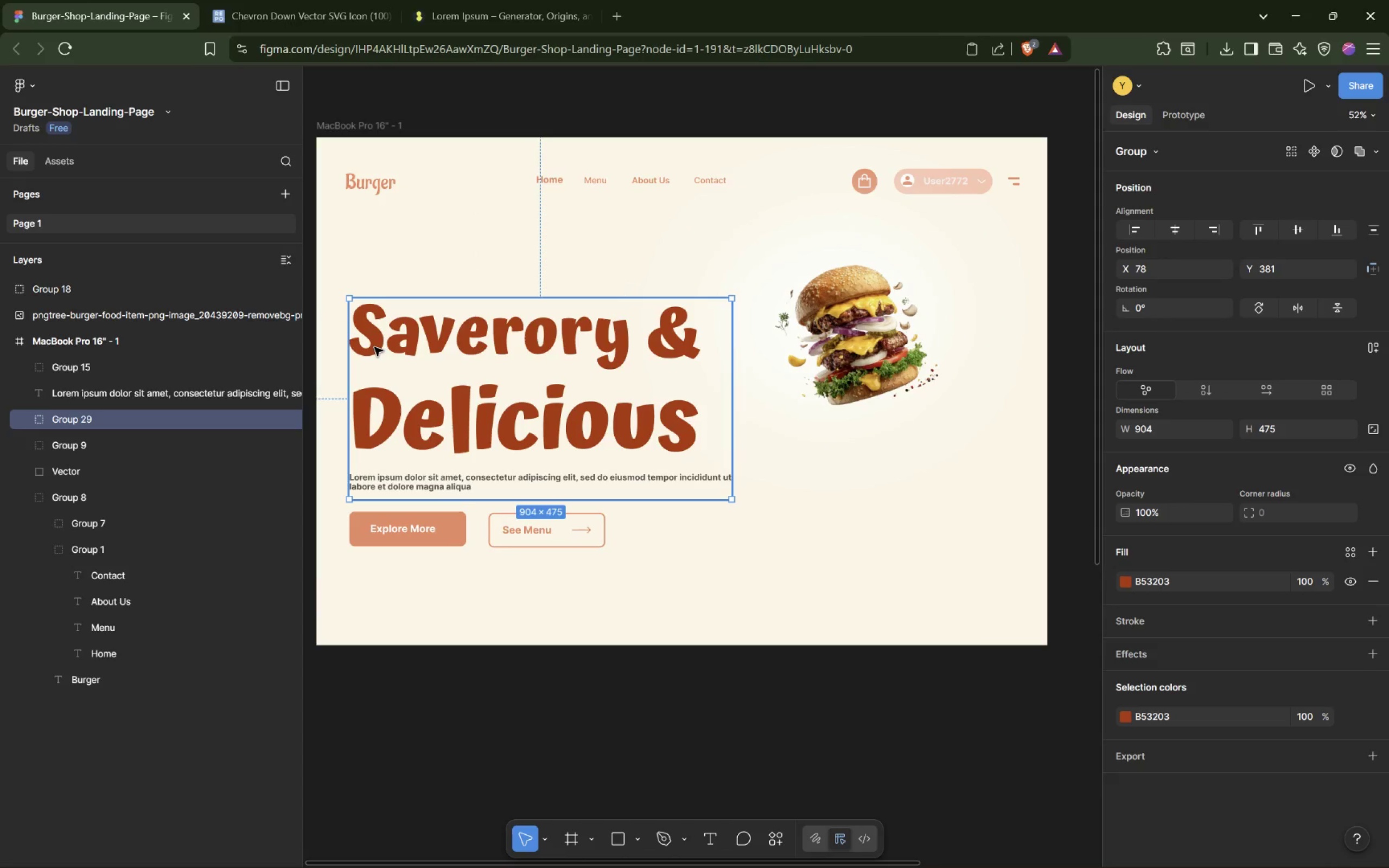 
left_click_drag(start_coordinate=[374, 347], to_coordinate=[368, 344])
 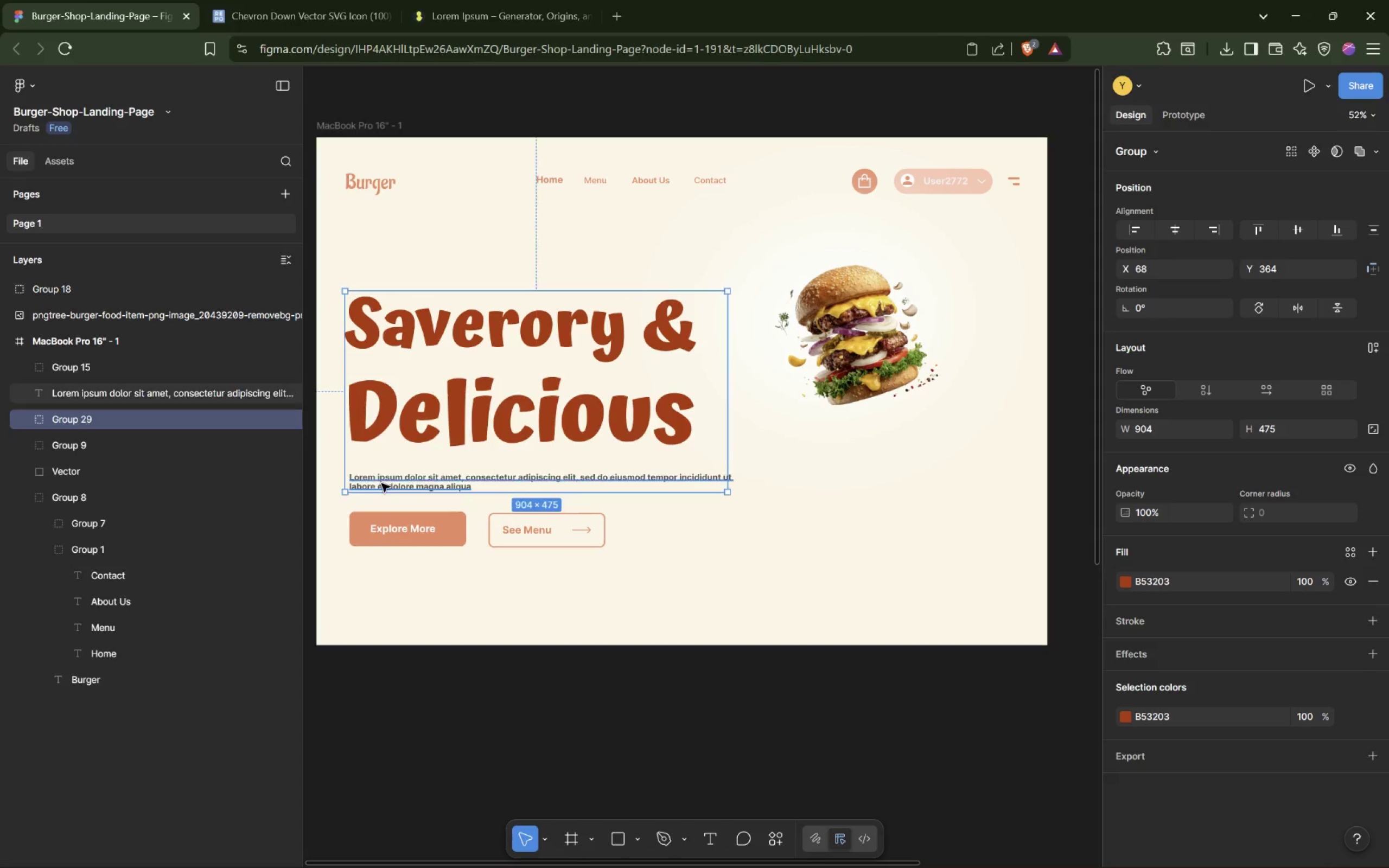 
left_click_drag(start_coordinate=[385, 484], to_coordinate=[381, 464])
 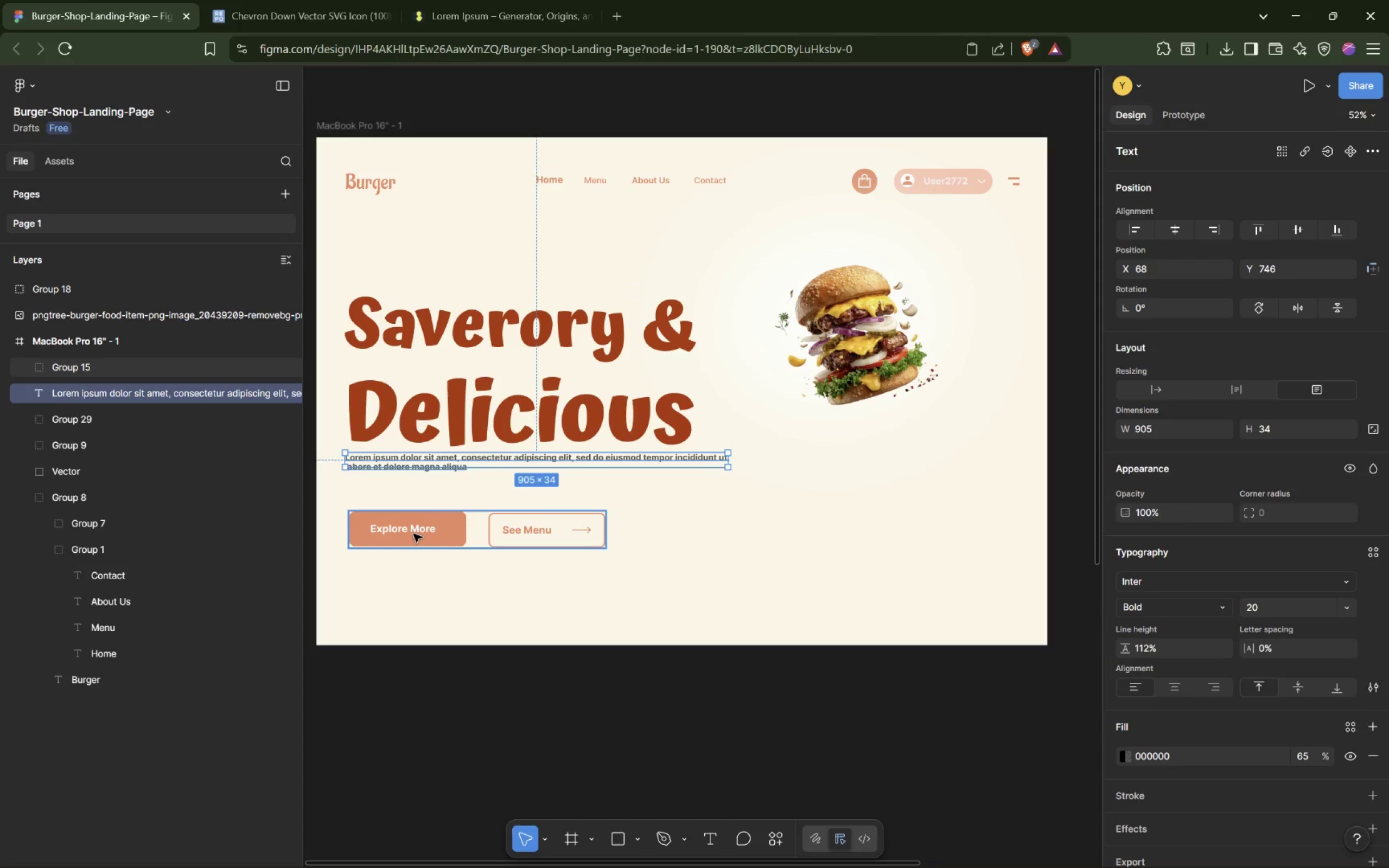 
left_click_drag(start_coordinate=[417, 531], to_coordinate=[410, 501])
 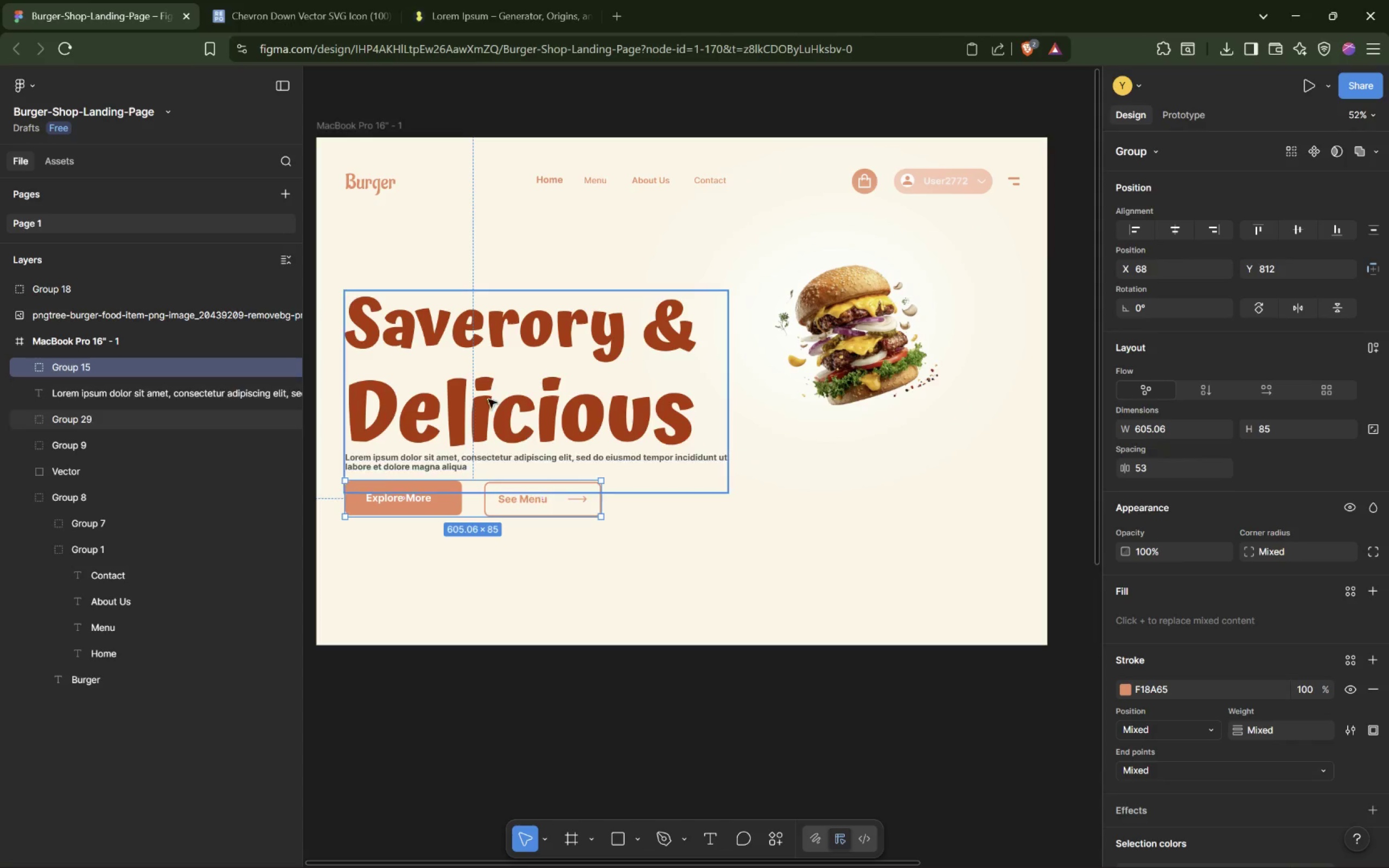 
left_click_drag(start_coordinate=[502, 258], to_coordinate=[556, 538])
 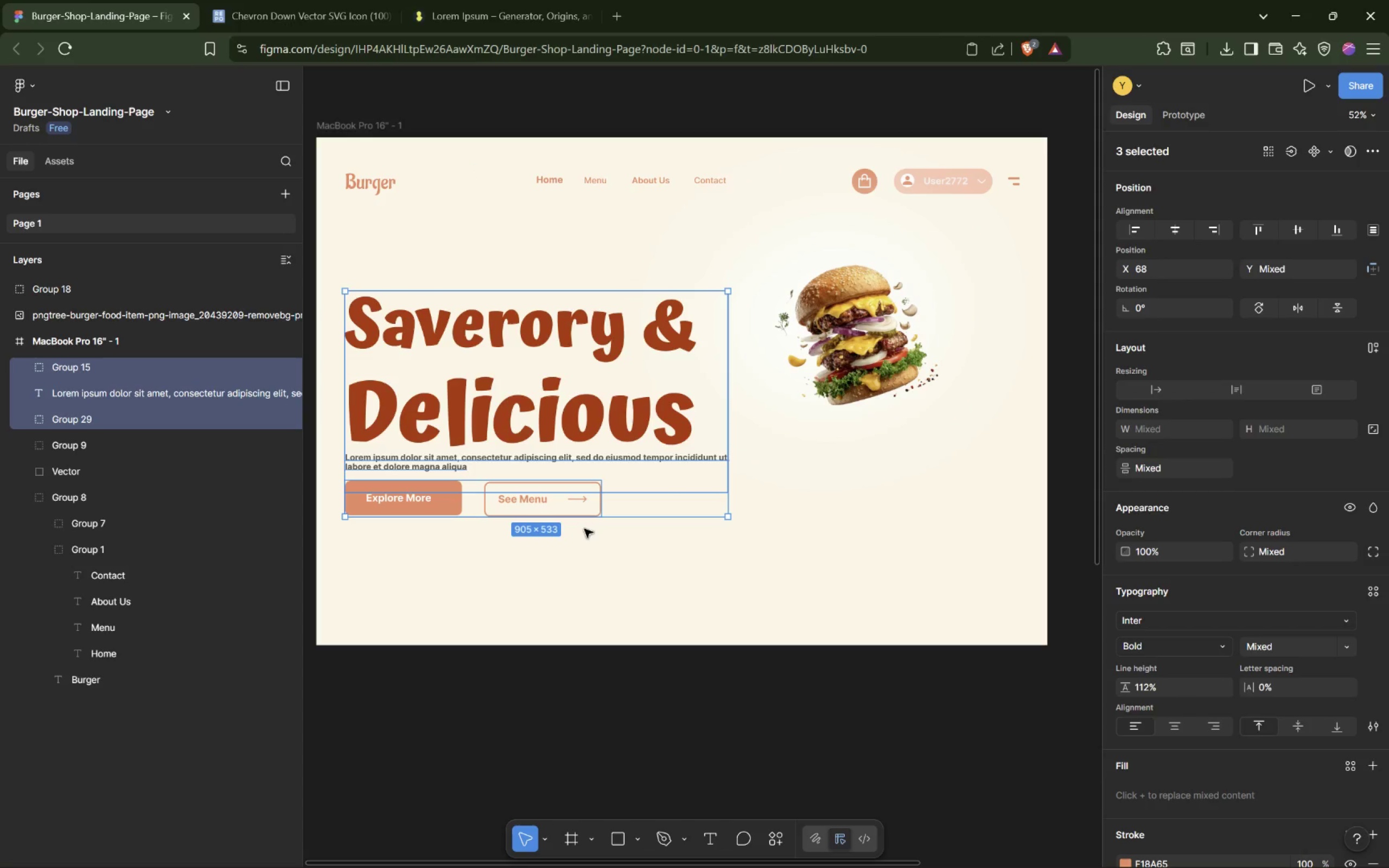 
key(Control+G)
 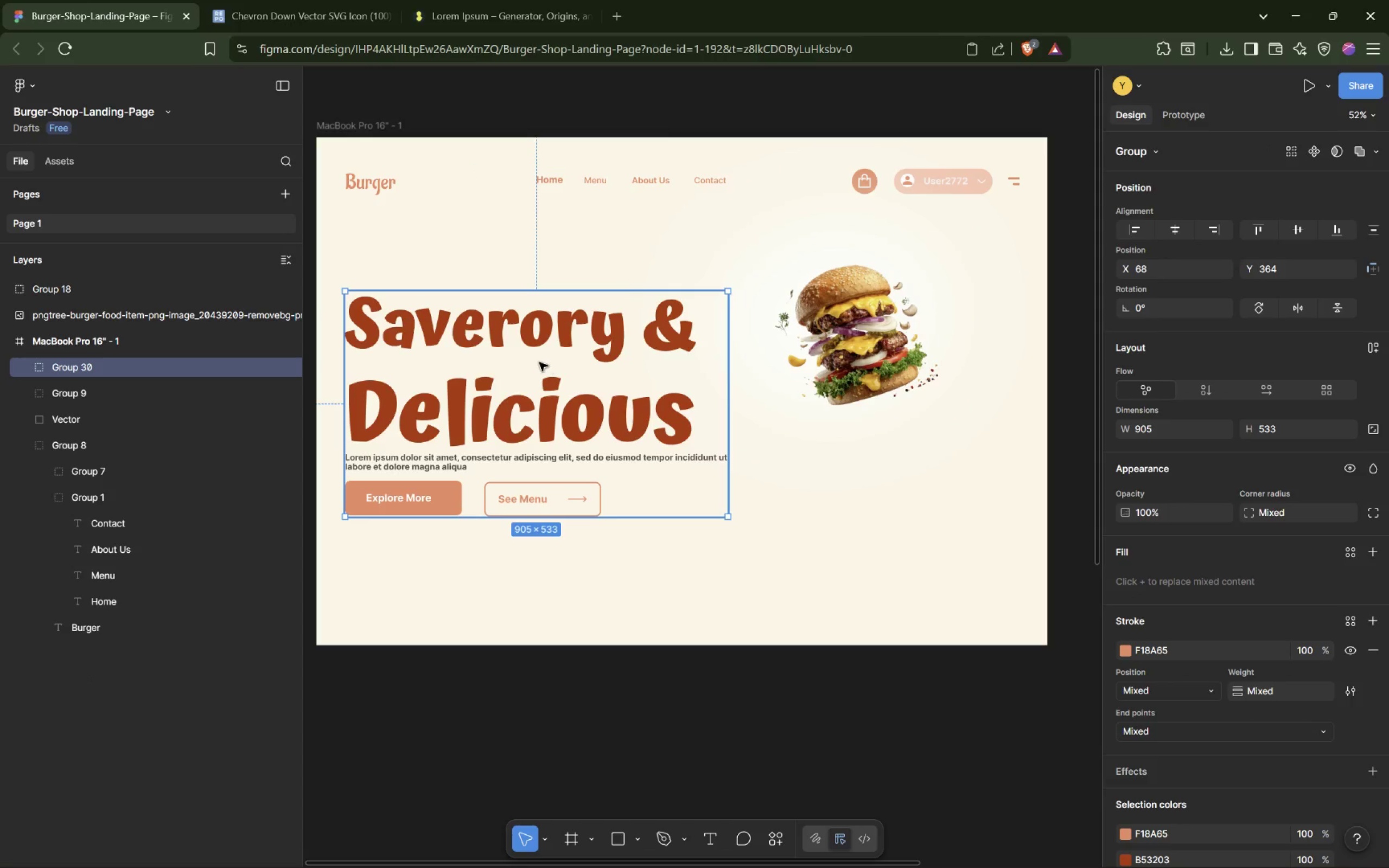 
left_click_drag(start_coordinate=[496, 374], to_coordinate=[496, 350])
 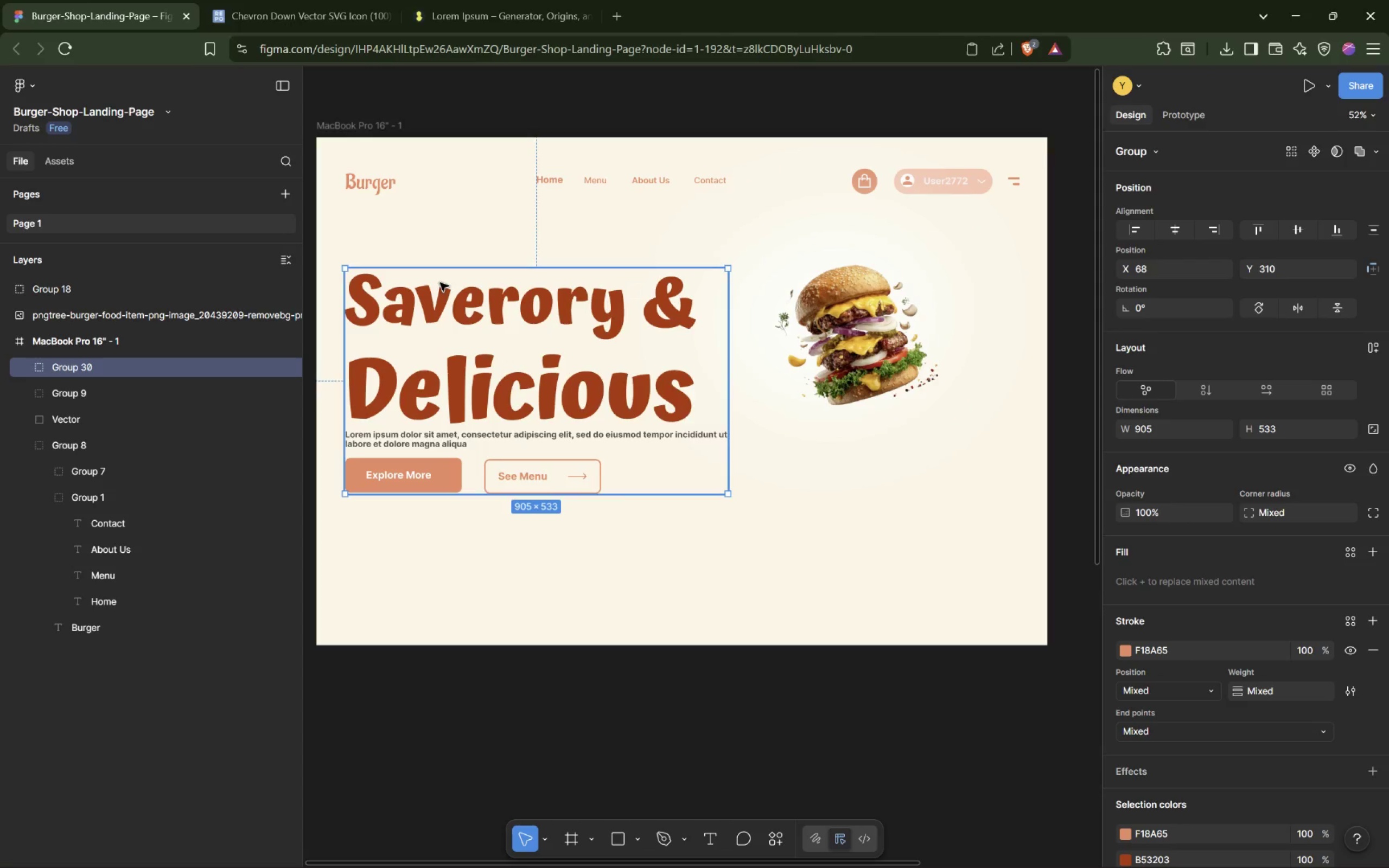 
left_click([438, 238])
 